 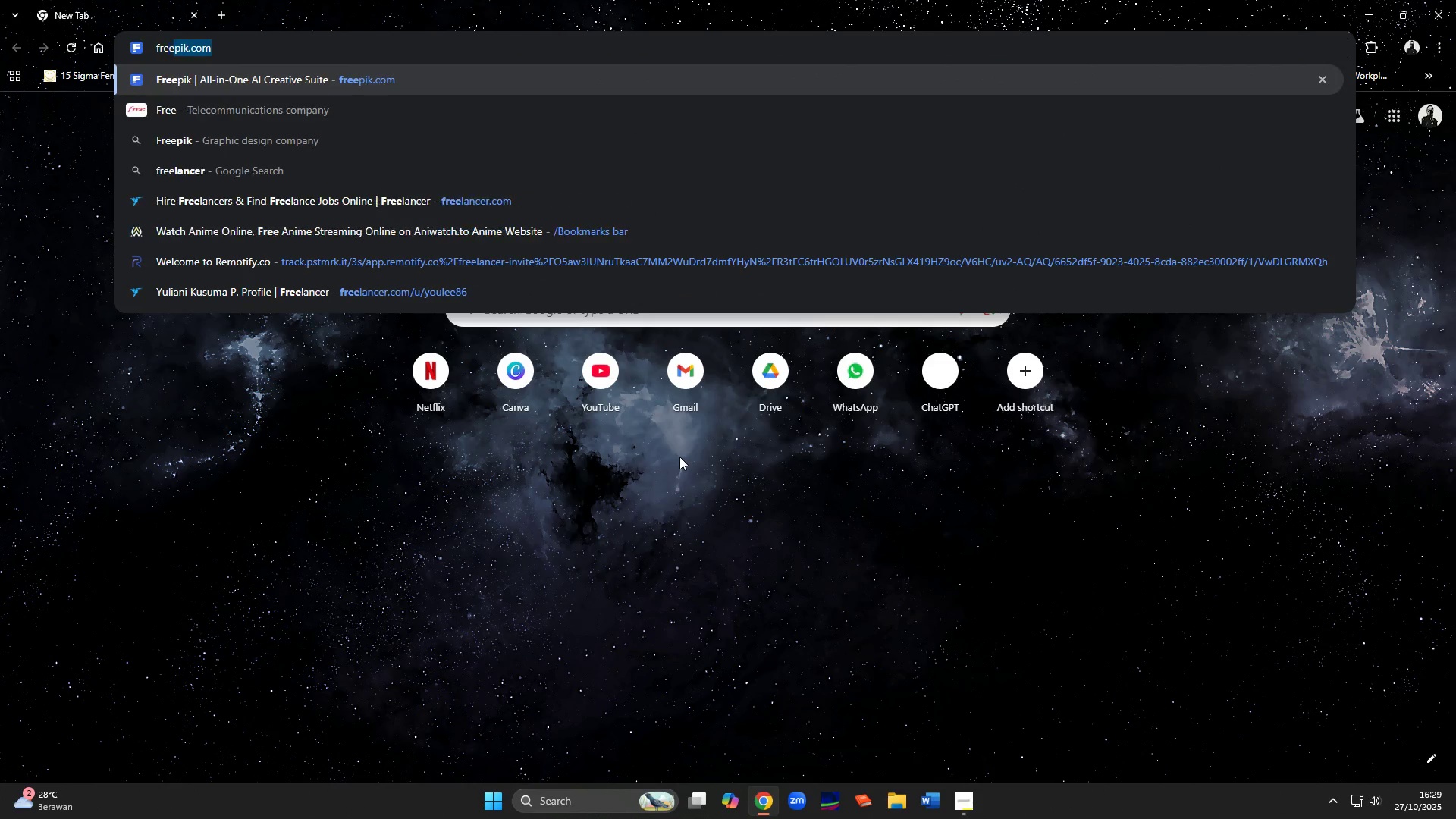 
key(Enter)
 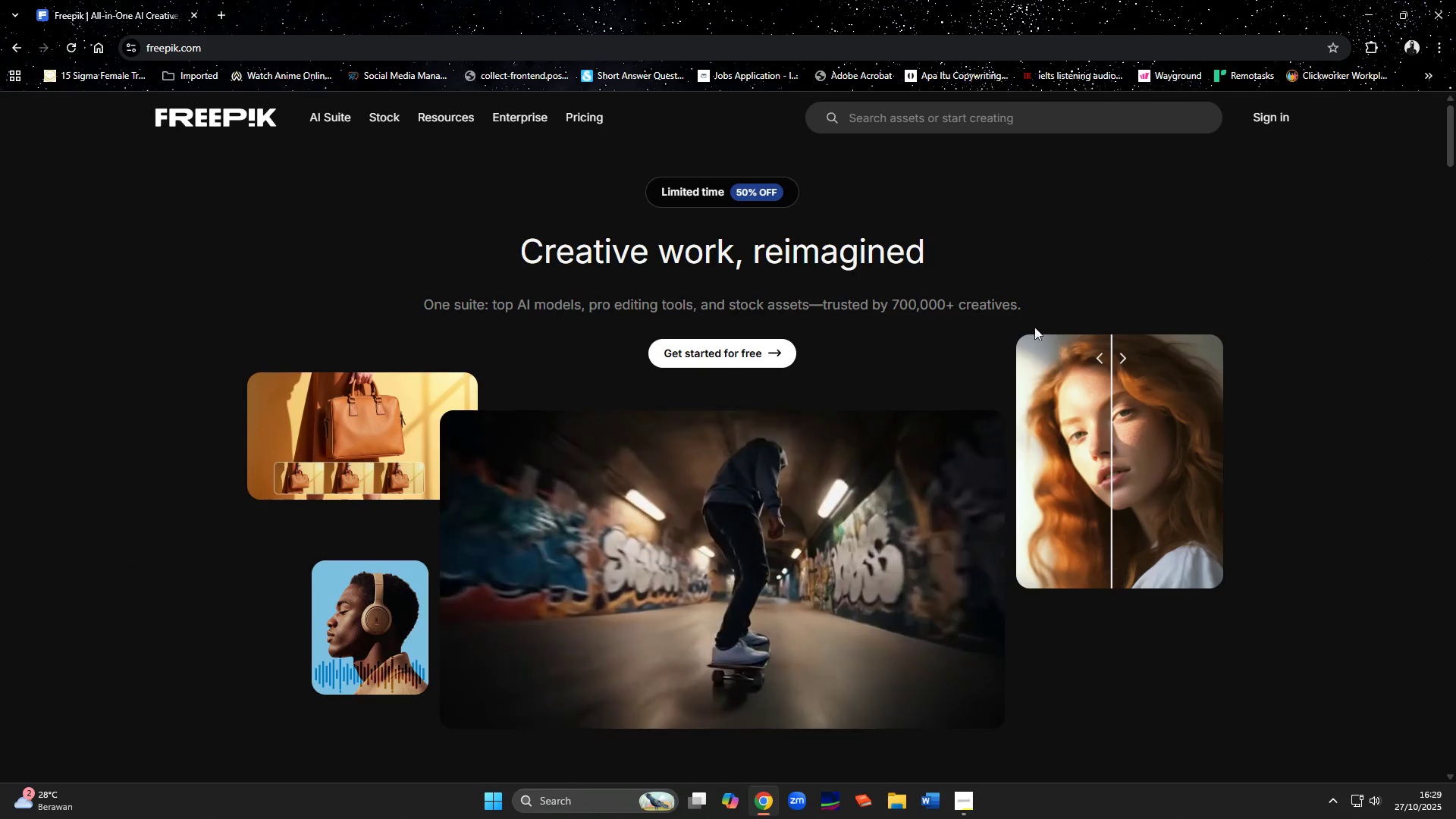 
left_click([915, 119])
 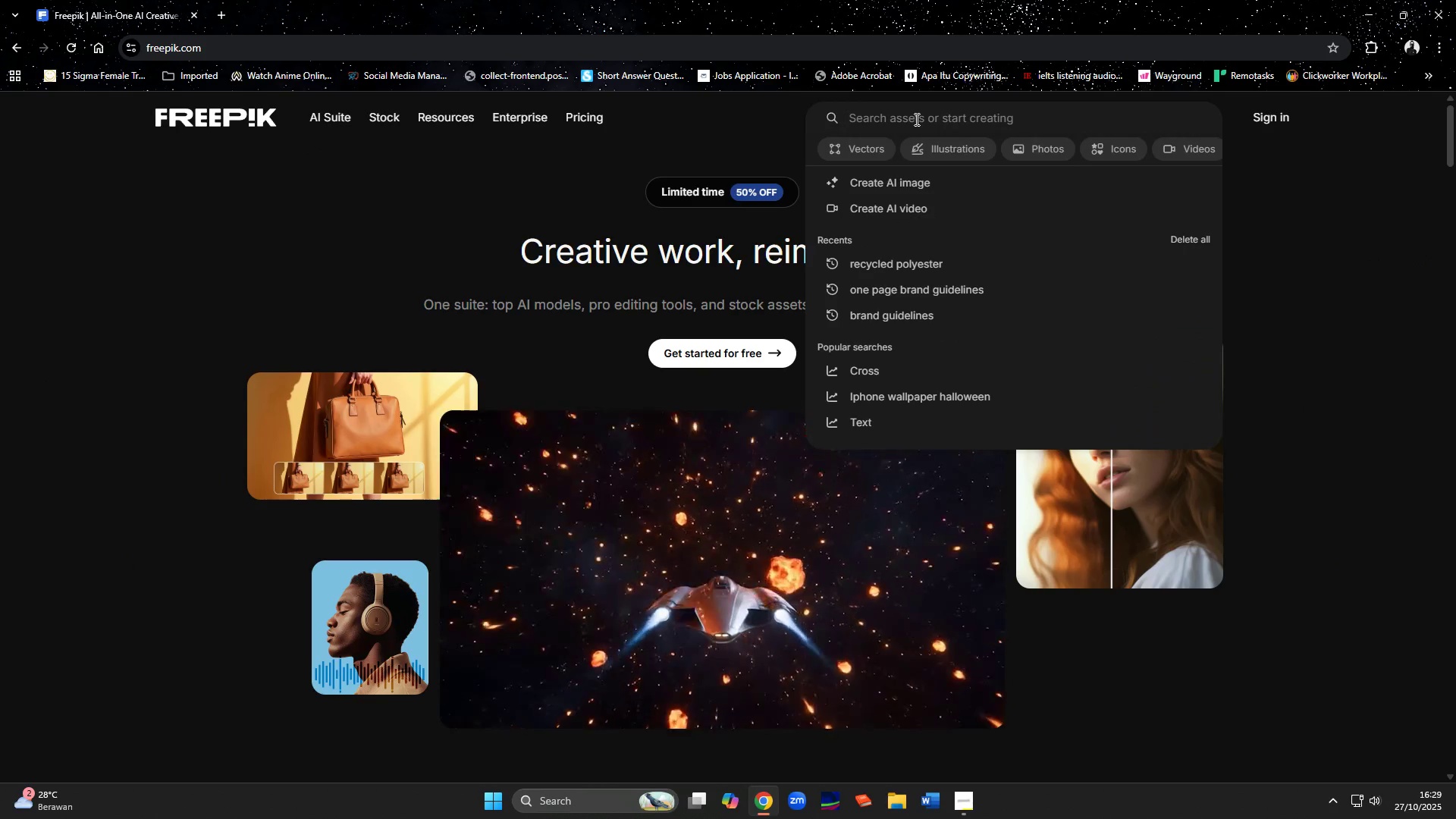 
type(boutique gym story template)
 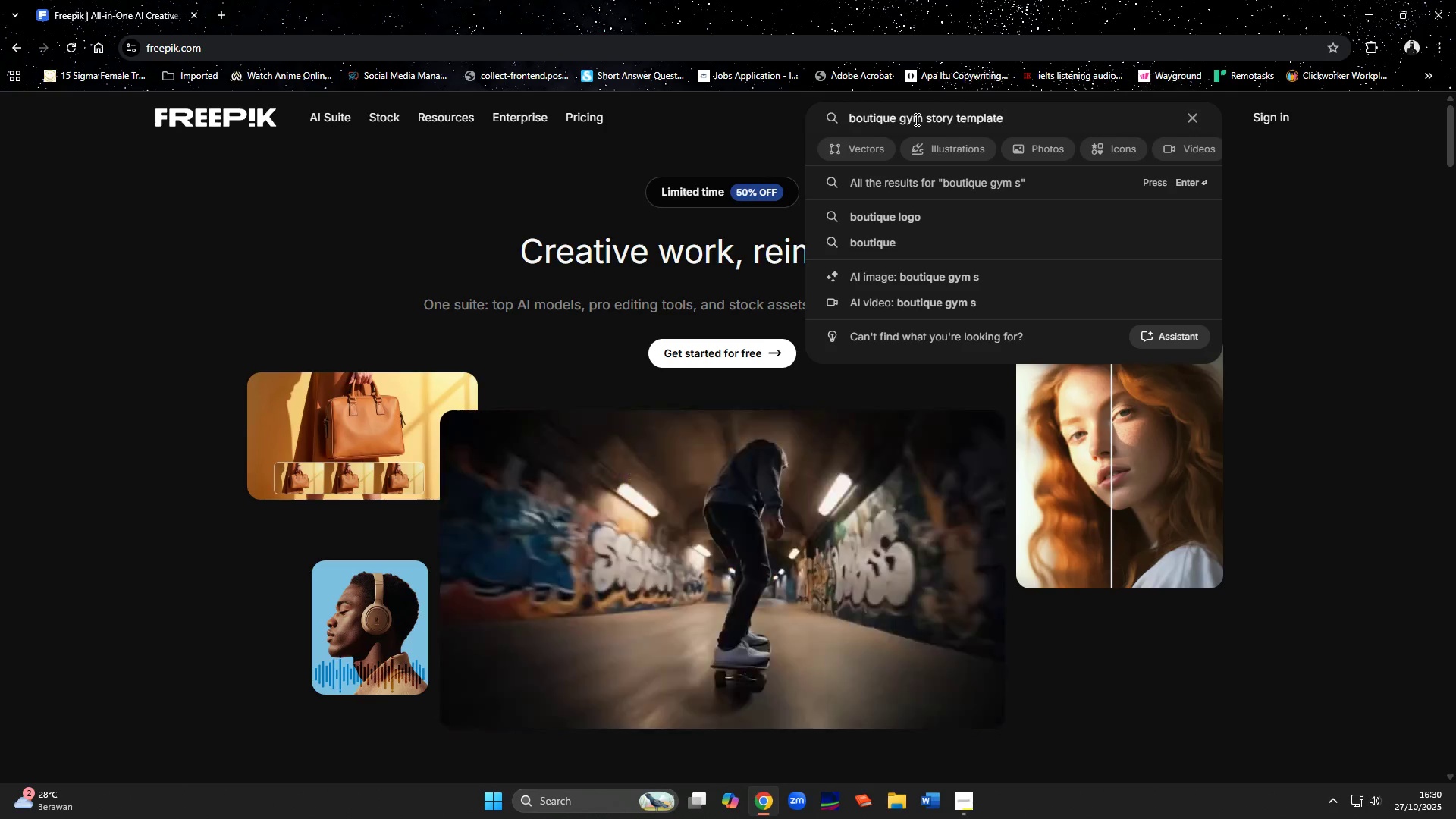 
key(Enter)
 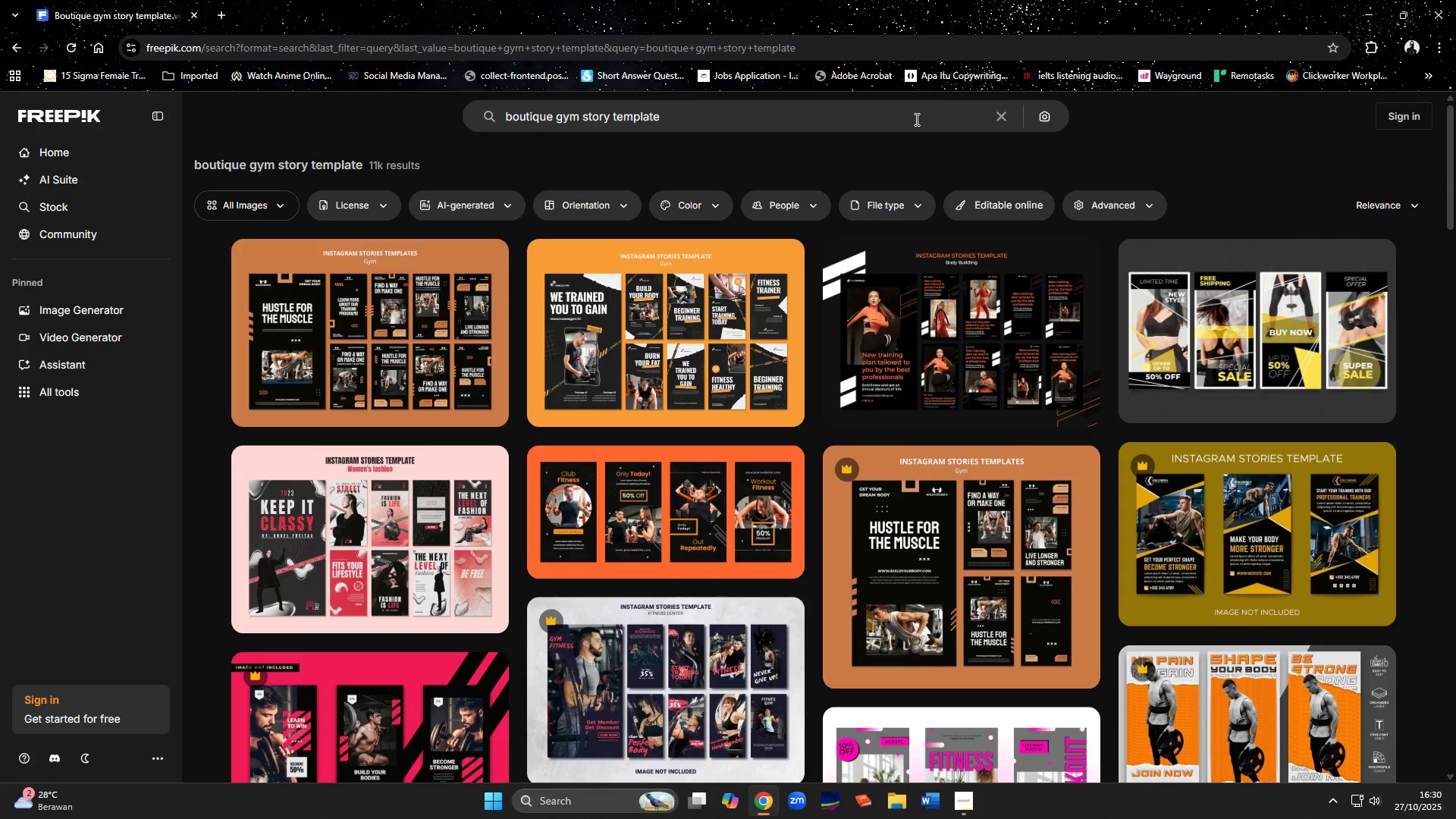 
wait(31.31)
 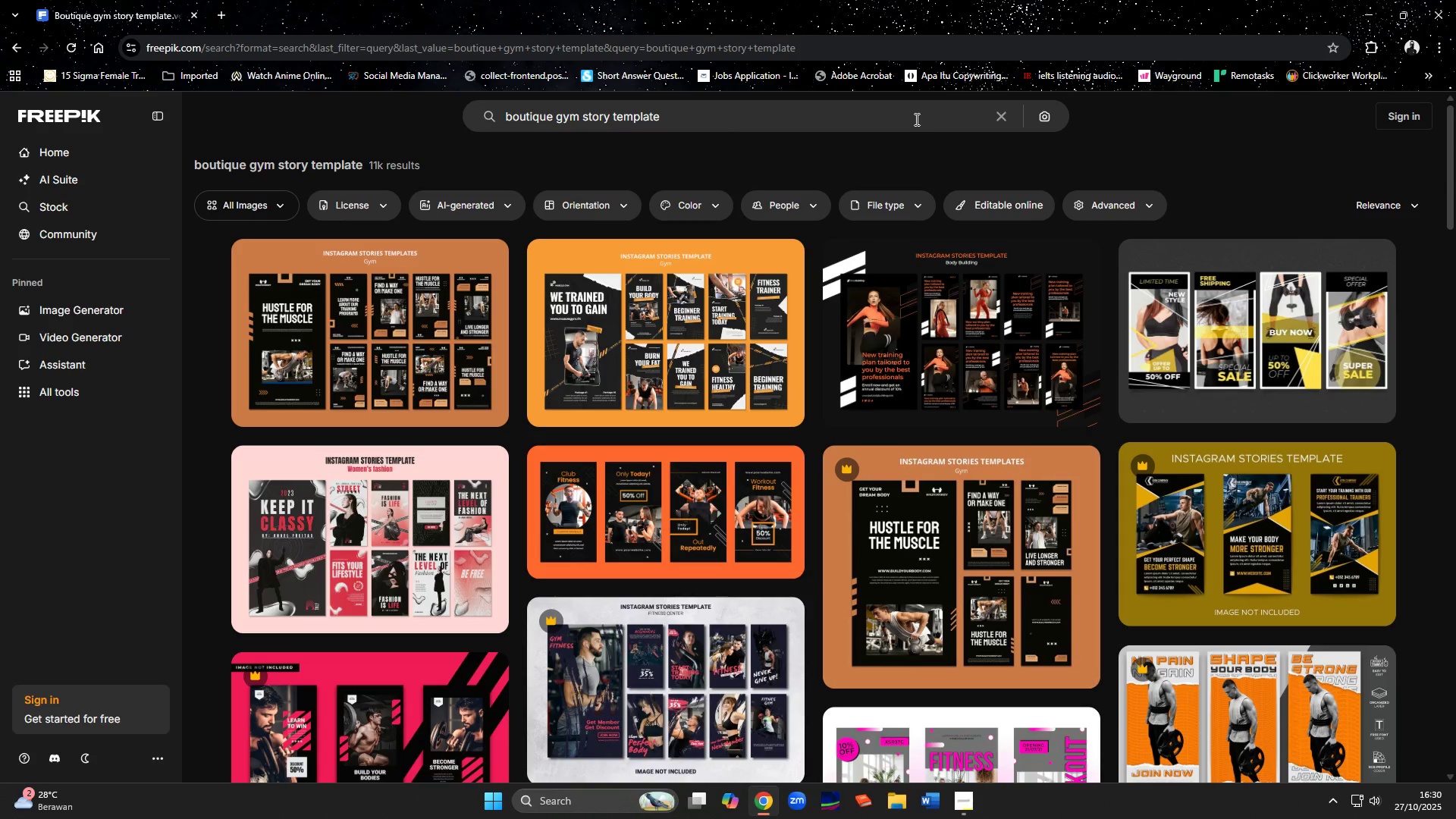 
left_click([1279, 329])
 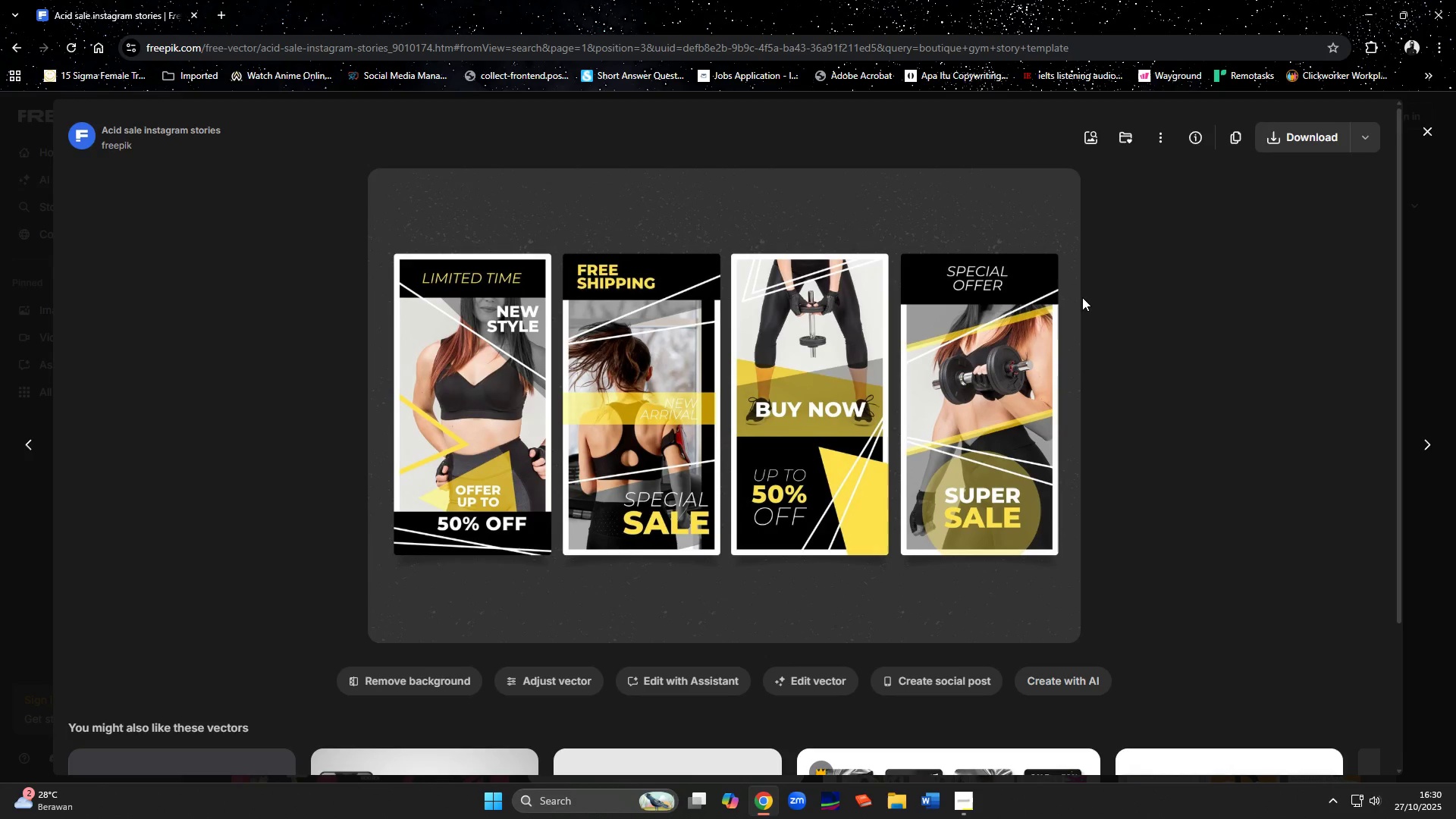 
wait(7.84)
 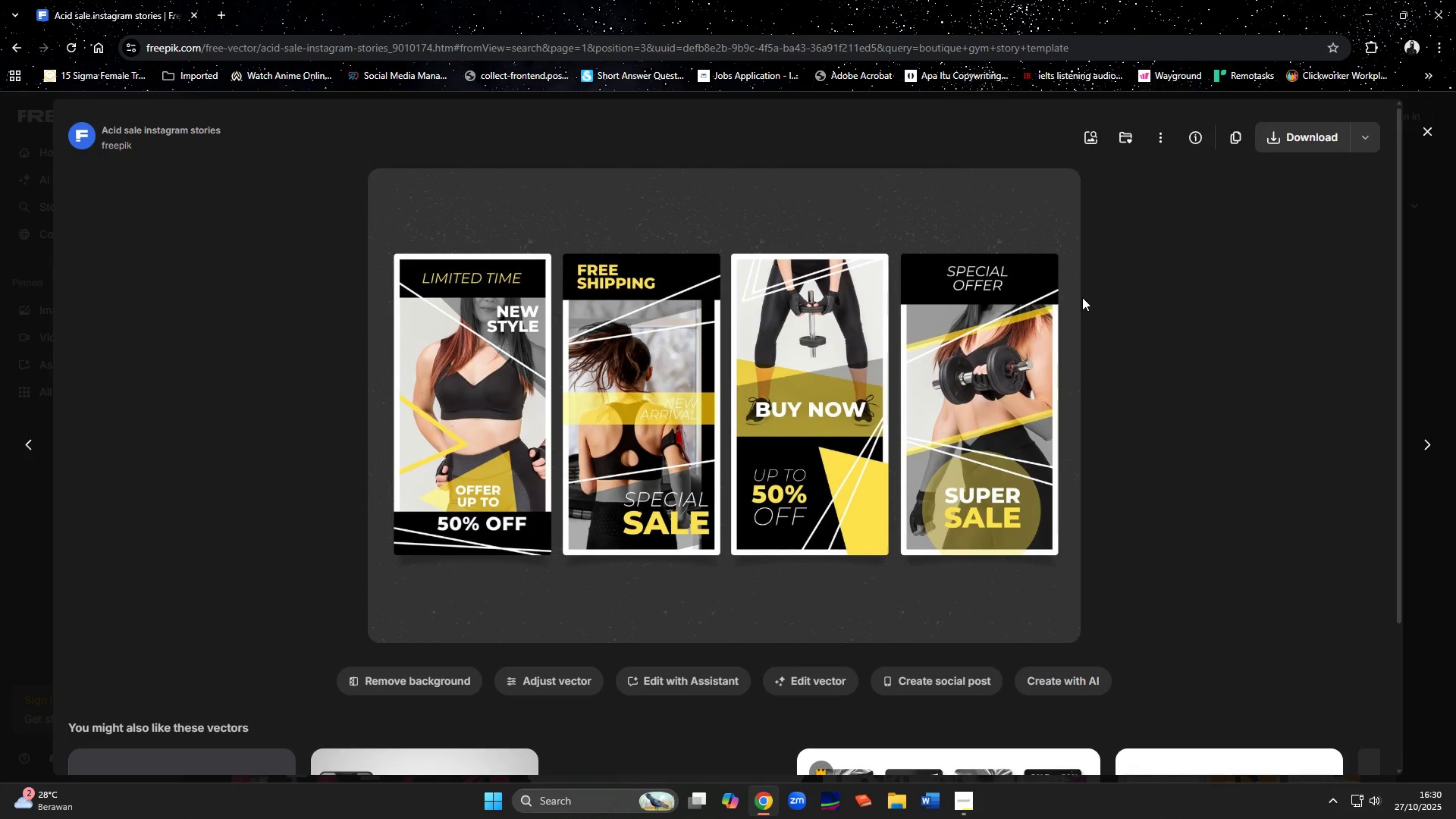 
left_click([1434, 133])
 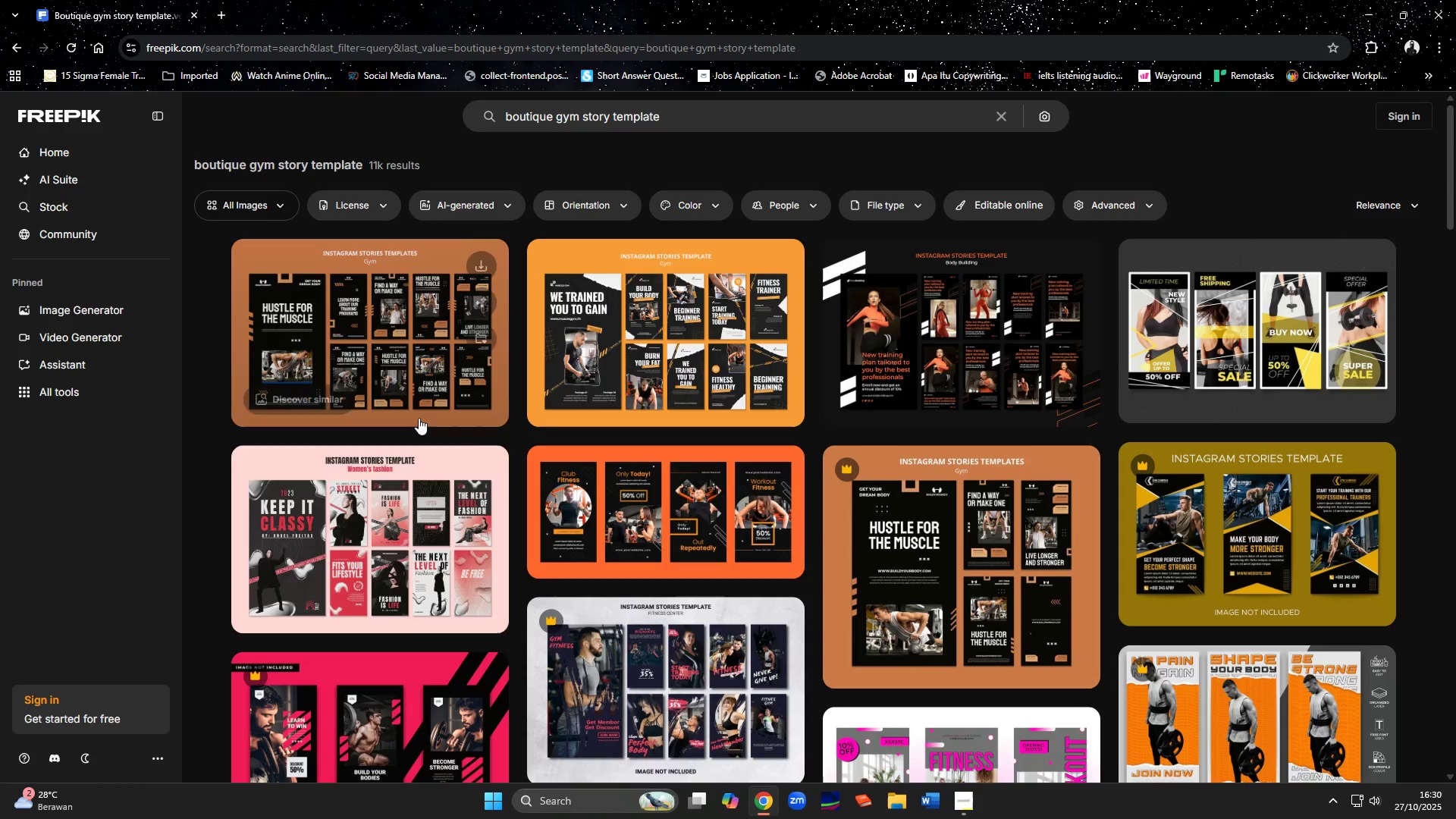 
scroll: coordinate [347, 471], scroll_direction: down, amount: 14.0
 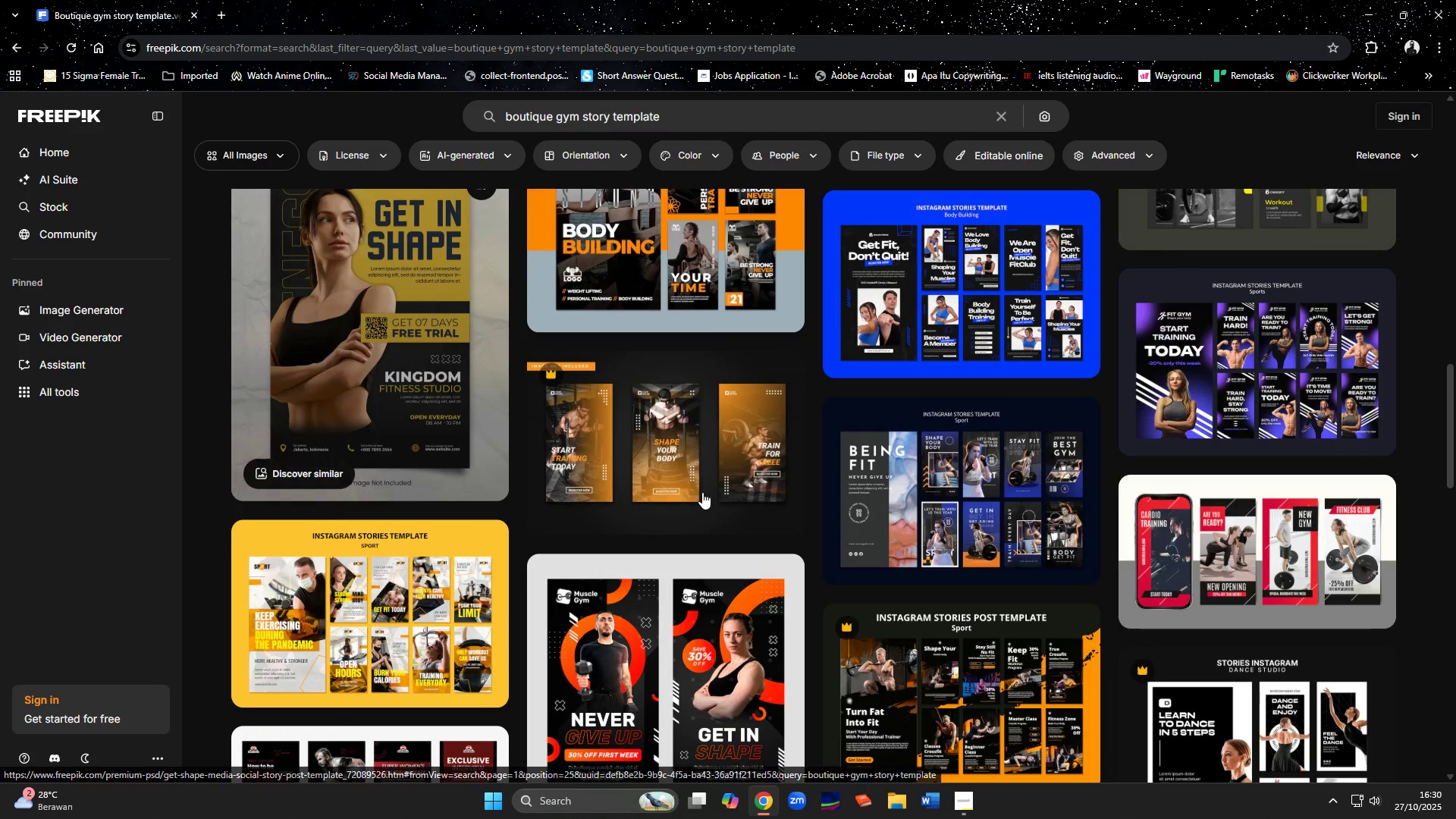 
mouse_move([1219, 385])
 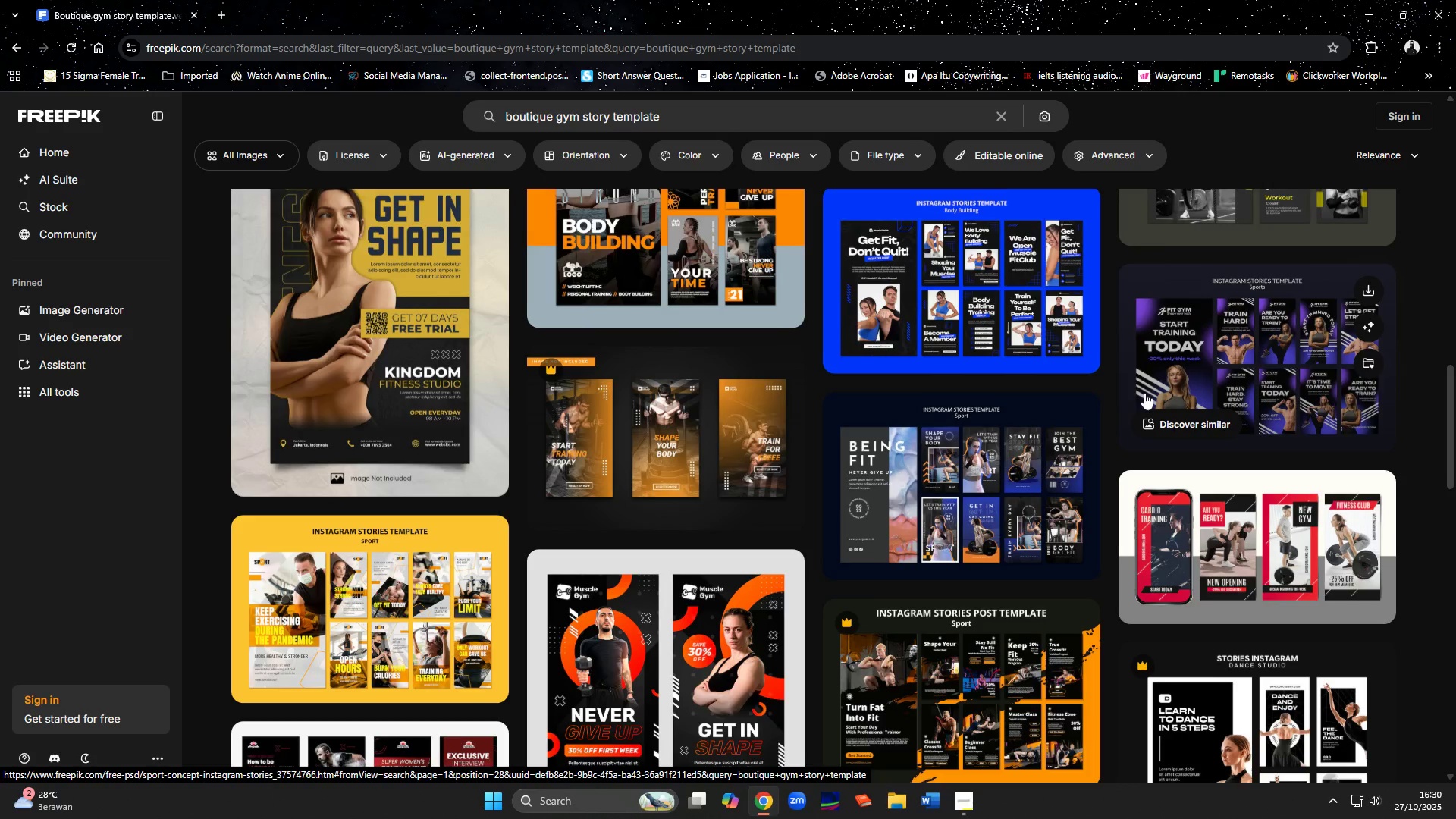 
scroll: coordinate [1144, 393], scroll_direction: down, amount: 3.0
 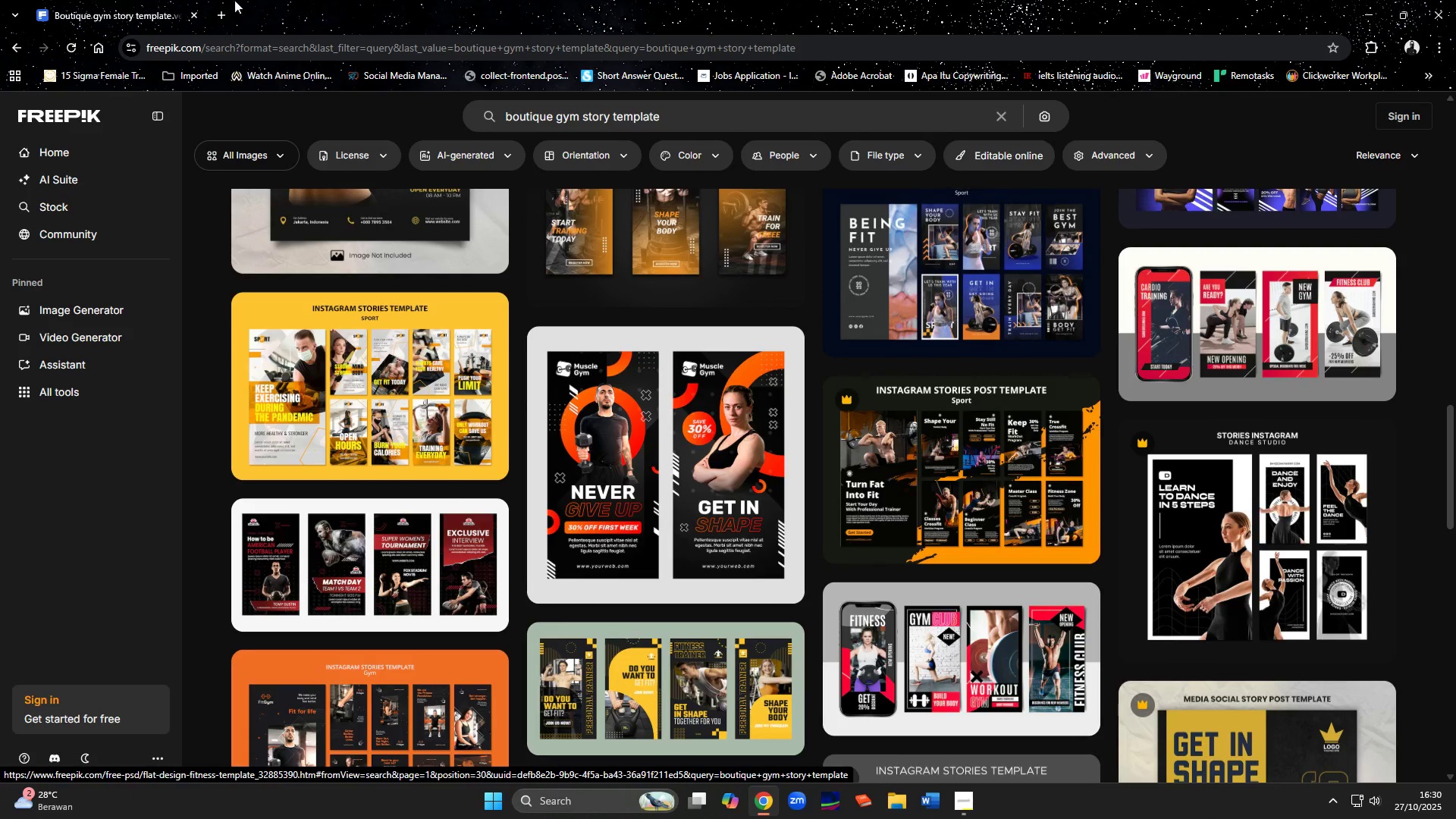 
left_click([221, 20])
 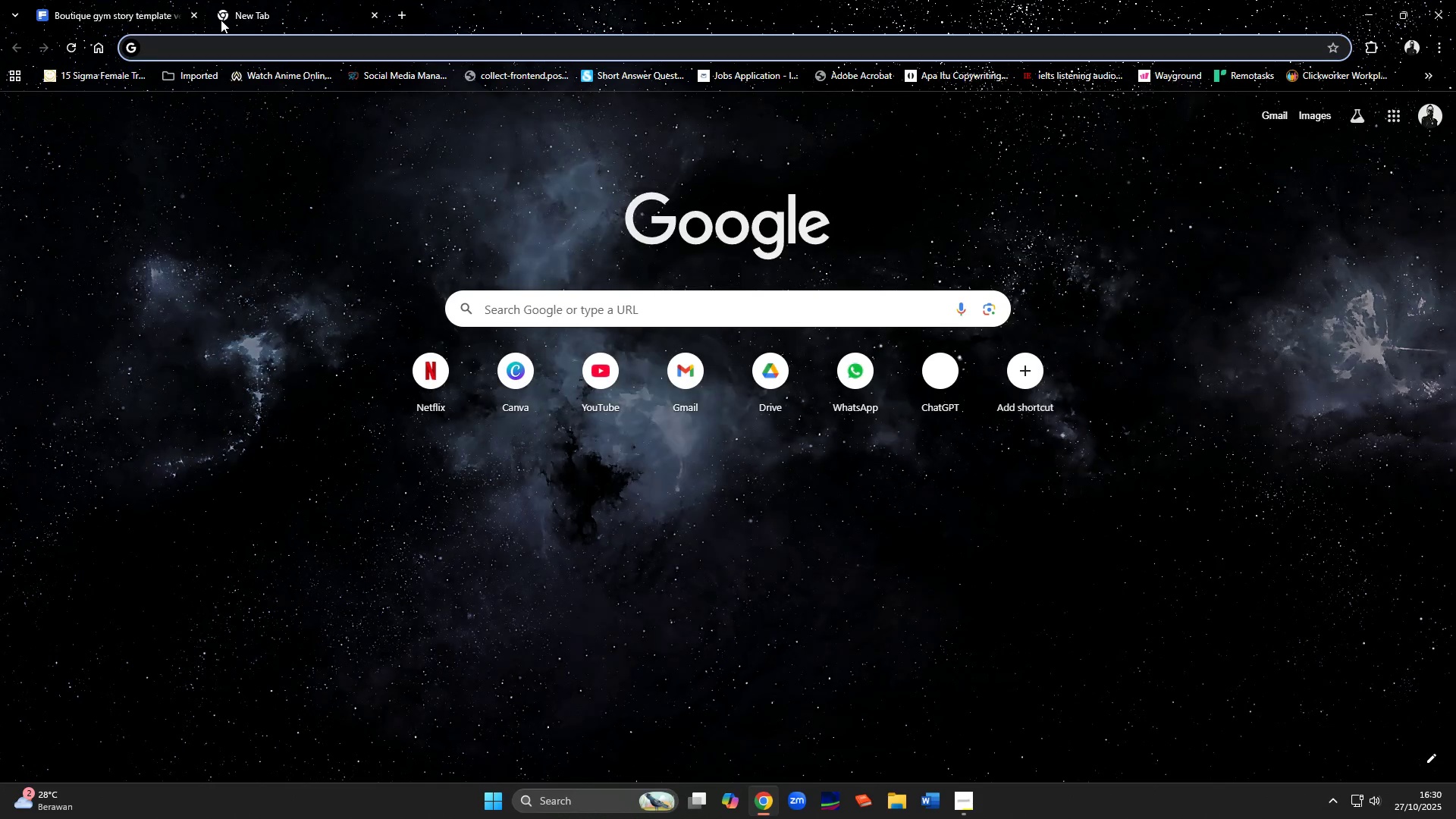 
type(boutique gym storyt)
key(Backspace)
type( templat)
 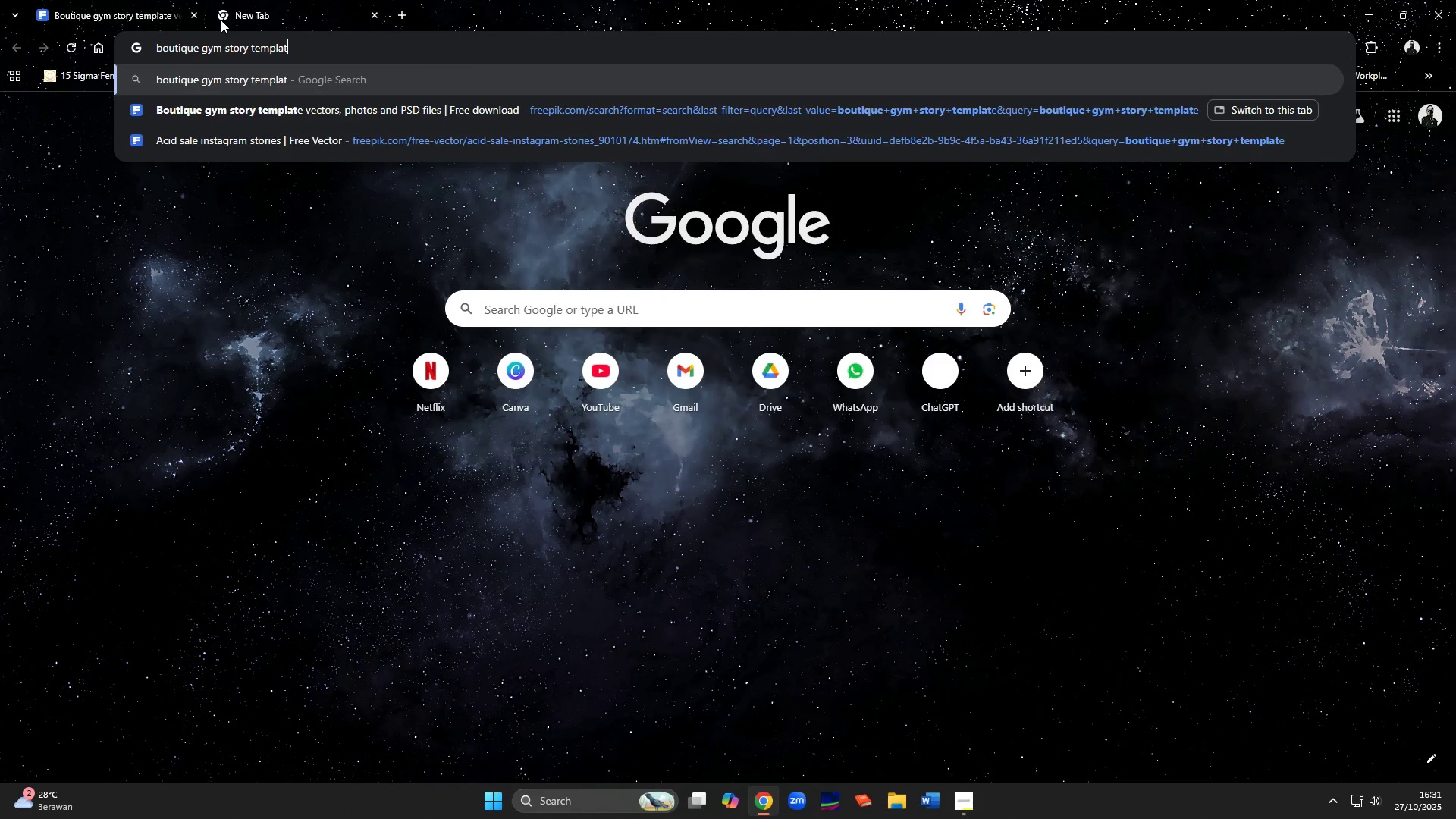 
key(Enter)
 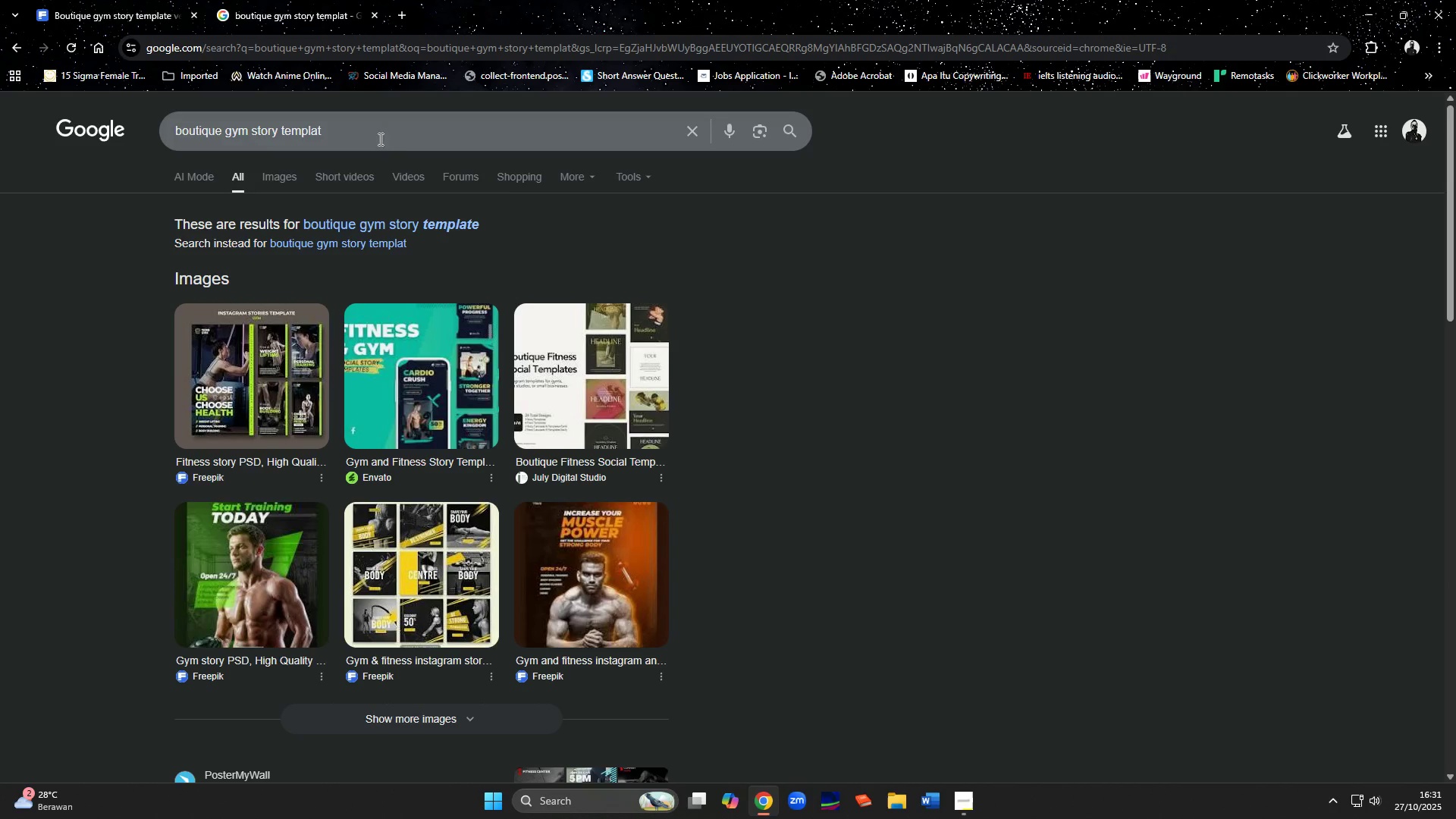 
left_click([382, 130])
 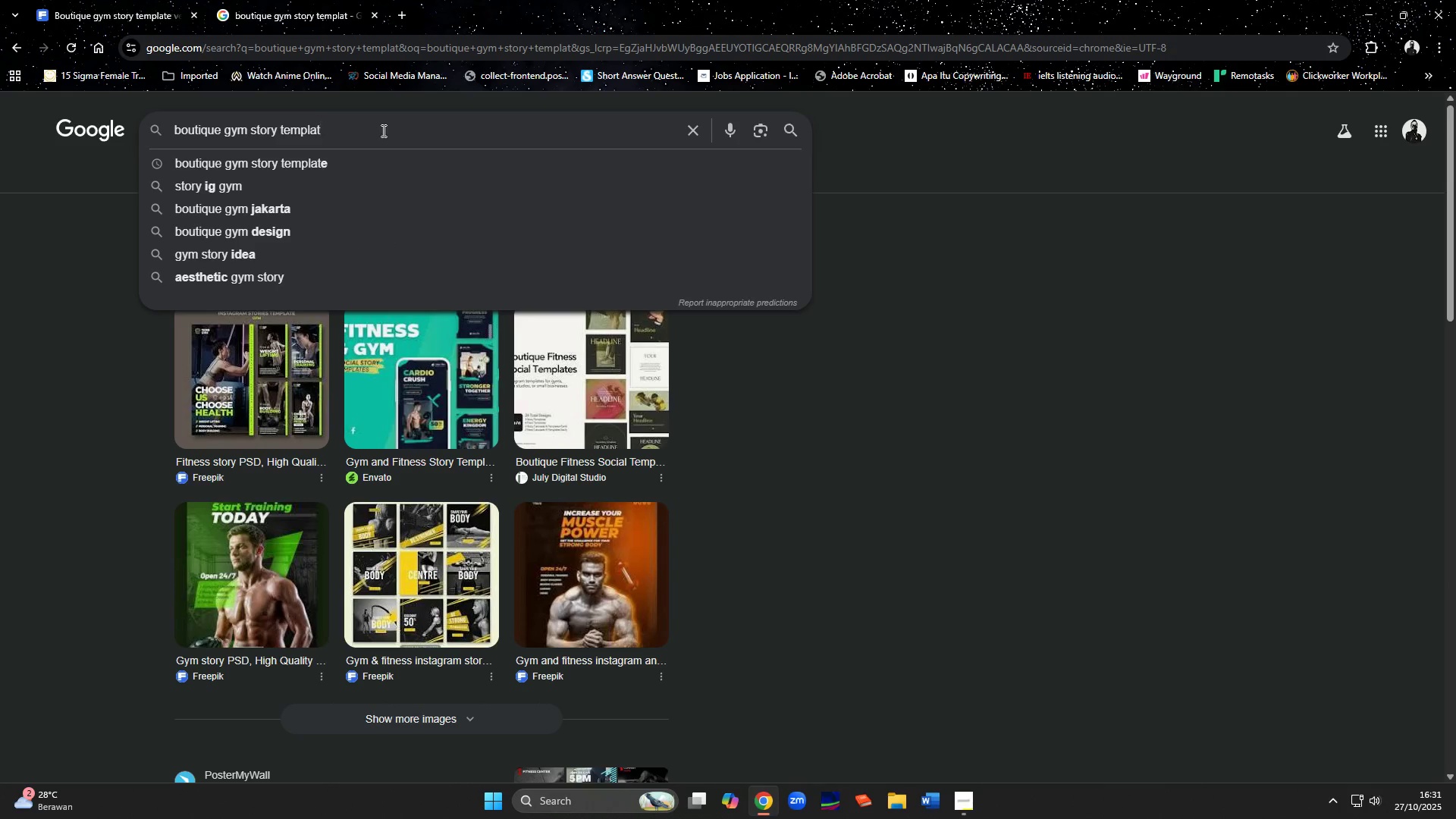 
key(E)
 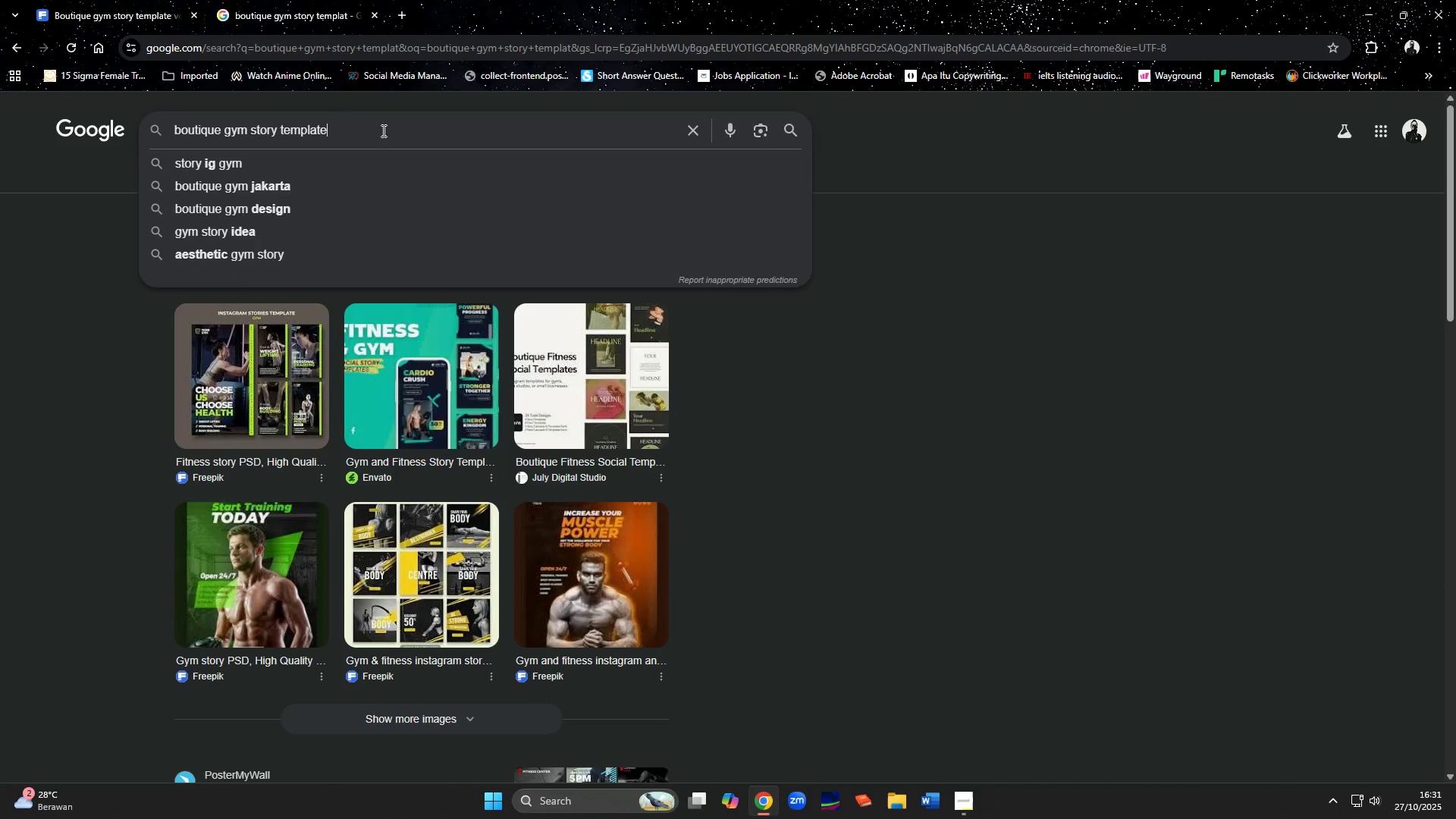 
key(Enter)
 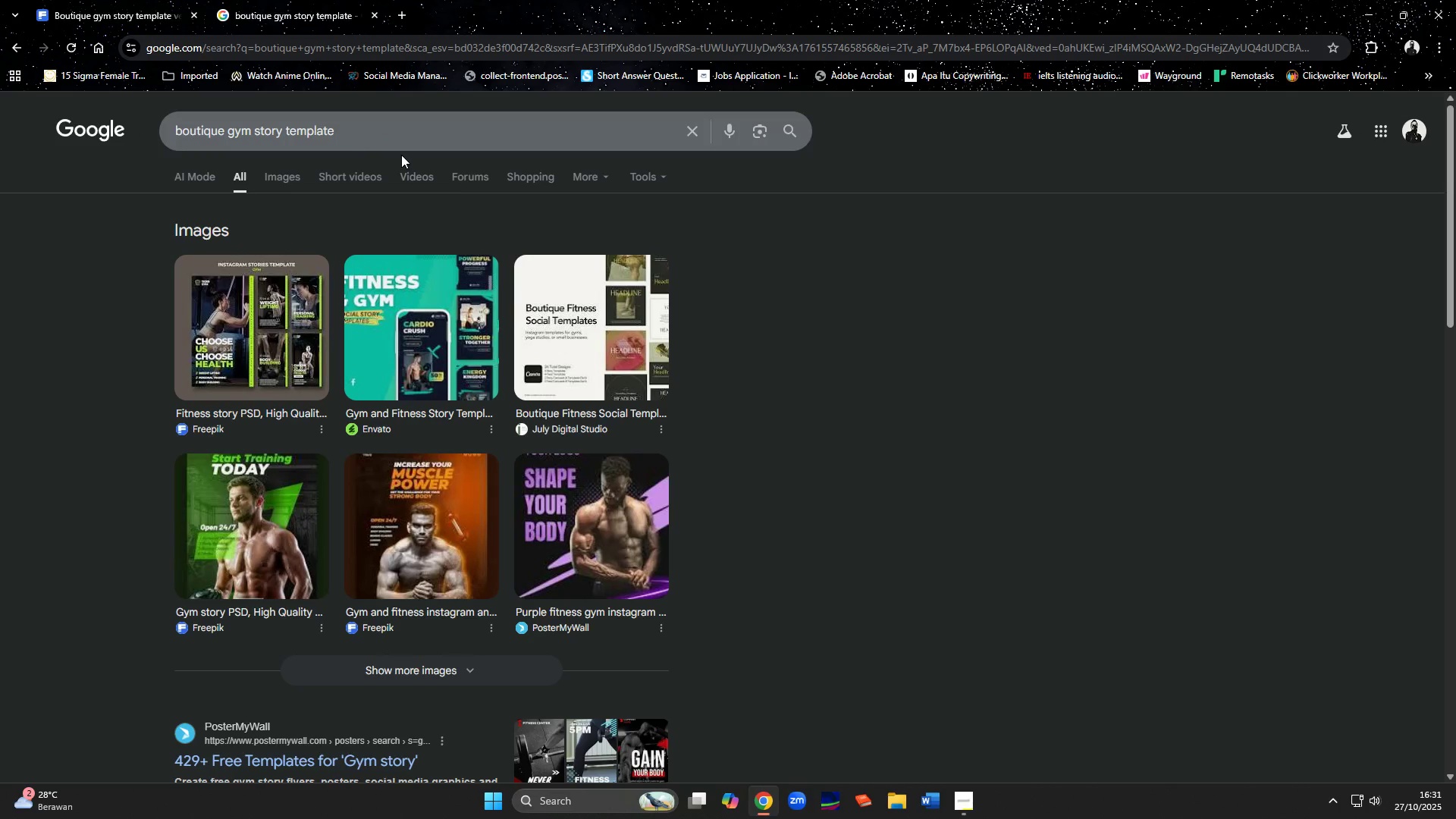 
left_click([268, 174])
 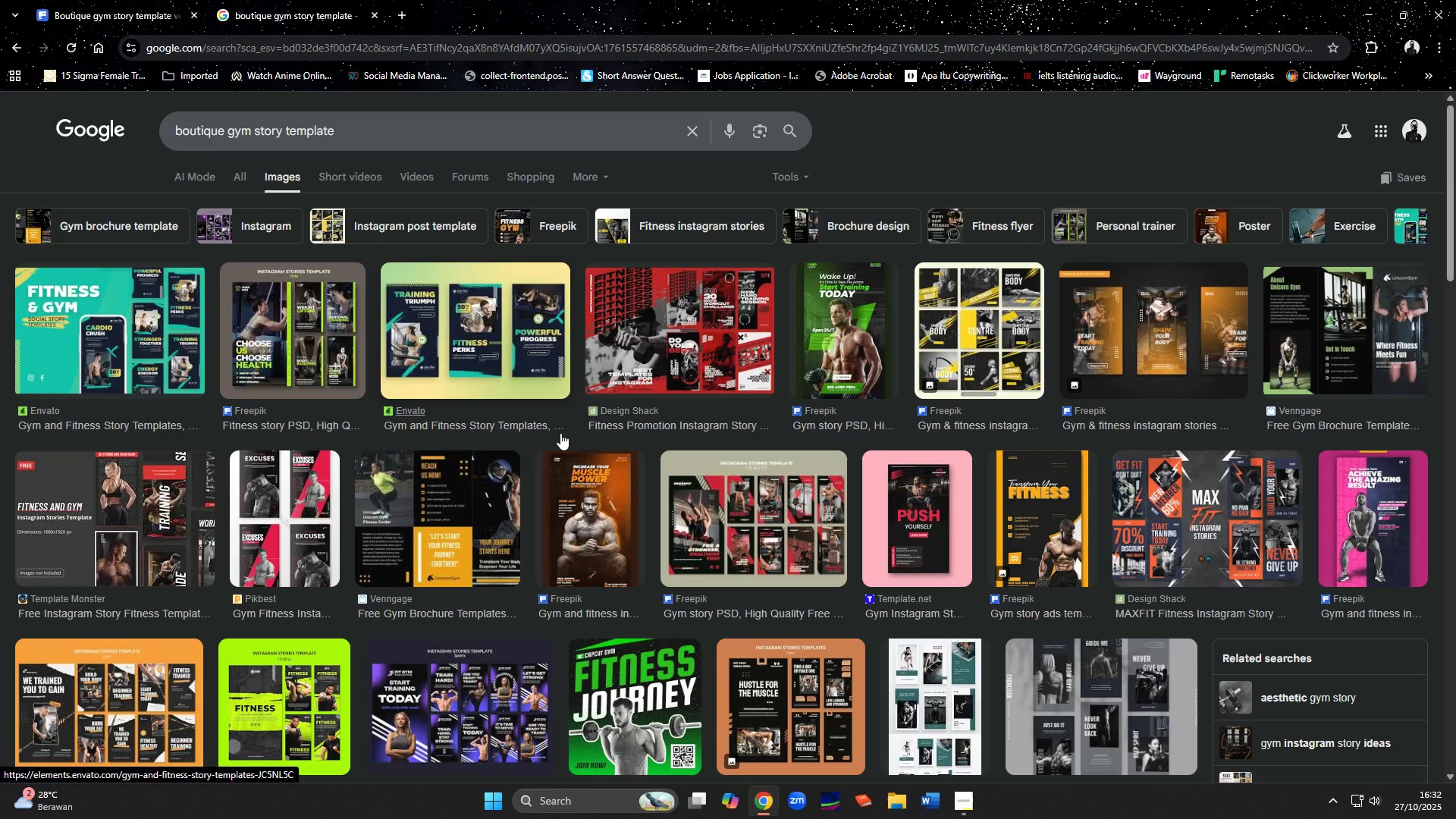 
wait(102.26)
 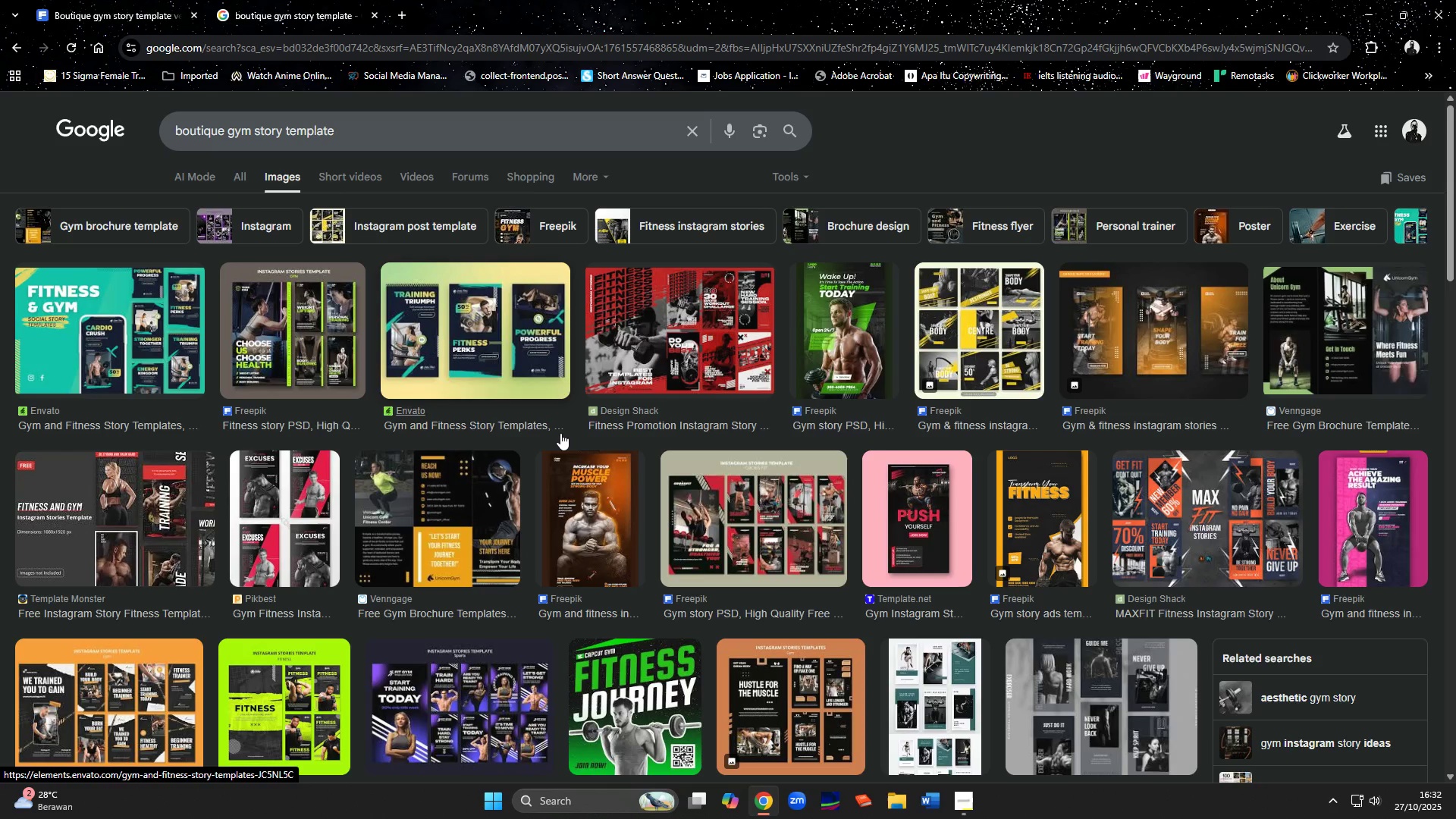 
scroll: coordinate [761, 497], scroll_direction: down, amount: 7.0
 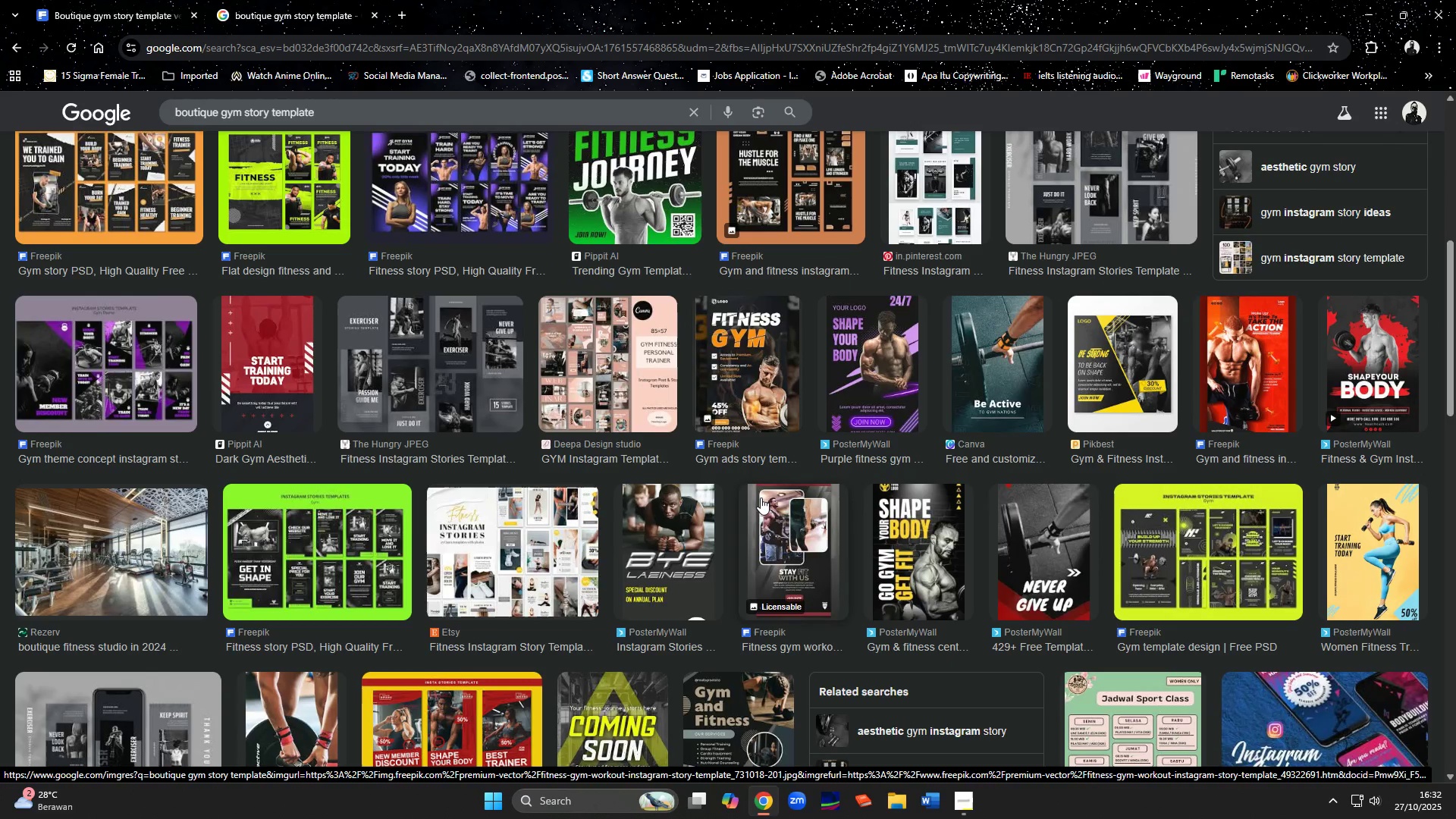 
scroll: coordinate [761, 497], scroll_direction: down, amount: 1.0
 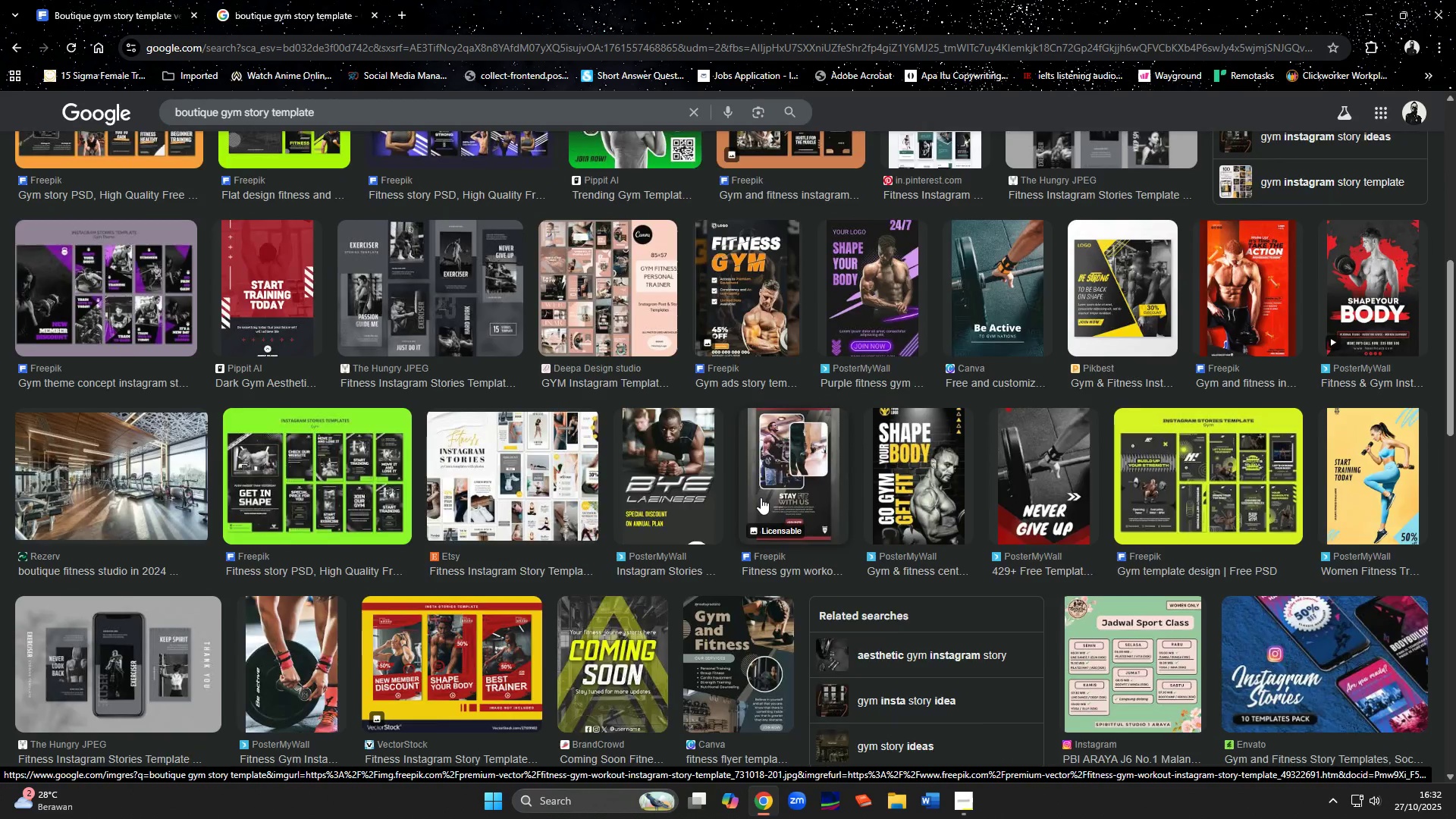 
scroll: coordinate [761, 497], scroll_direction: up, amount: 10.0
 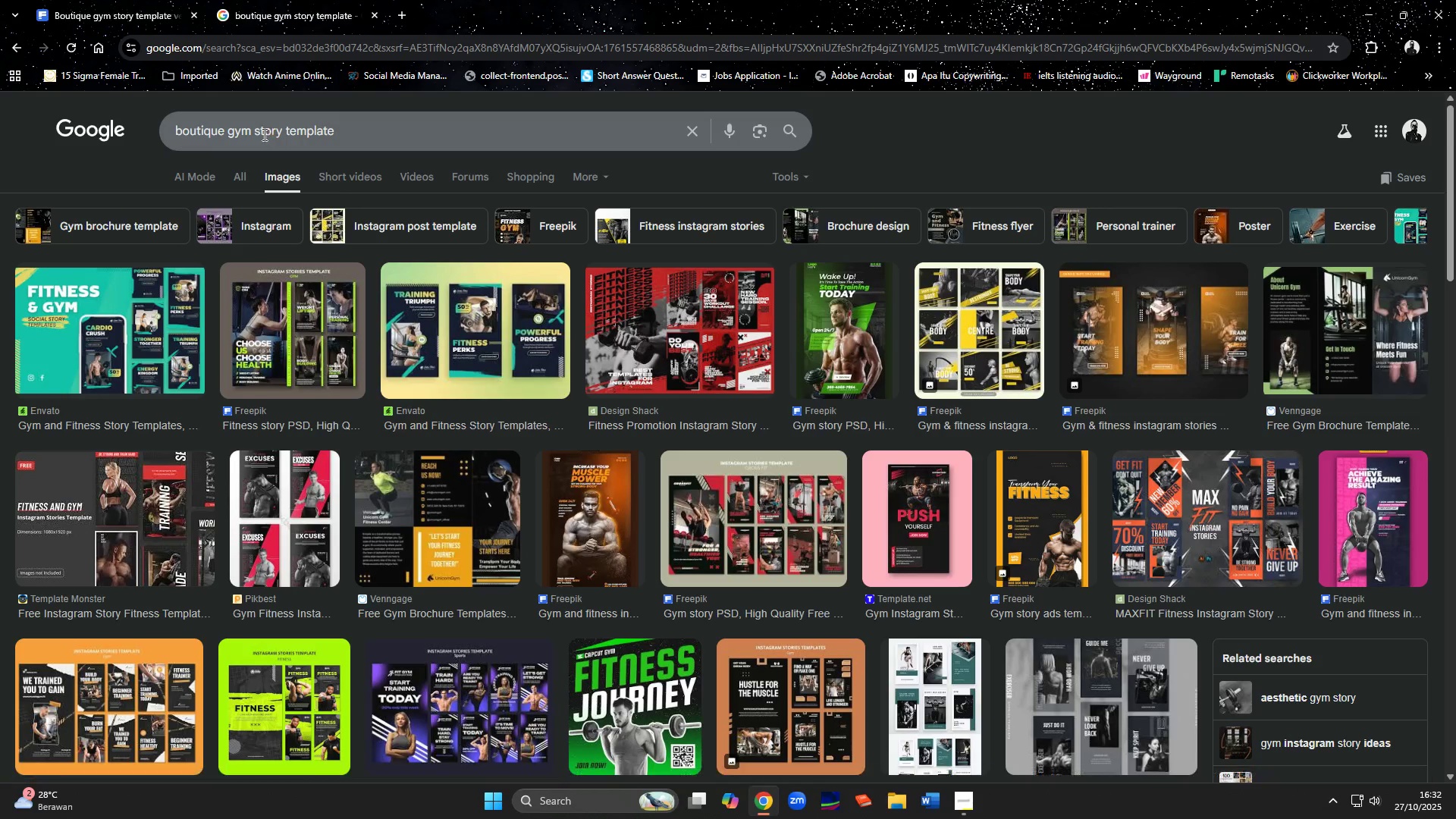 
left_click_drag(start_coordinate=[253, 133], to_coordinate=[422, 133])
 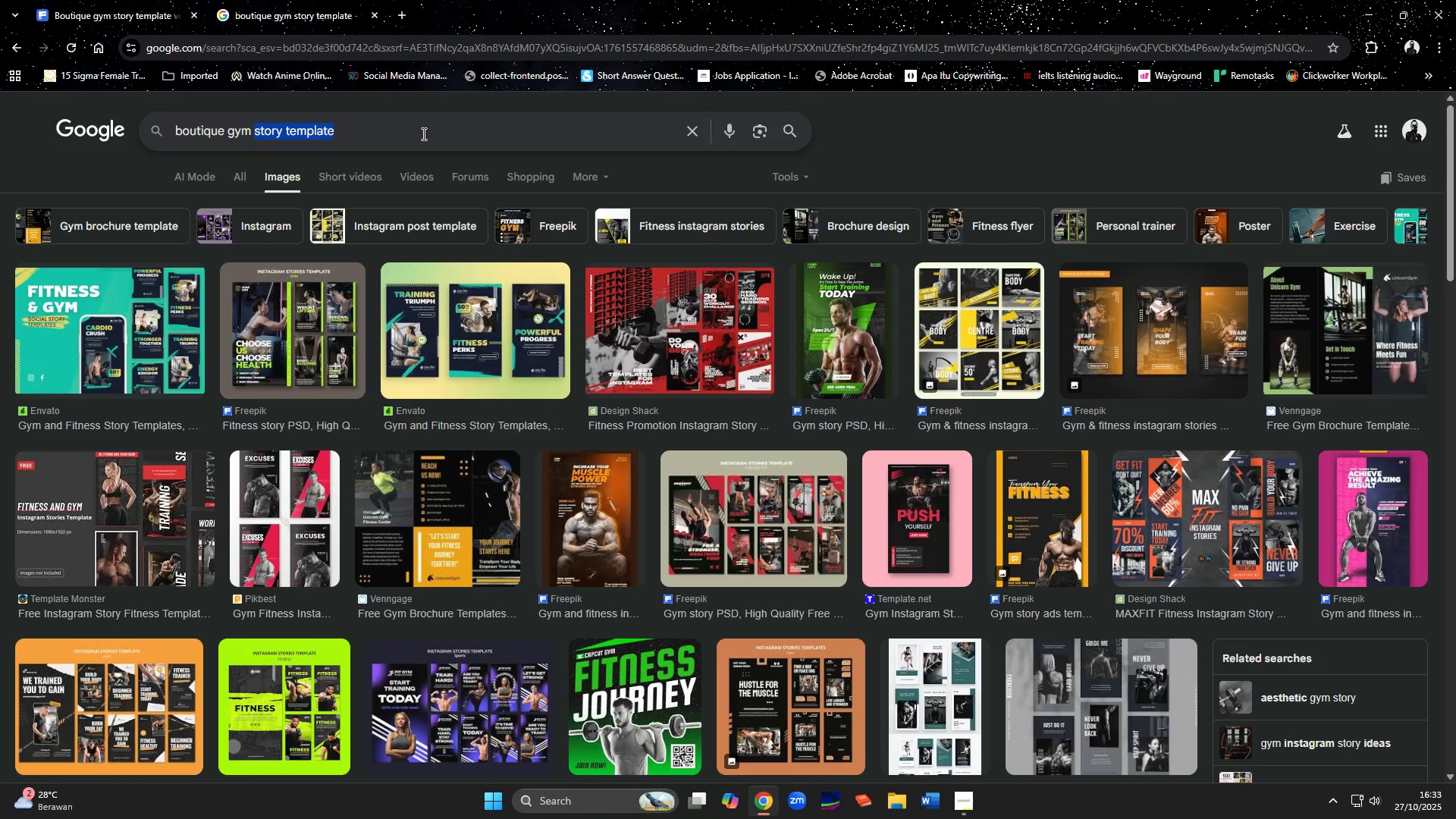 
key(Backspace)
 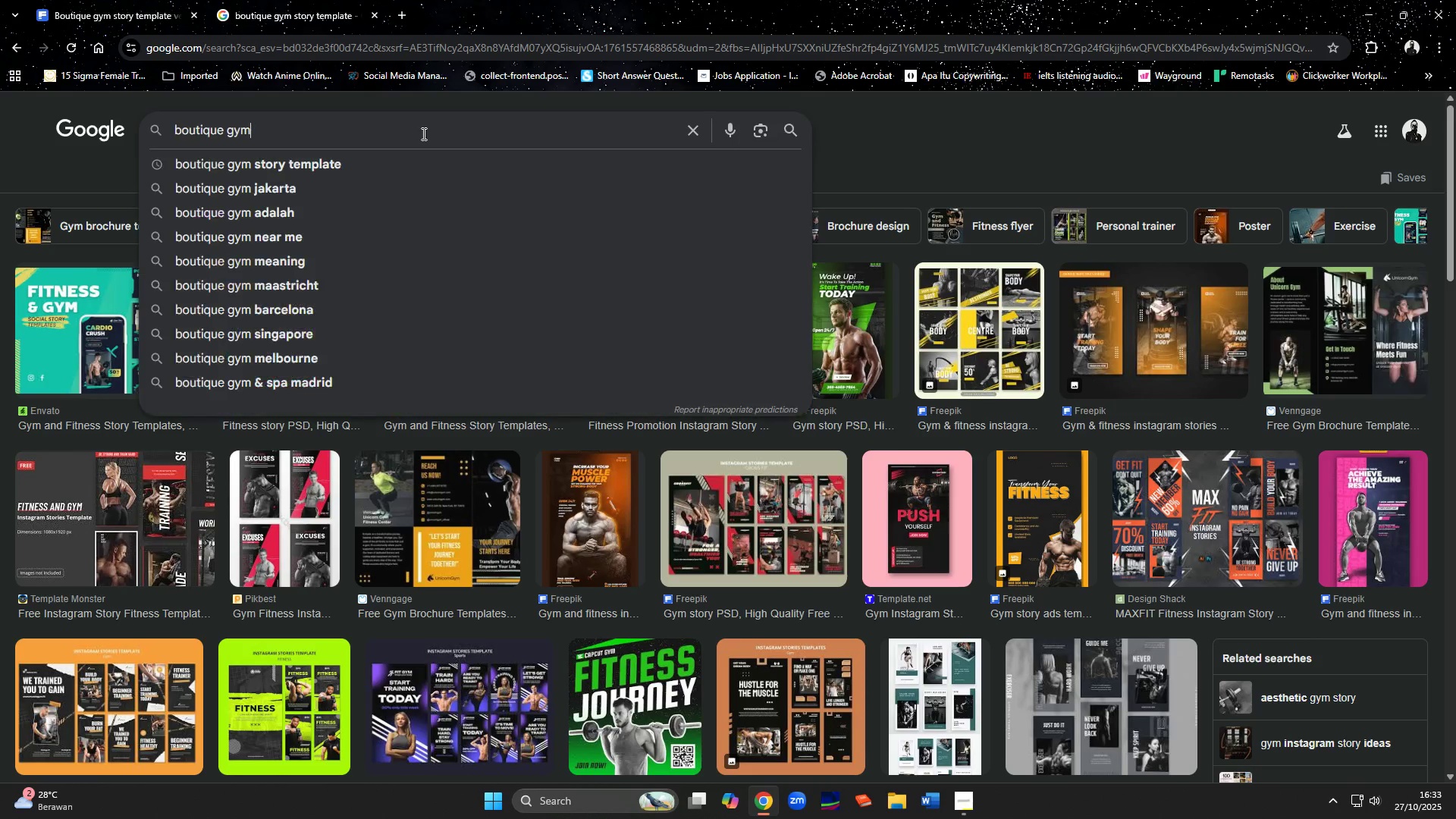 
key(Backspace)
 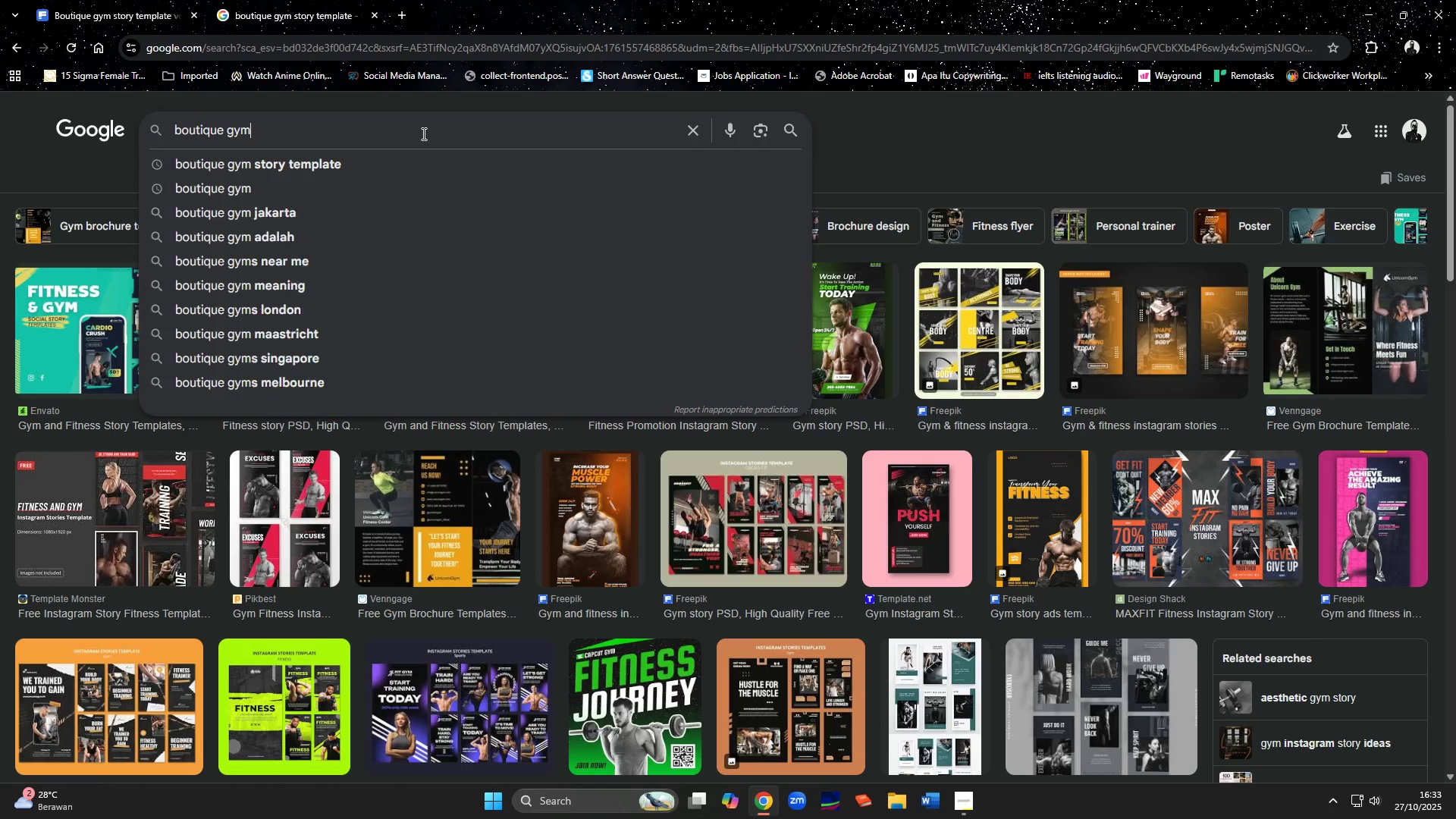 
key(Enter)
 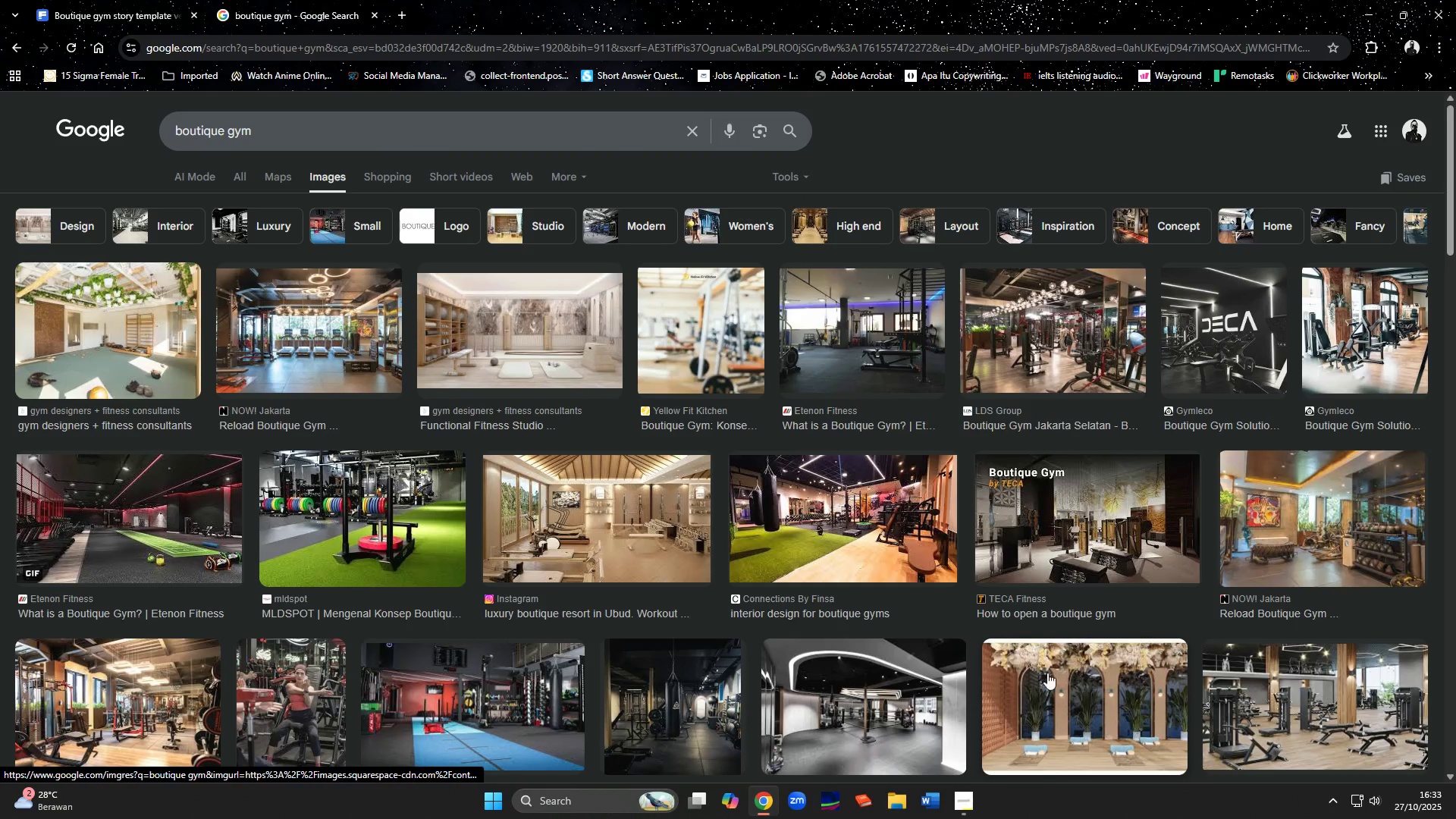 
wait(7.55)
 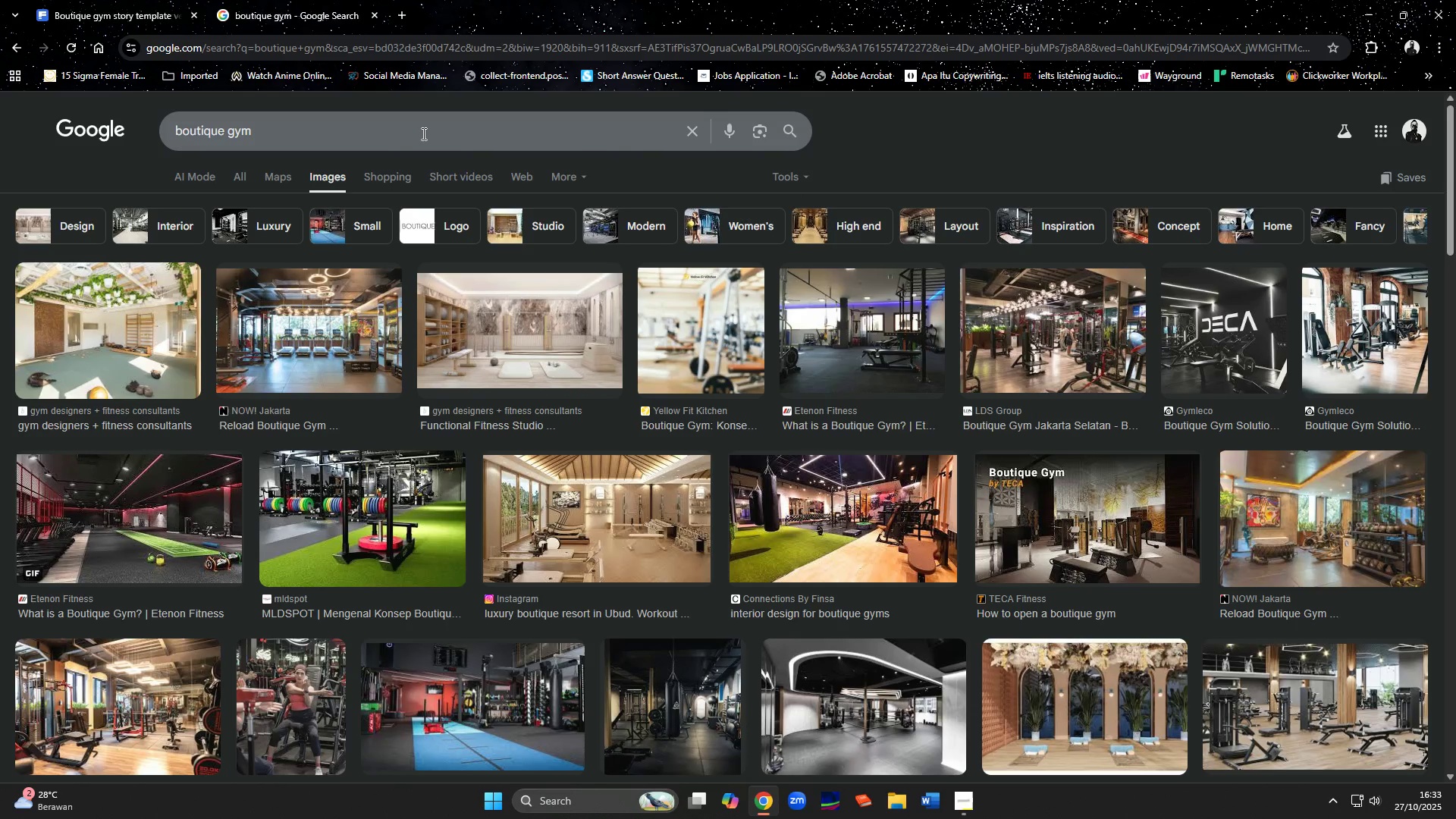 
scroll: coordinate [467, 485], scroll_direction: down, amount: 6.0
 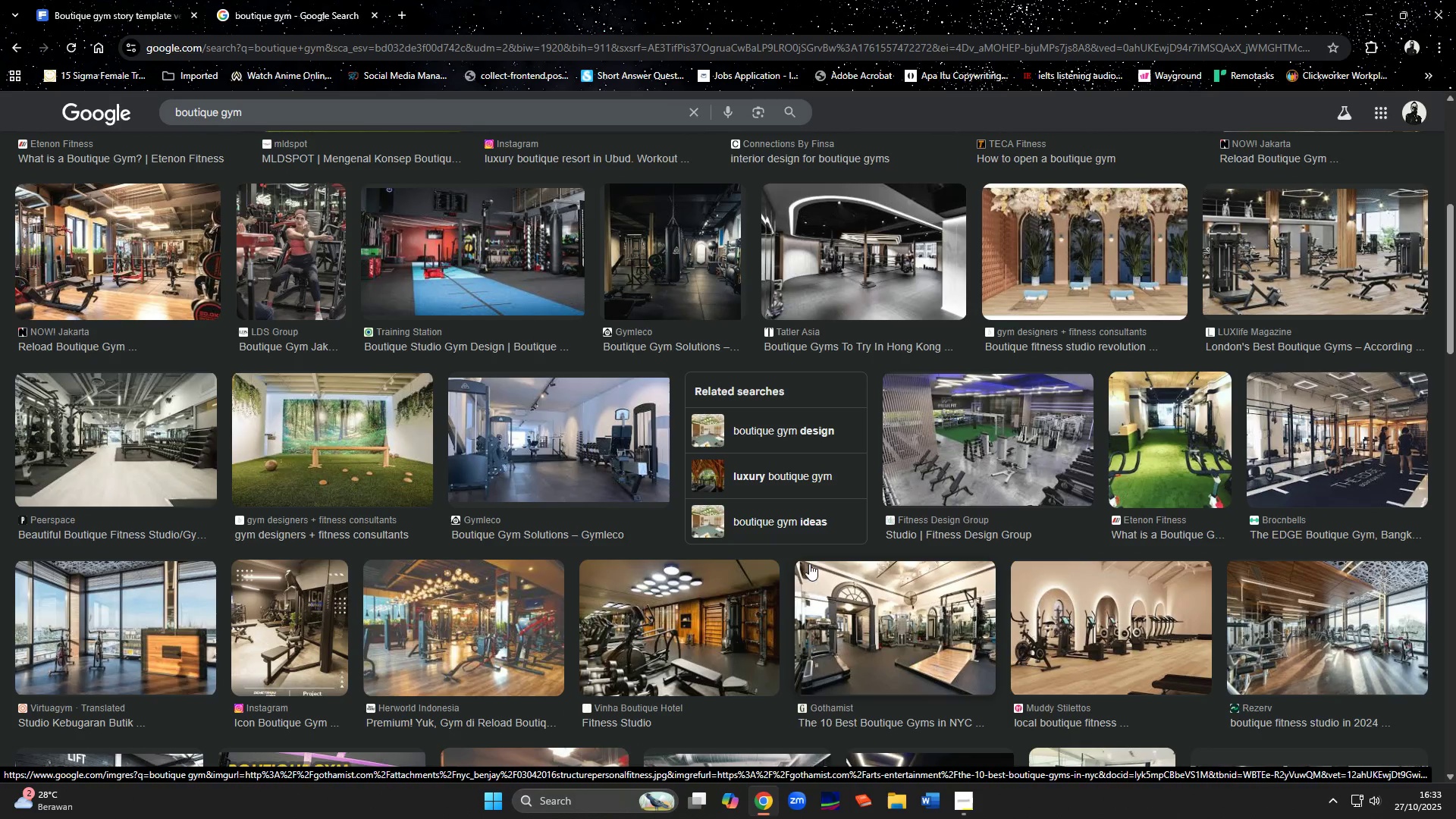 
left_click([718, 479])
 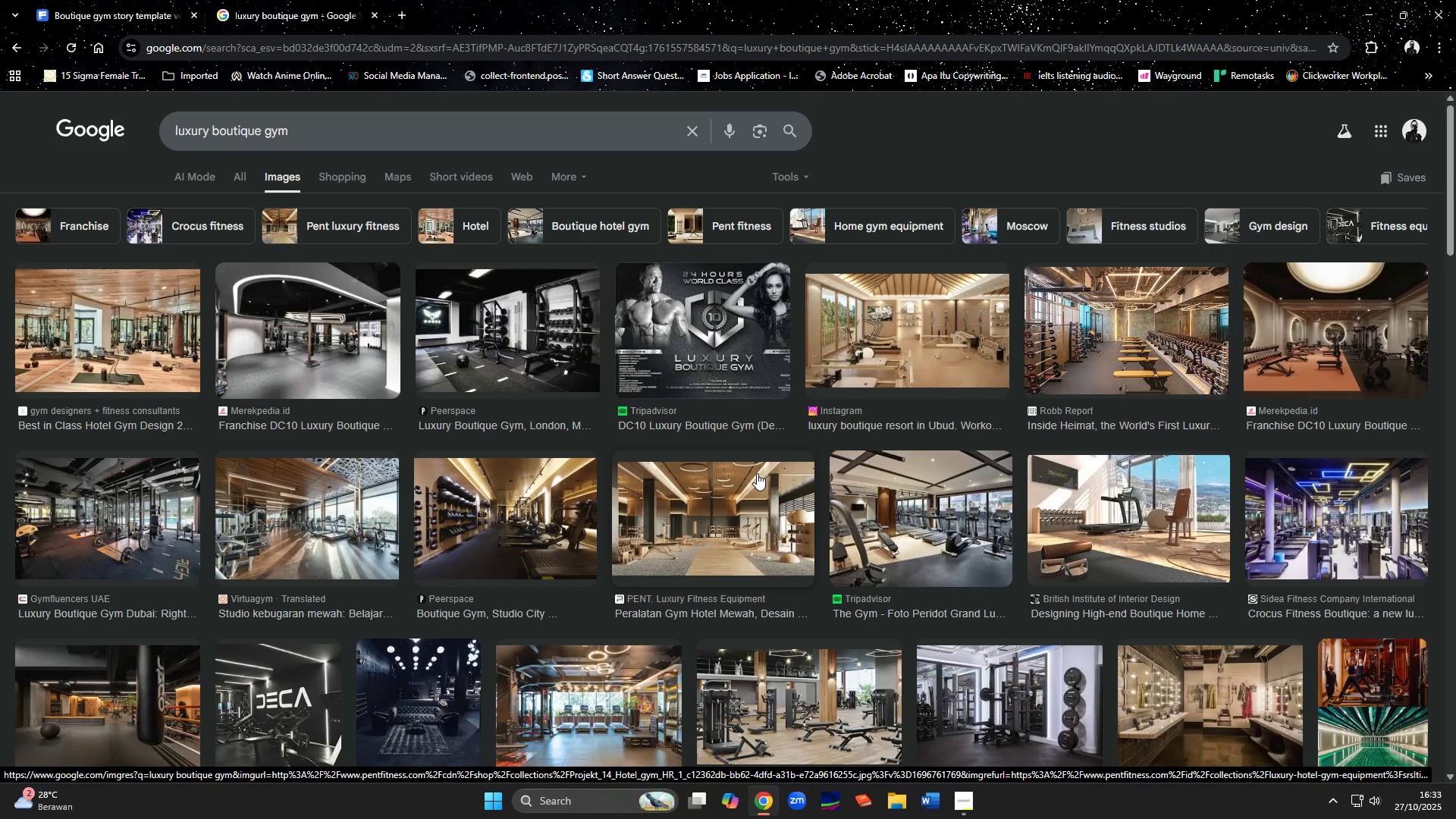 
wait(9.52)
 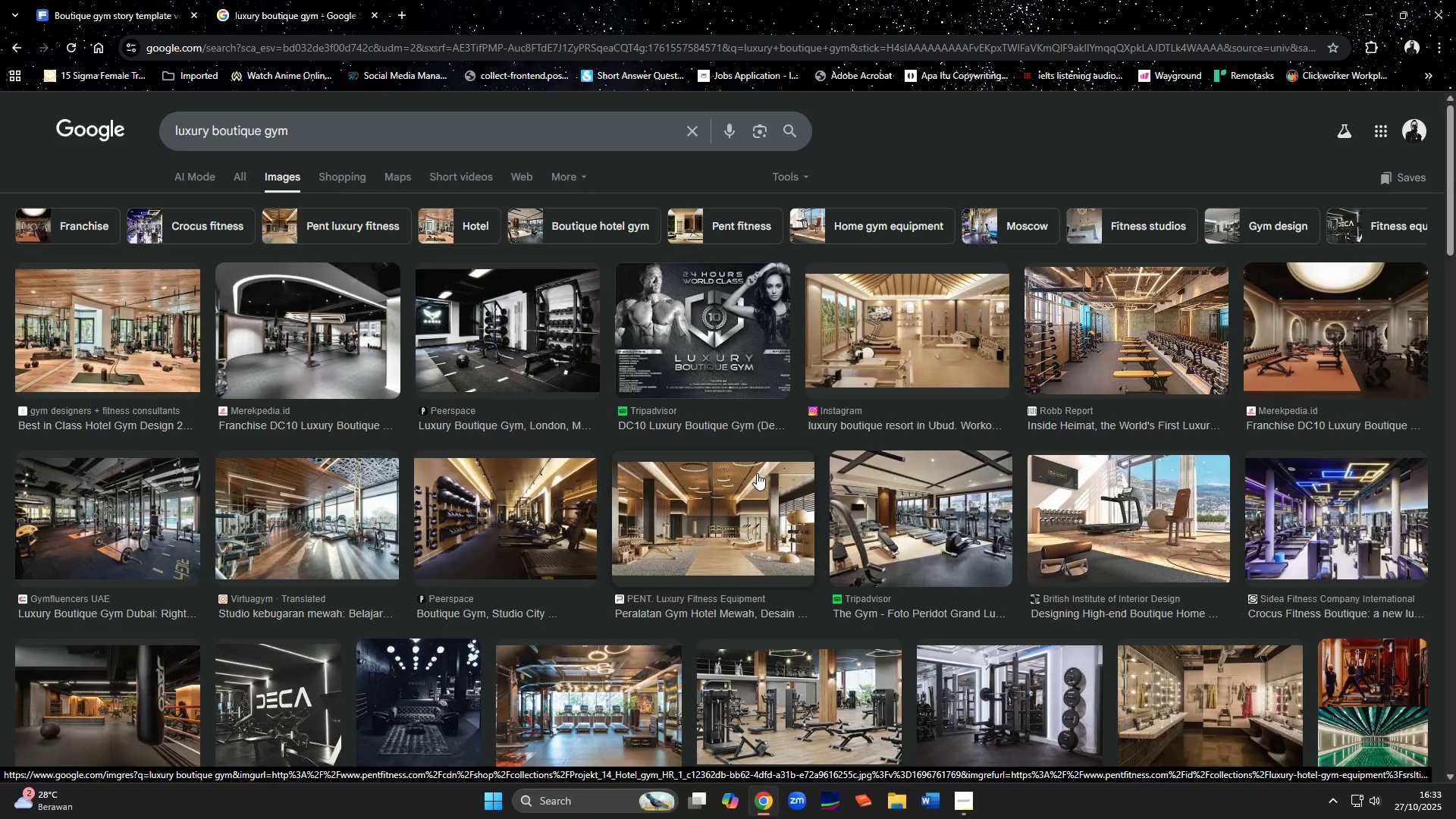 
scroll: coordinate [762, 448], scroll_direction: down, amount: 1.0
 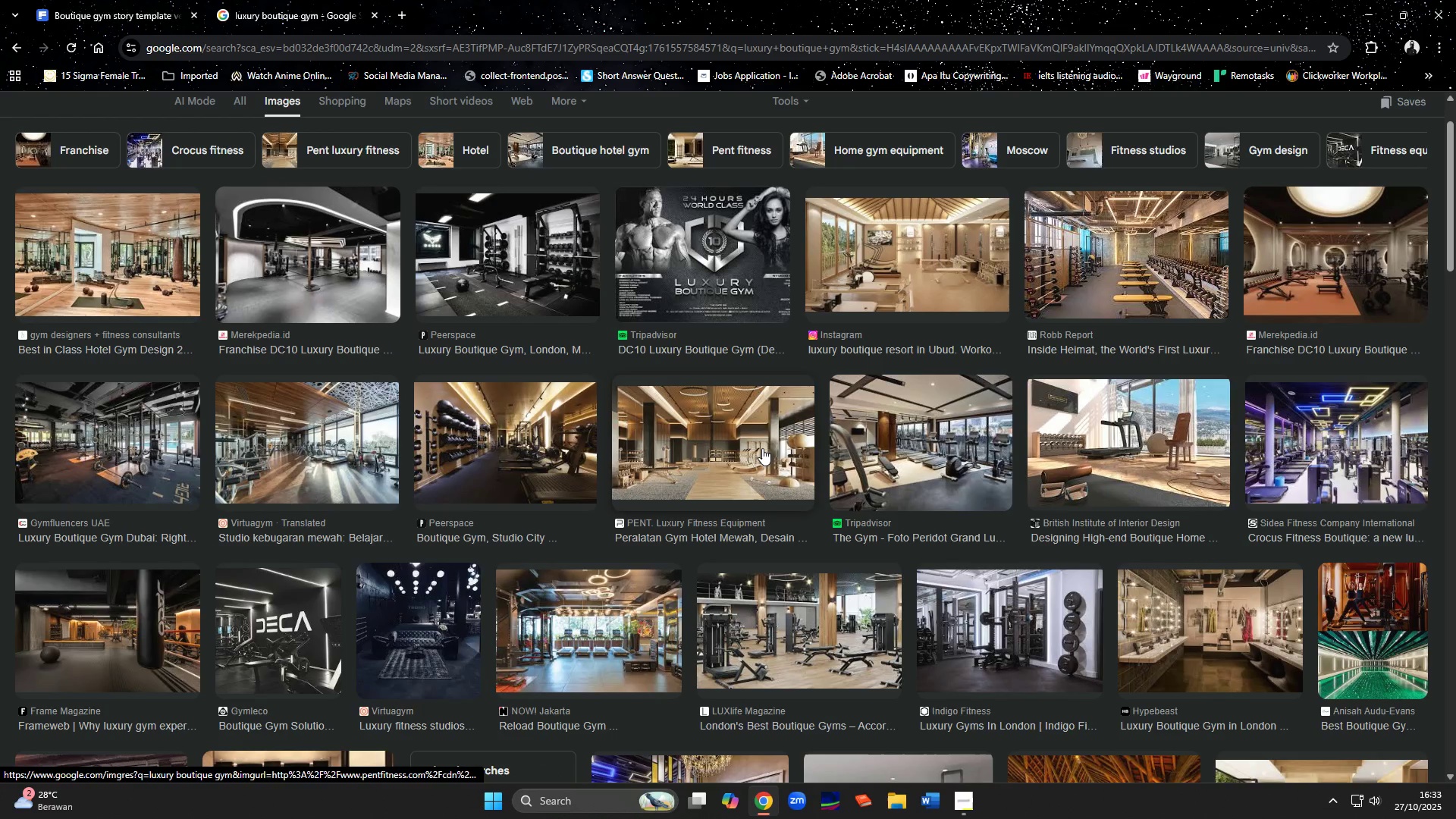 
scroll: coordinate [762, 448], scroll_direction: up, amount: 2.0
 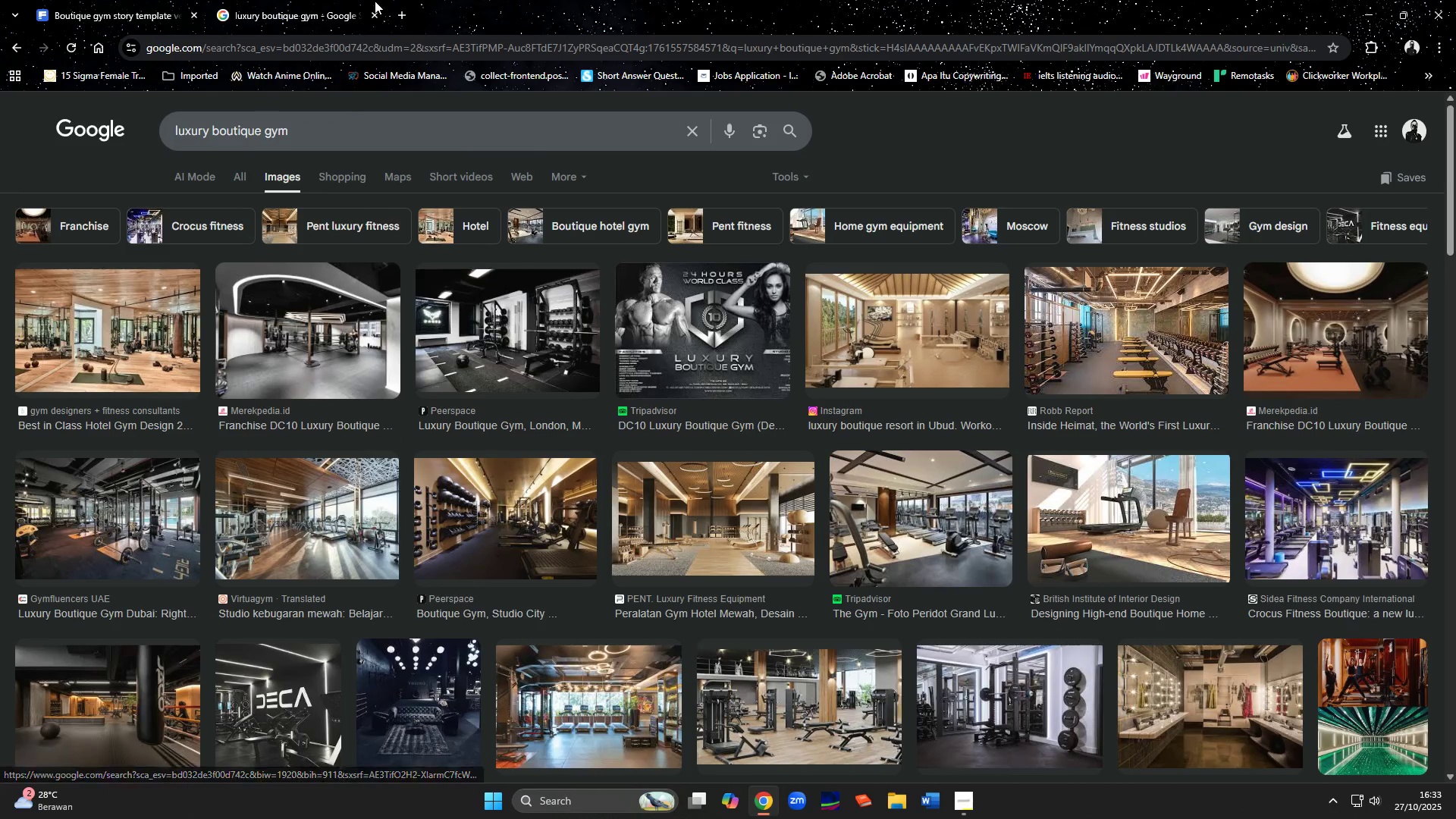 
left_click([400, 19])
 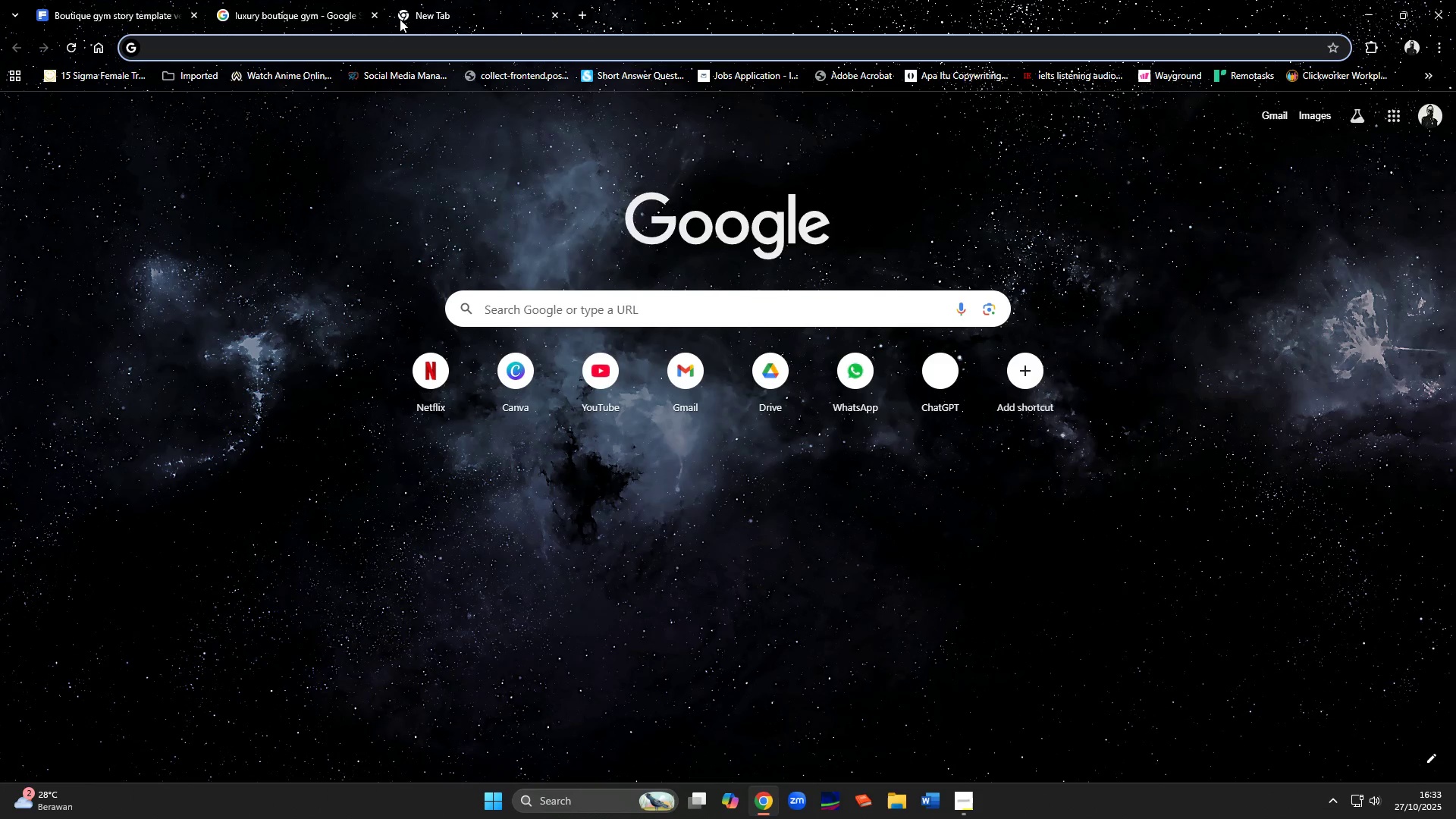 
type(insta)
 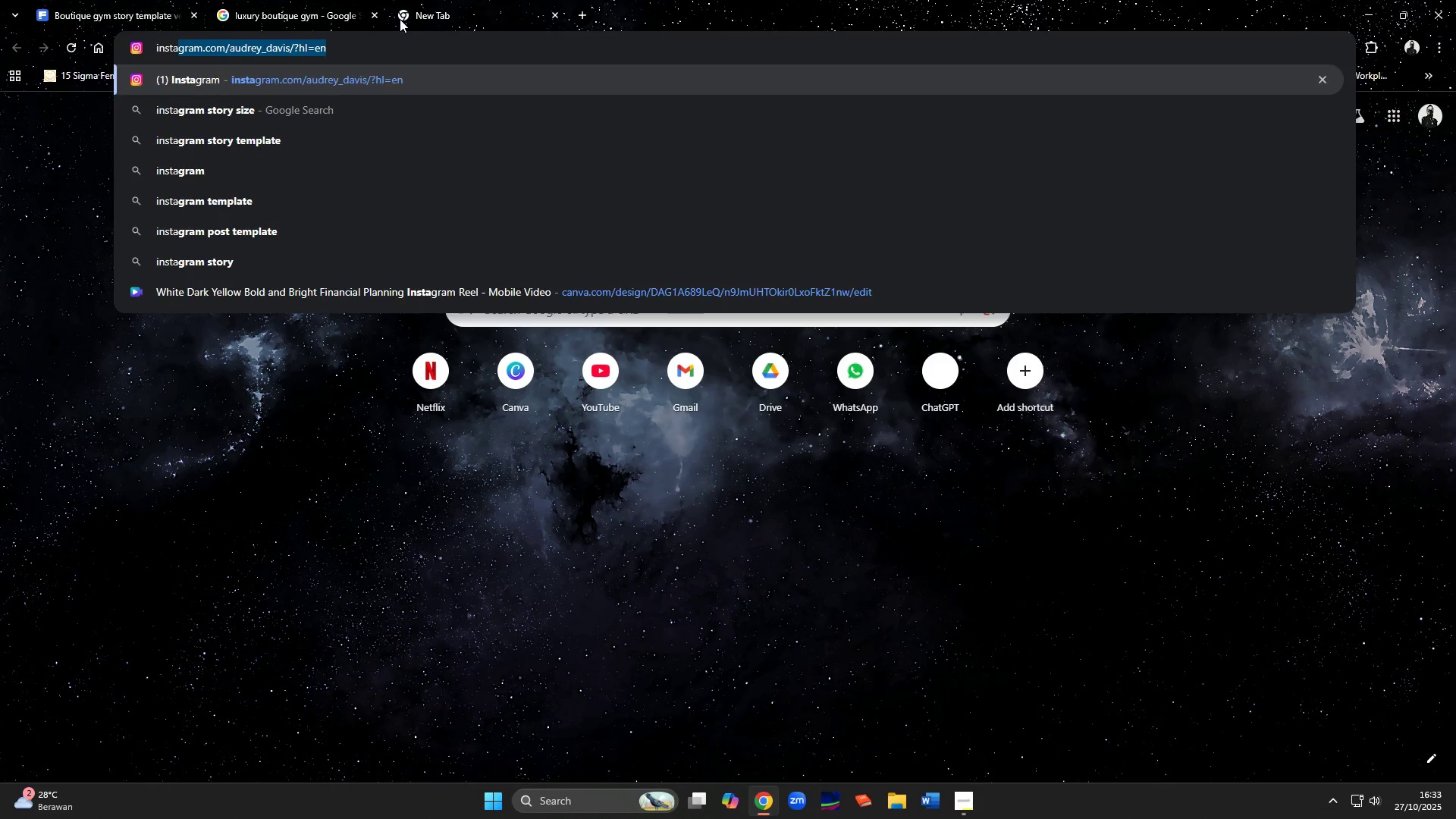 
key(Enter)
 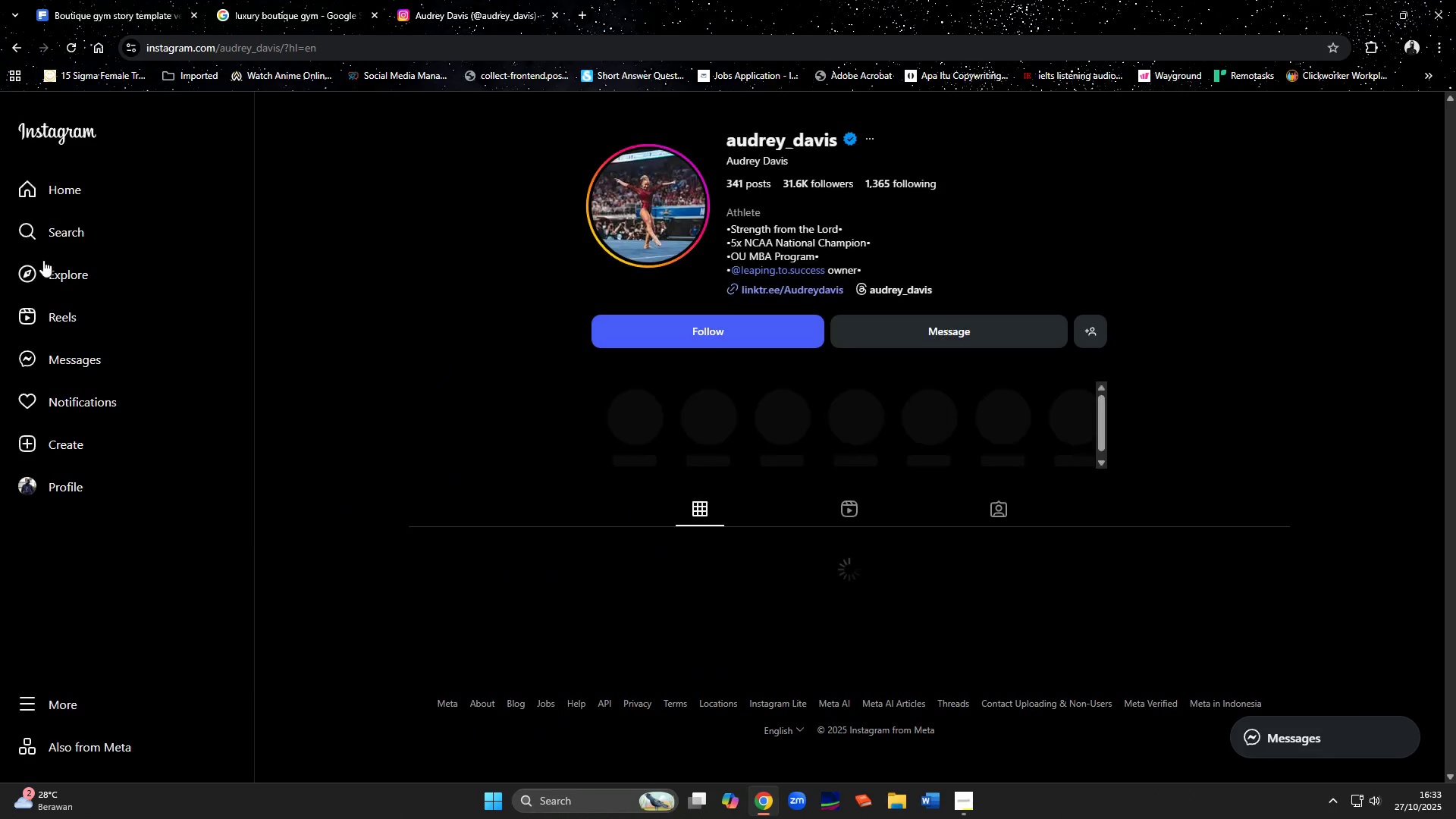 
left_click([44, 237])
 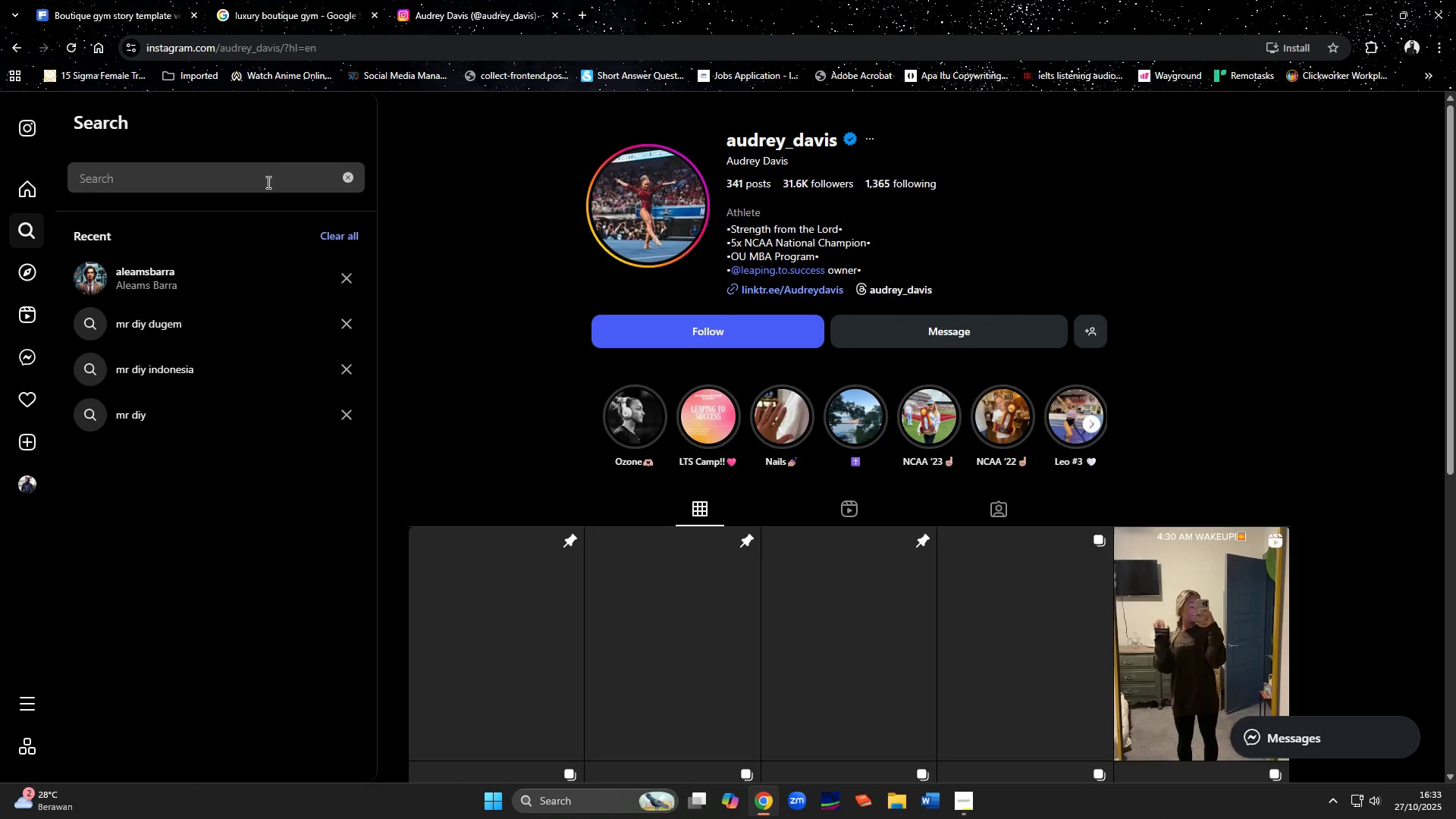 
left_click([267, 182])
 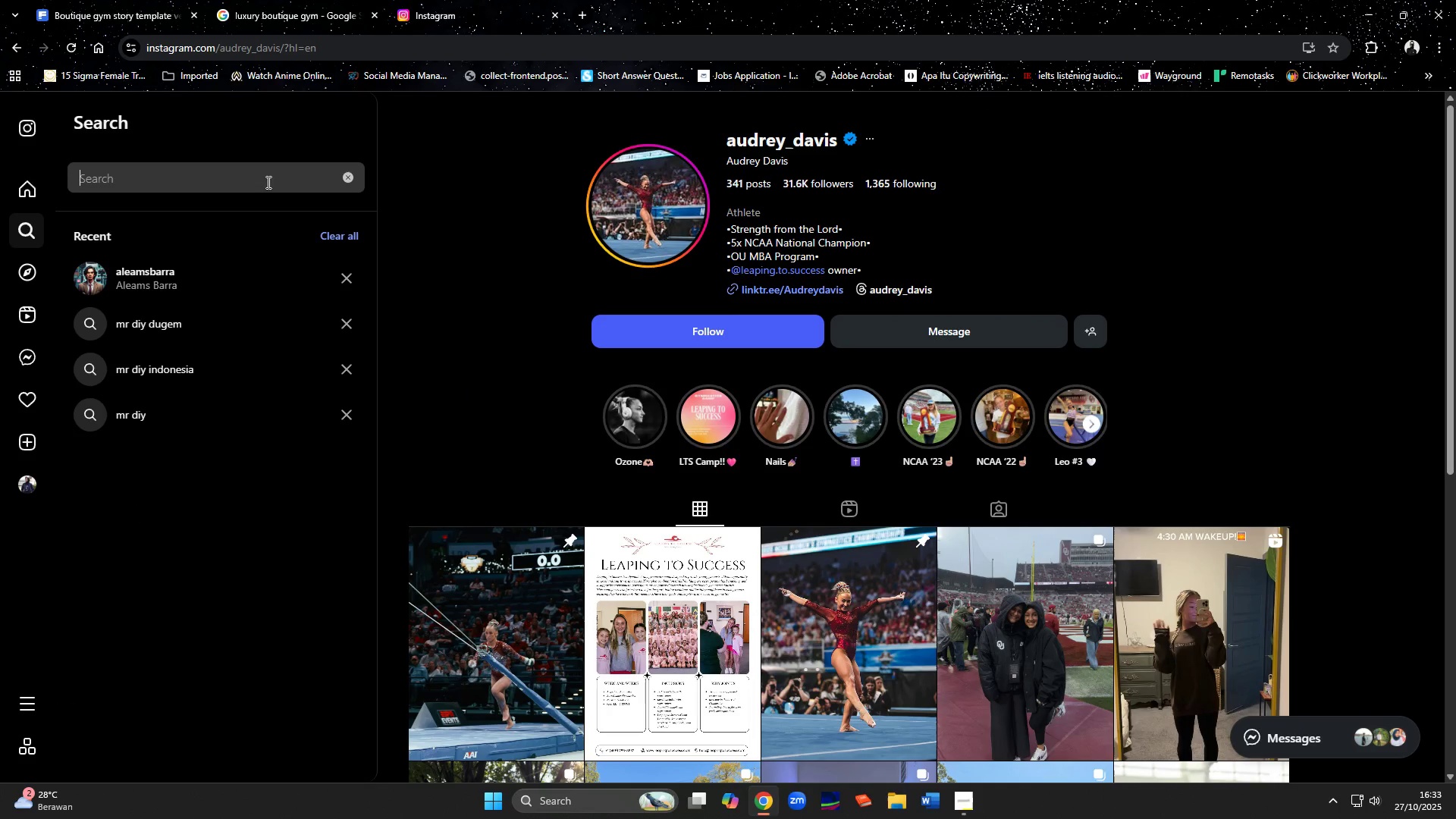 
type(moe!)
key(Backspace)
key(Backspace)
key(Backspace)
type(ve)
key(Backspace)
key(Backspace)
type(ove!)
 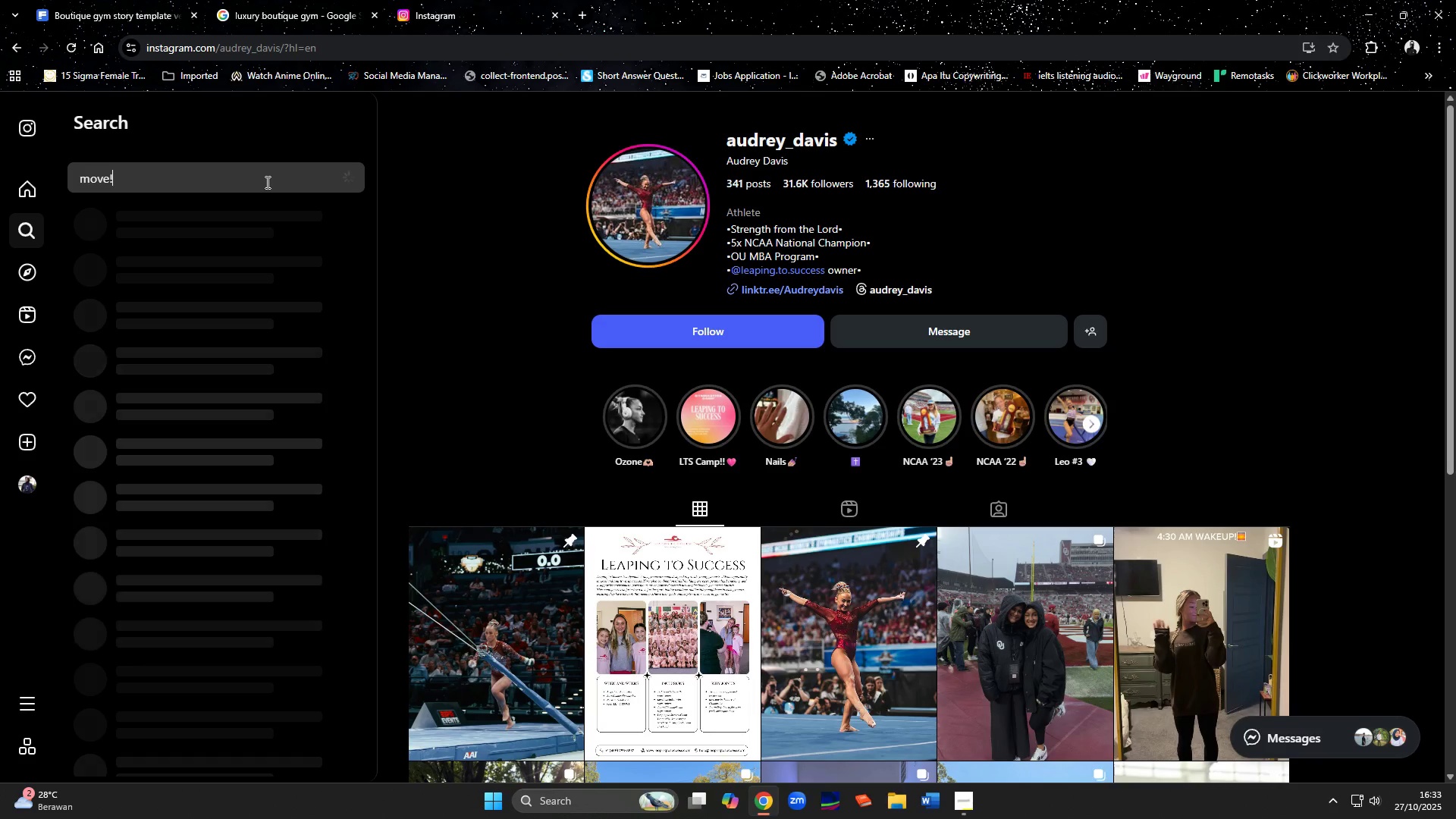 
left_click([179, 217])
 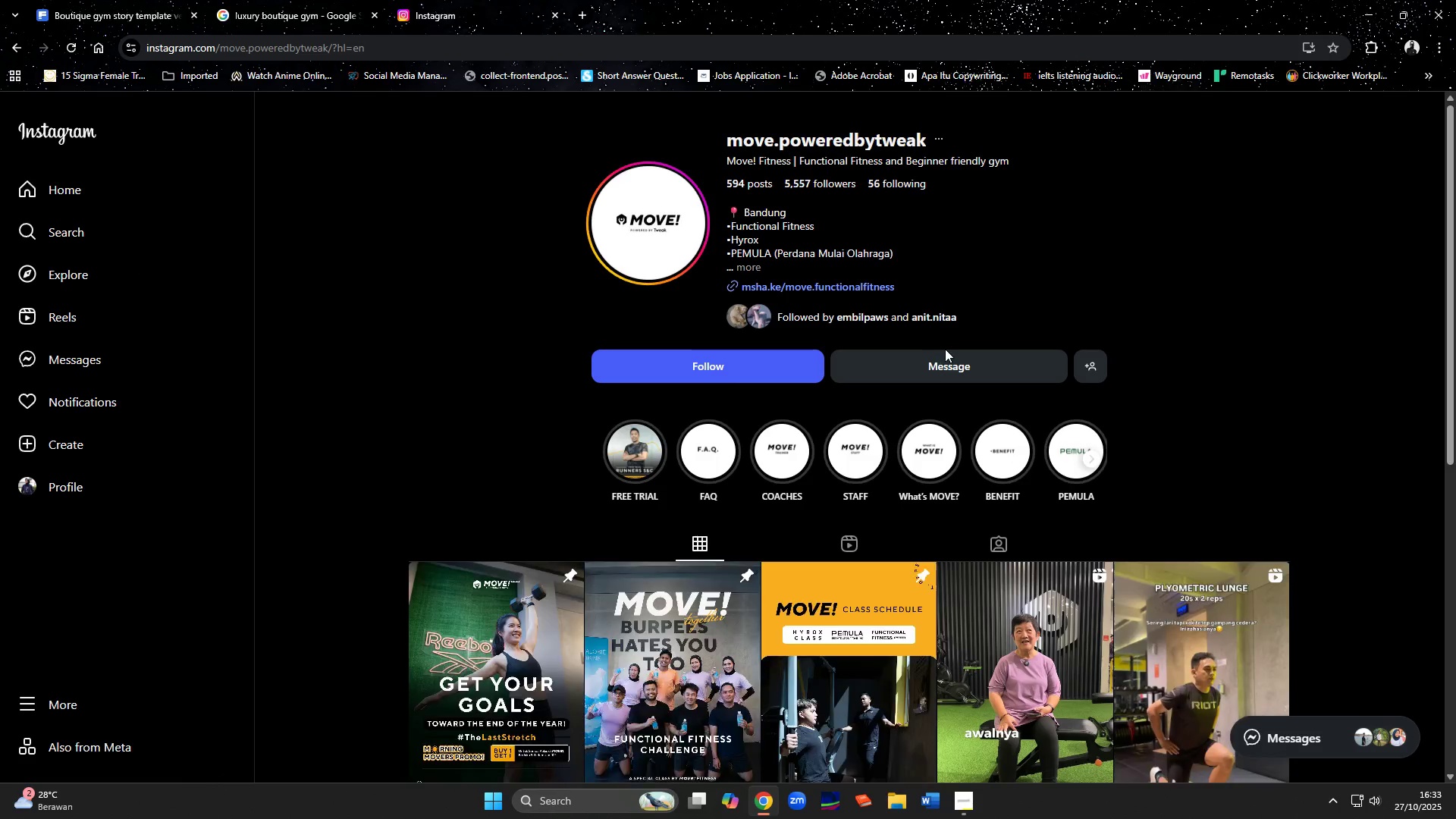 
scroll: coordinate [1125, 237], scroll_direction: down, amount: 5.0
 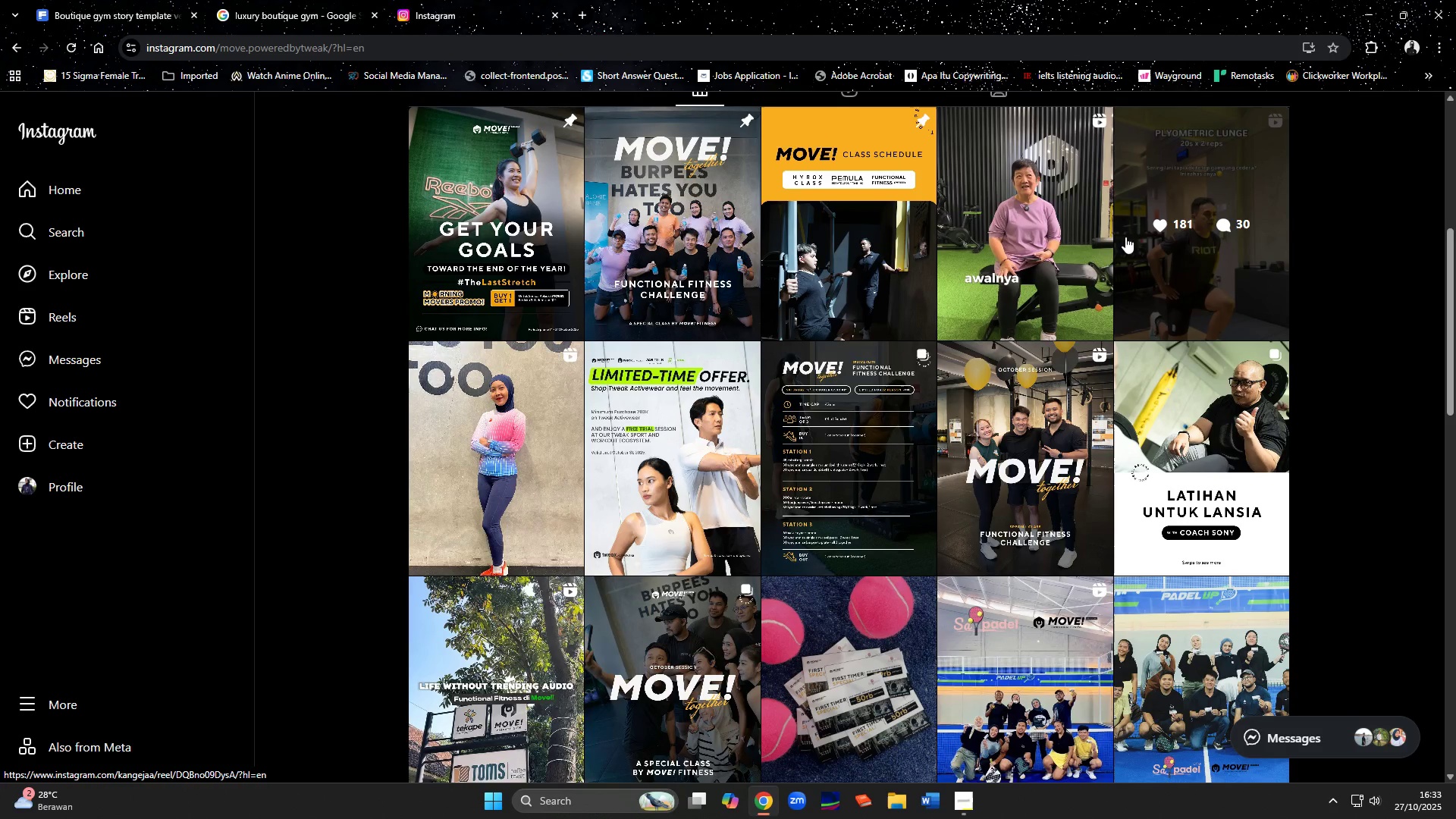 
scroll: coordinate [1125, 237], scroll_direction: up, amount: 6.0
 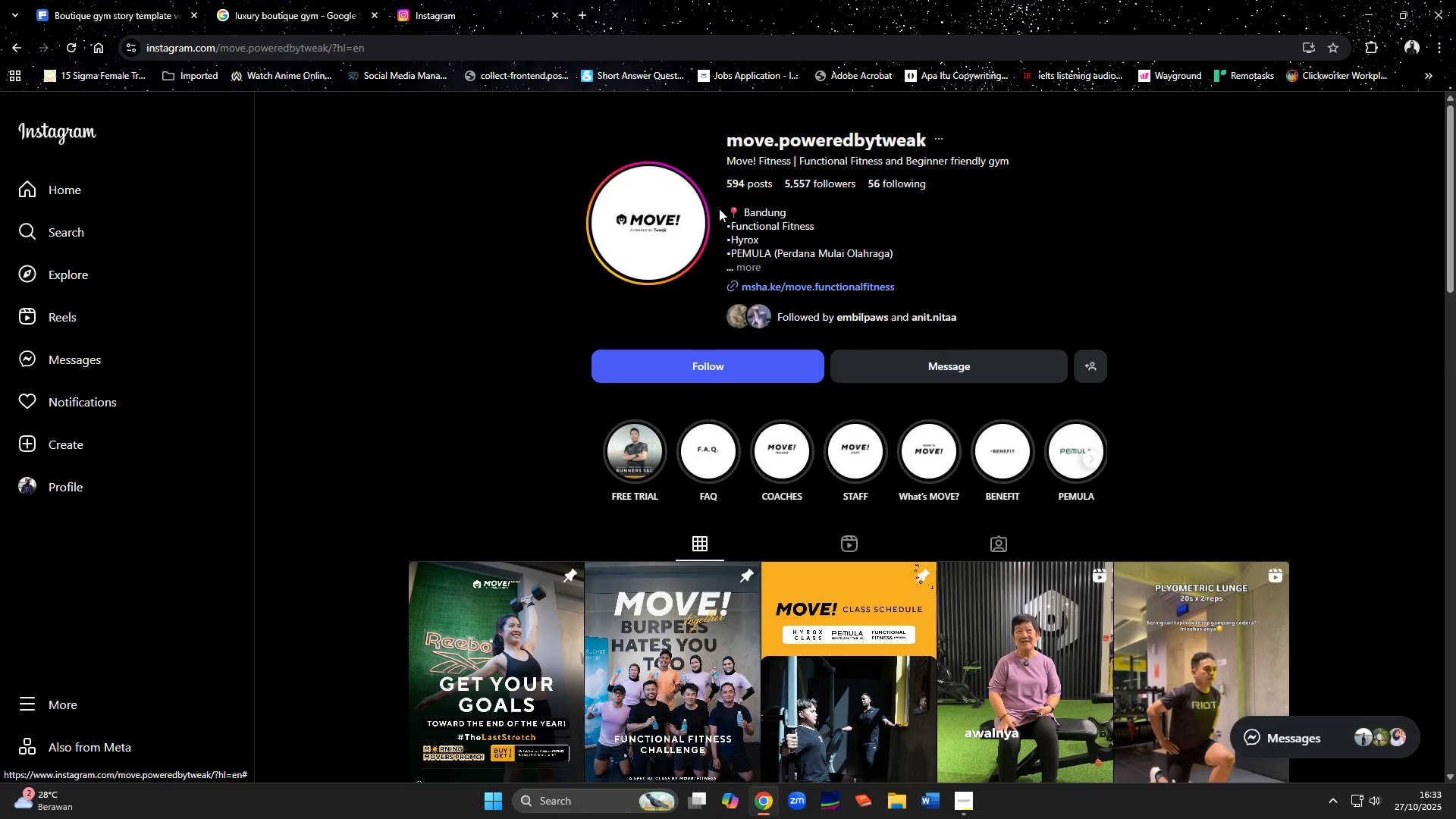 
left_click([664, 240])
 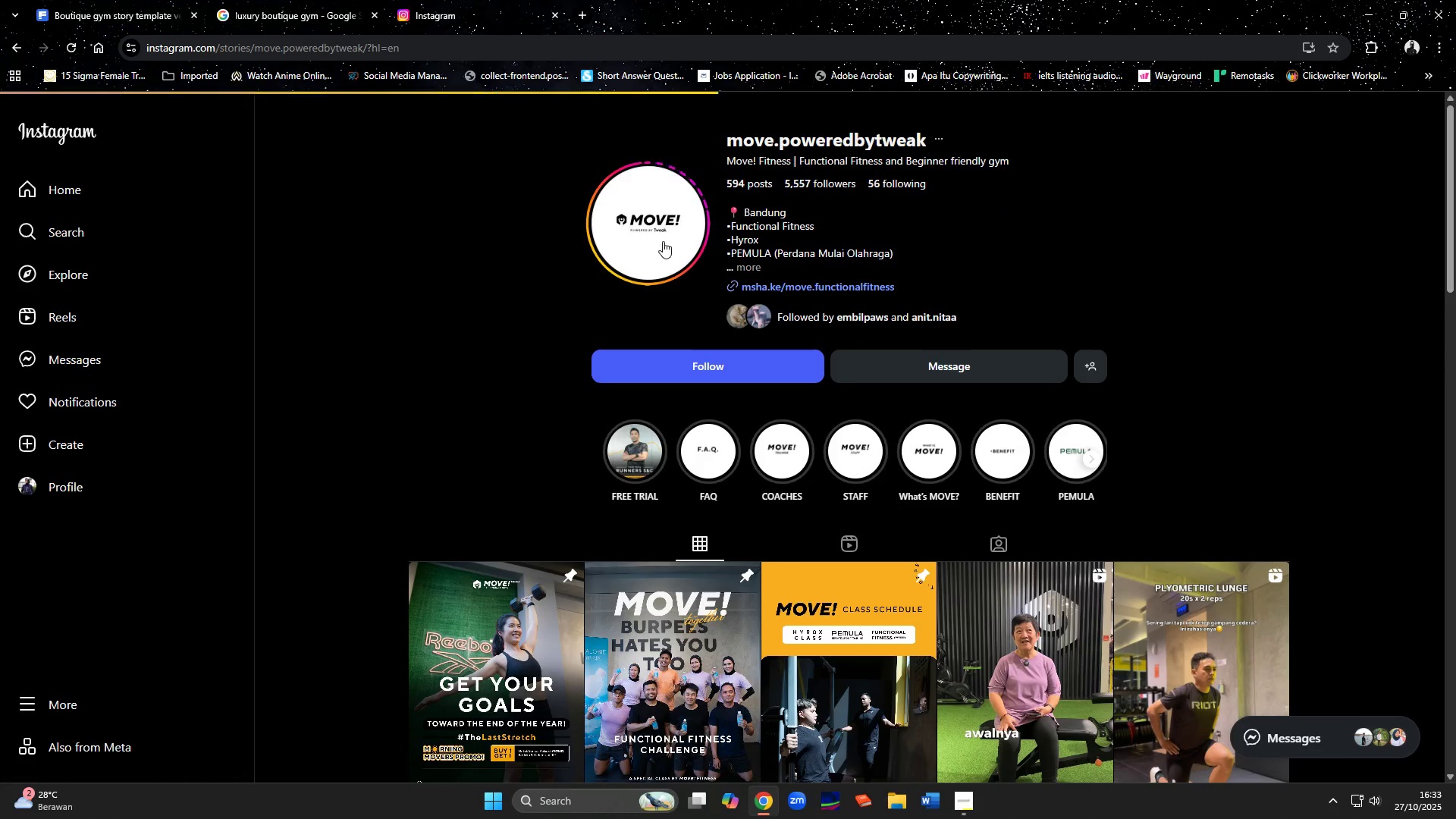 
mouse_move([683, 250])
 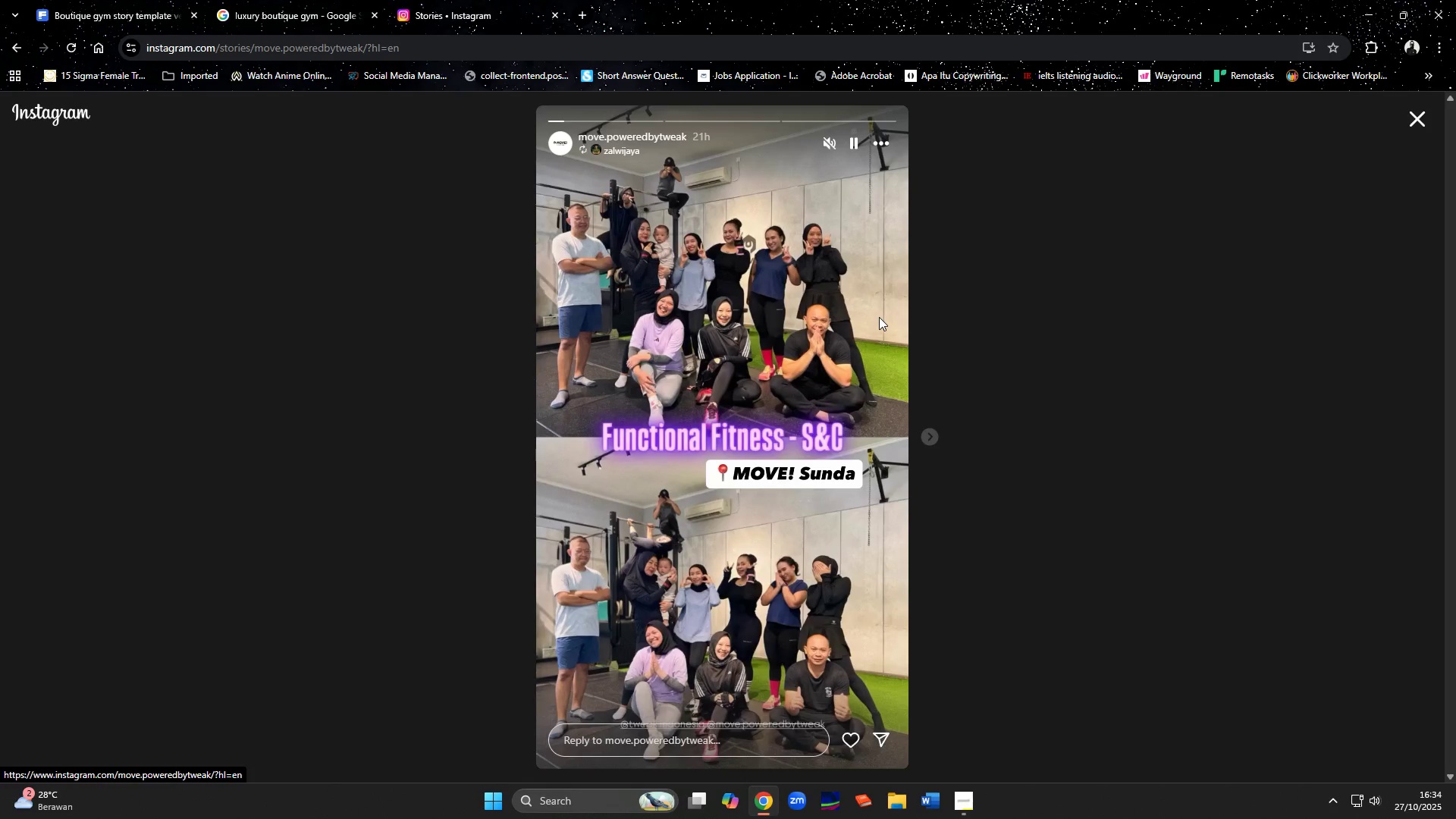 
left_click([879, 317])
 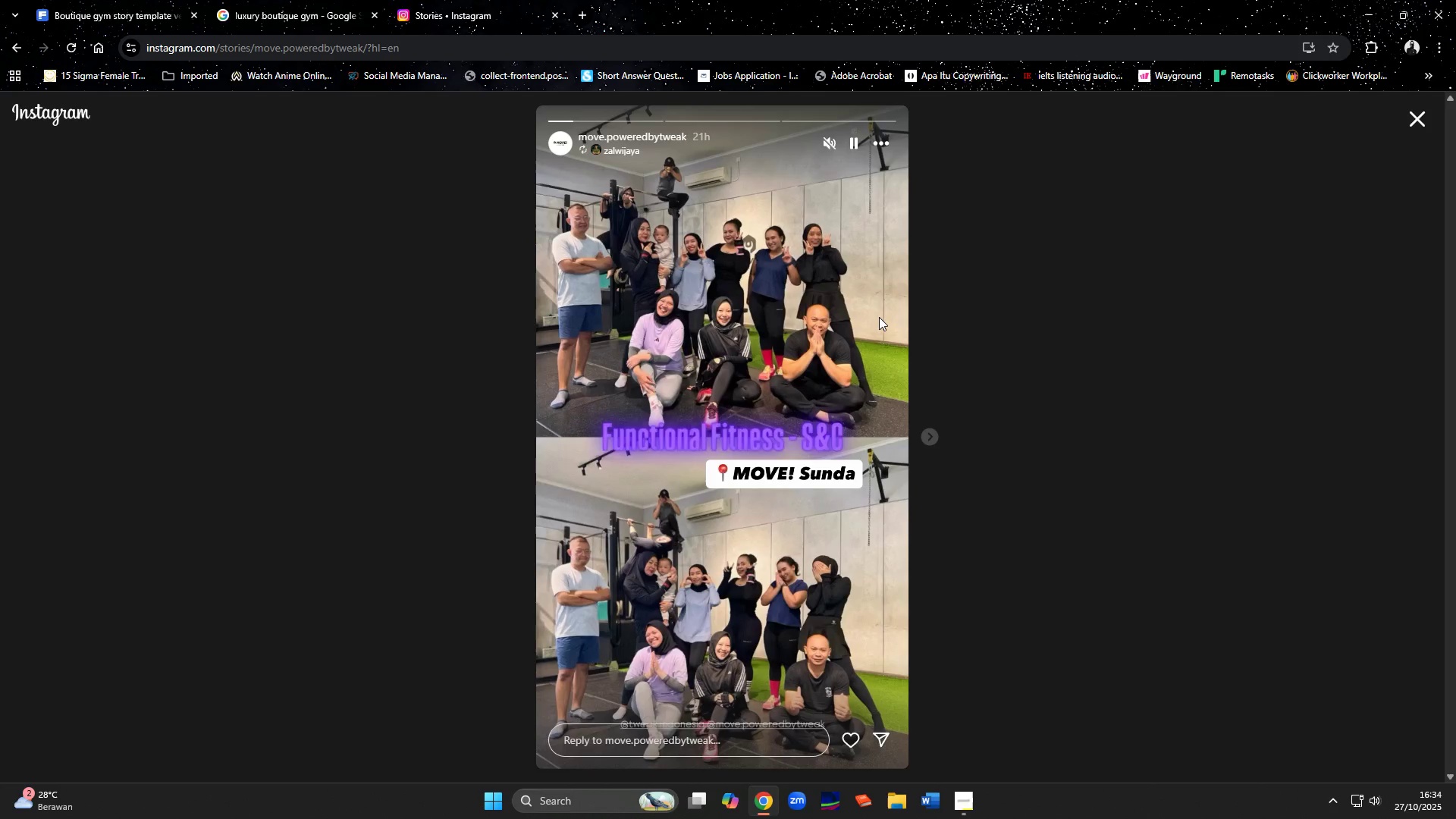 
left_click([879, 317])
 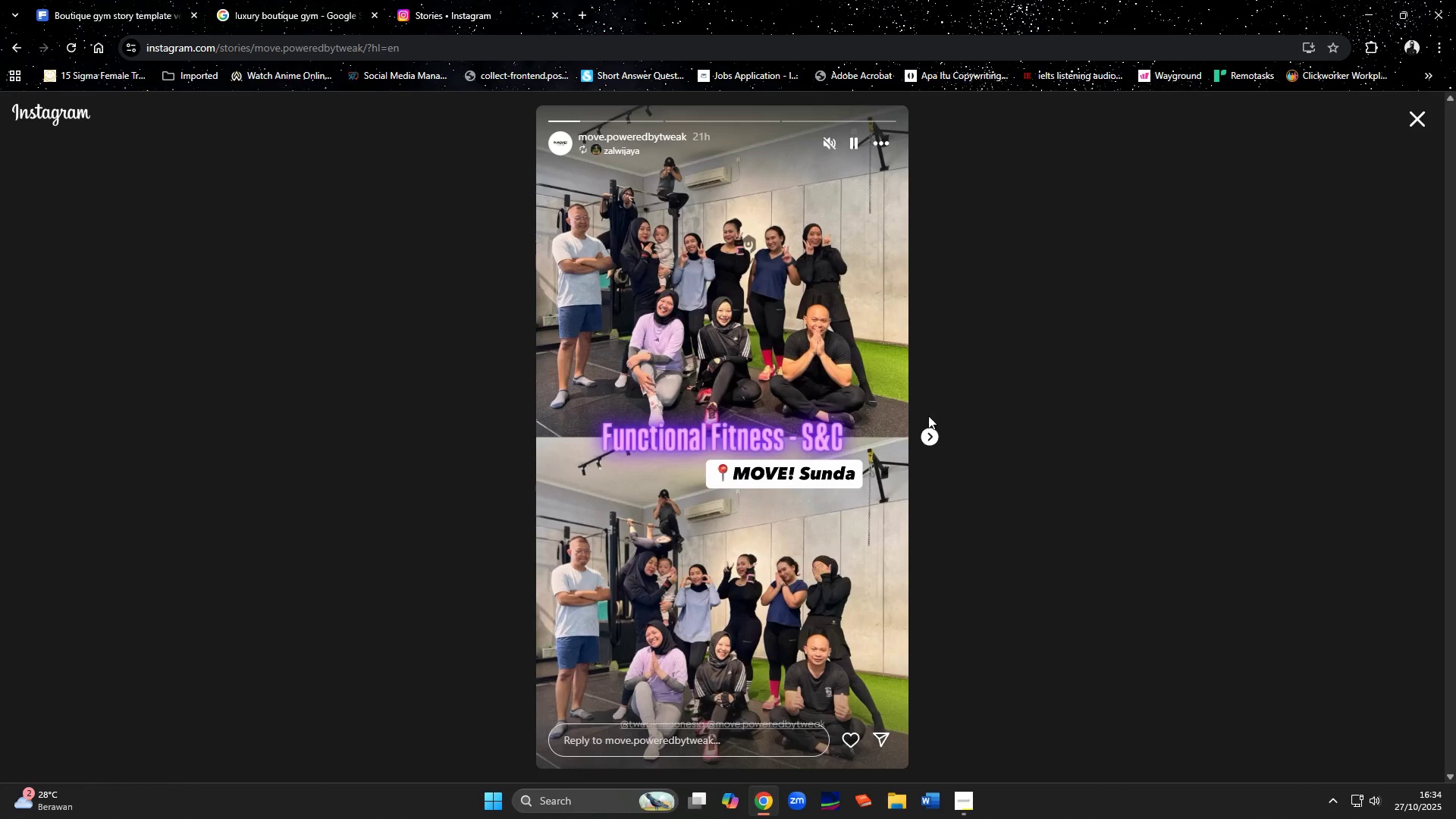 
left_click([927, 433])
 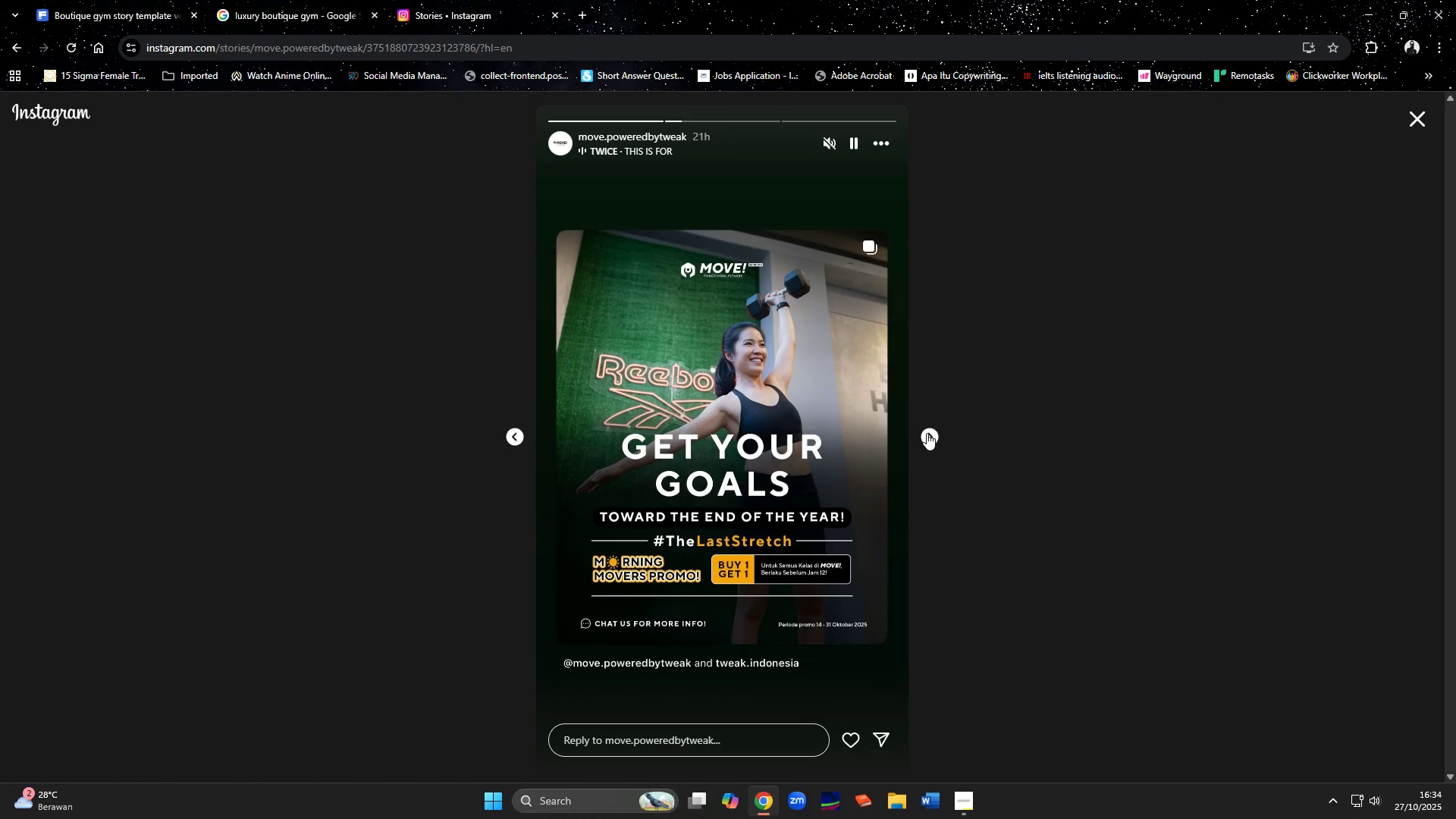 
left_click([927, 433])
 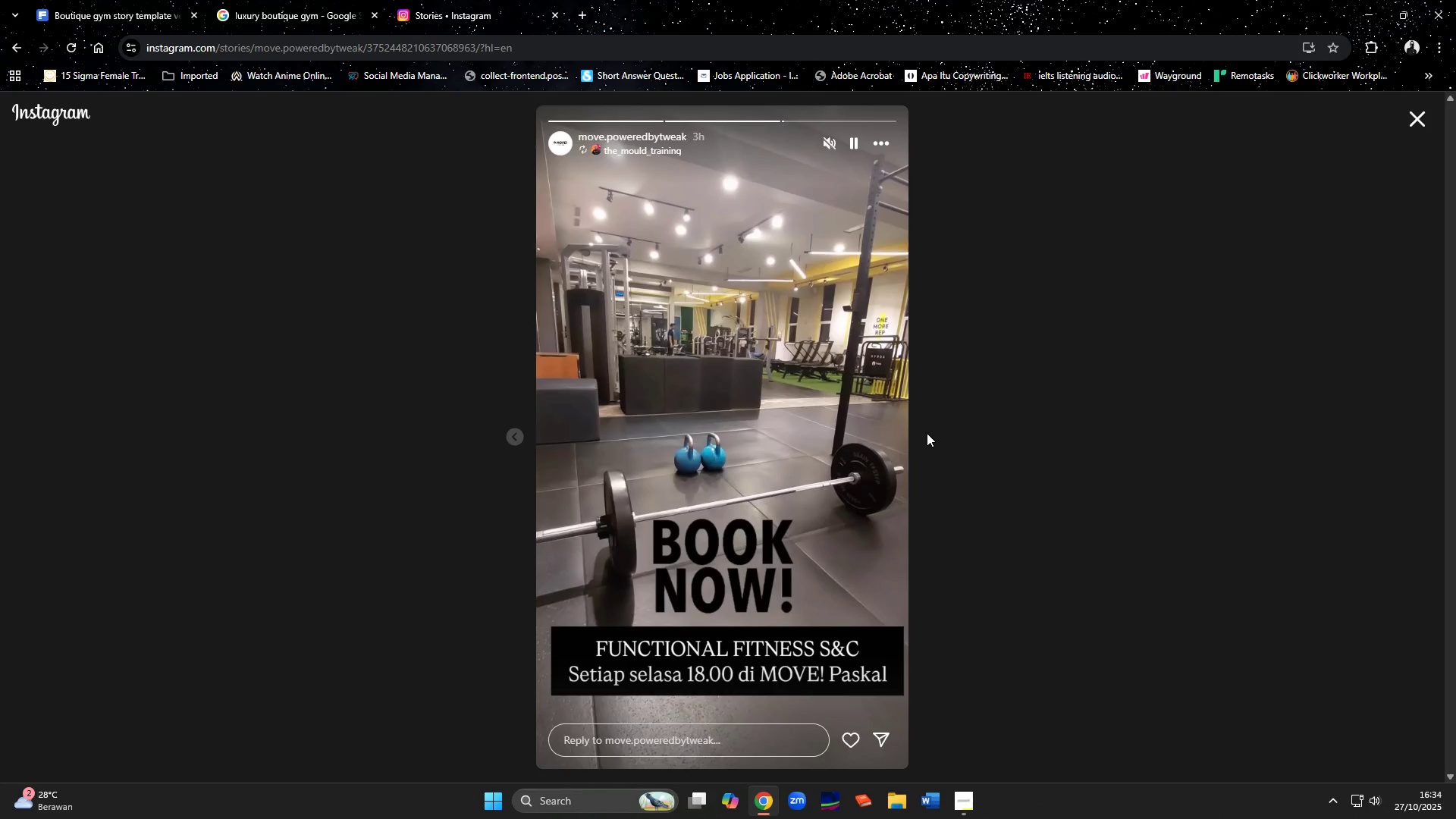 
left_click([927, 433])
 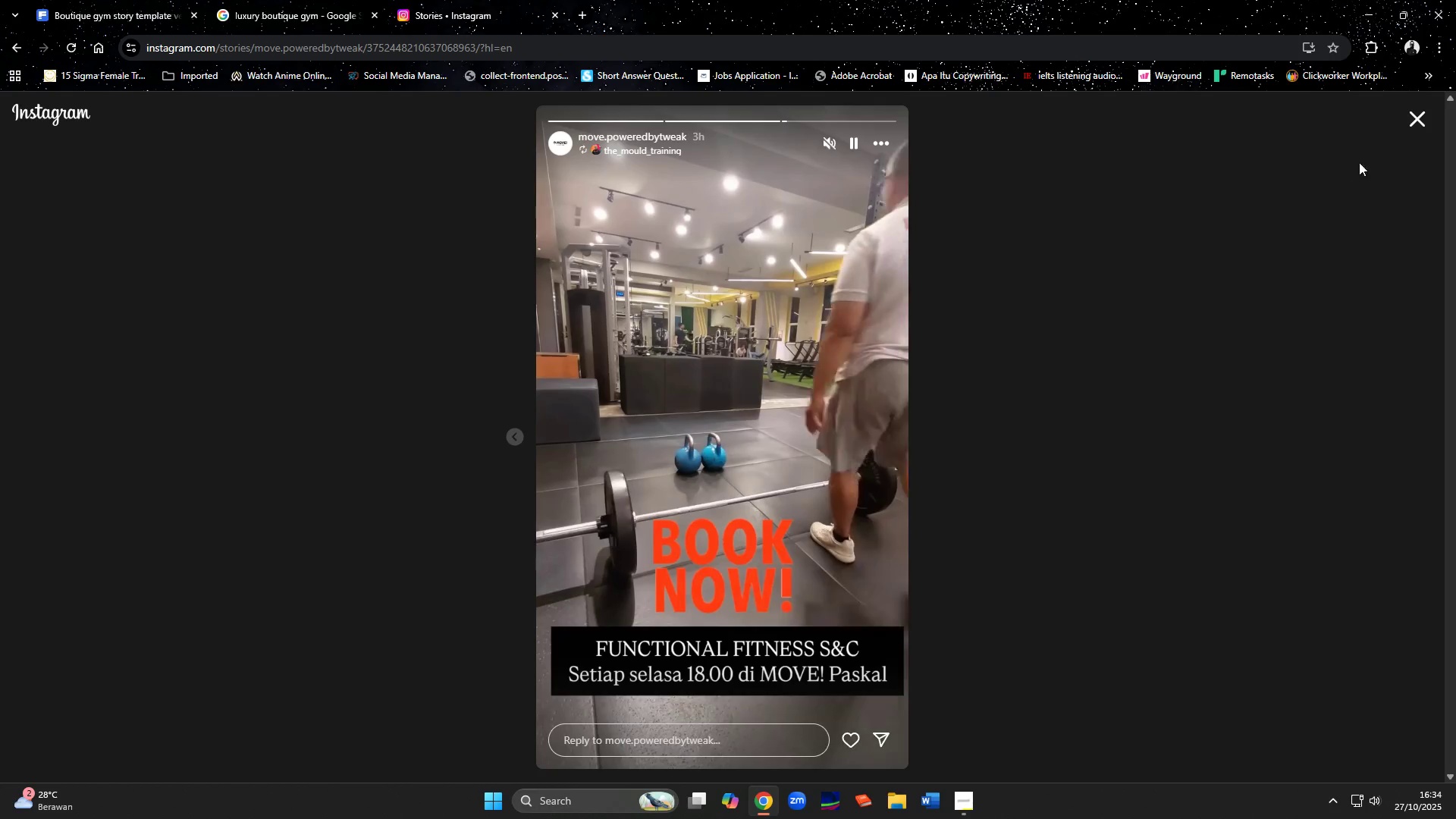 
left_click([1407, 121])
 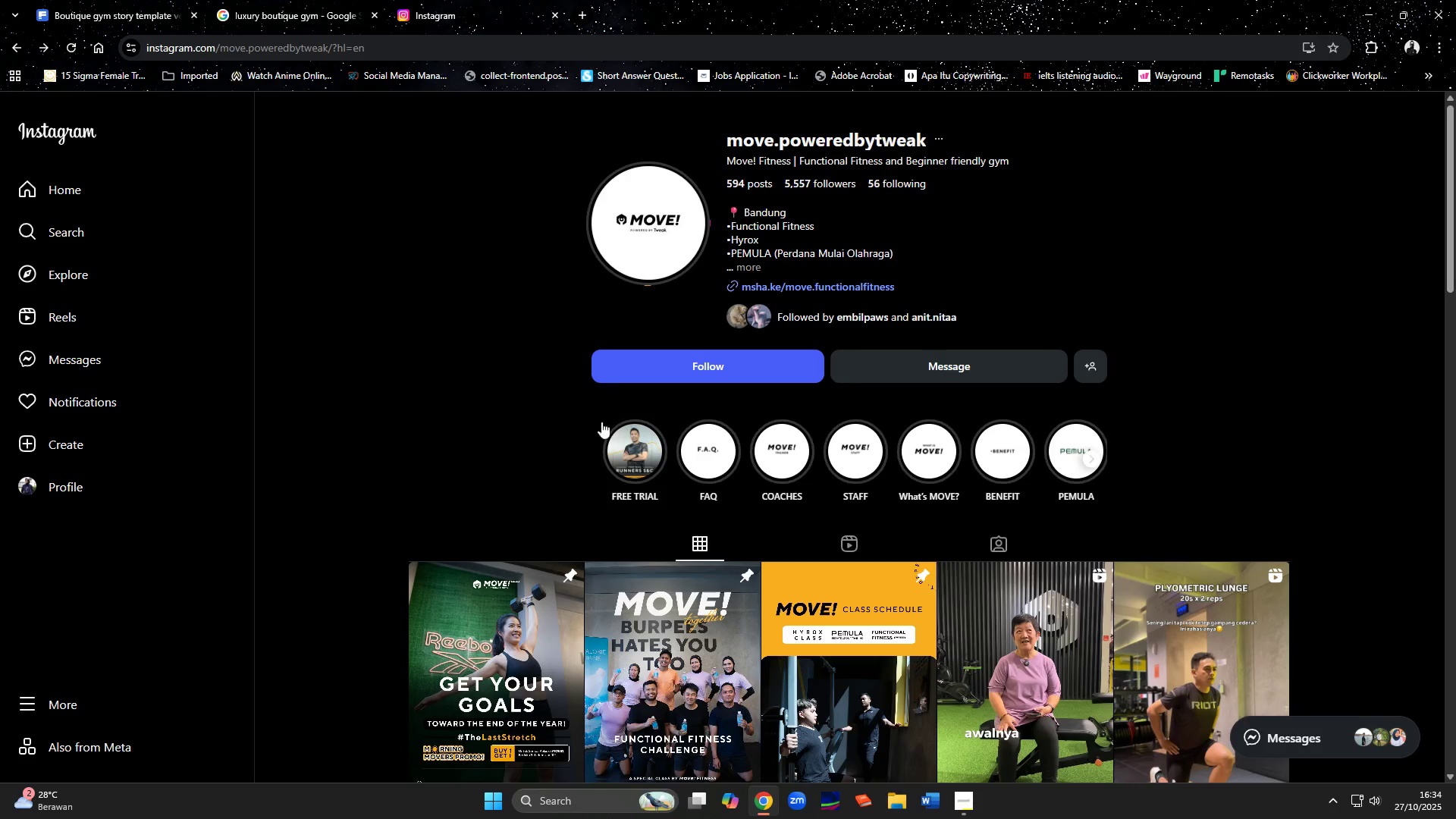 
scroll: coordinate [599, 440], scroll_direction: down, amount: 16.0
 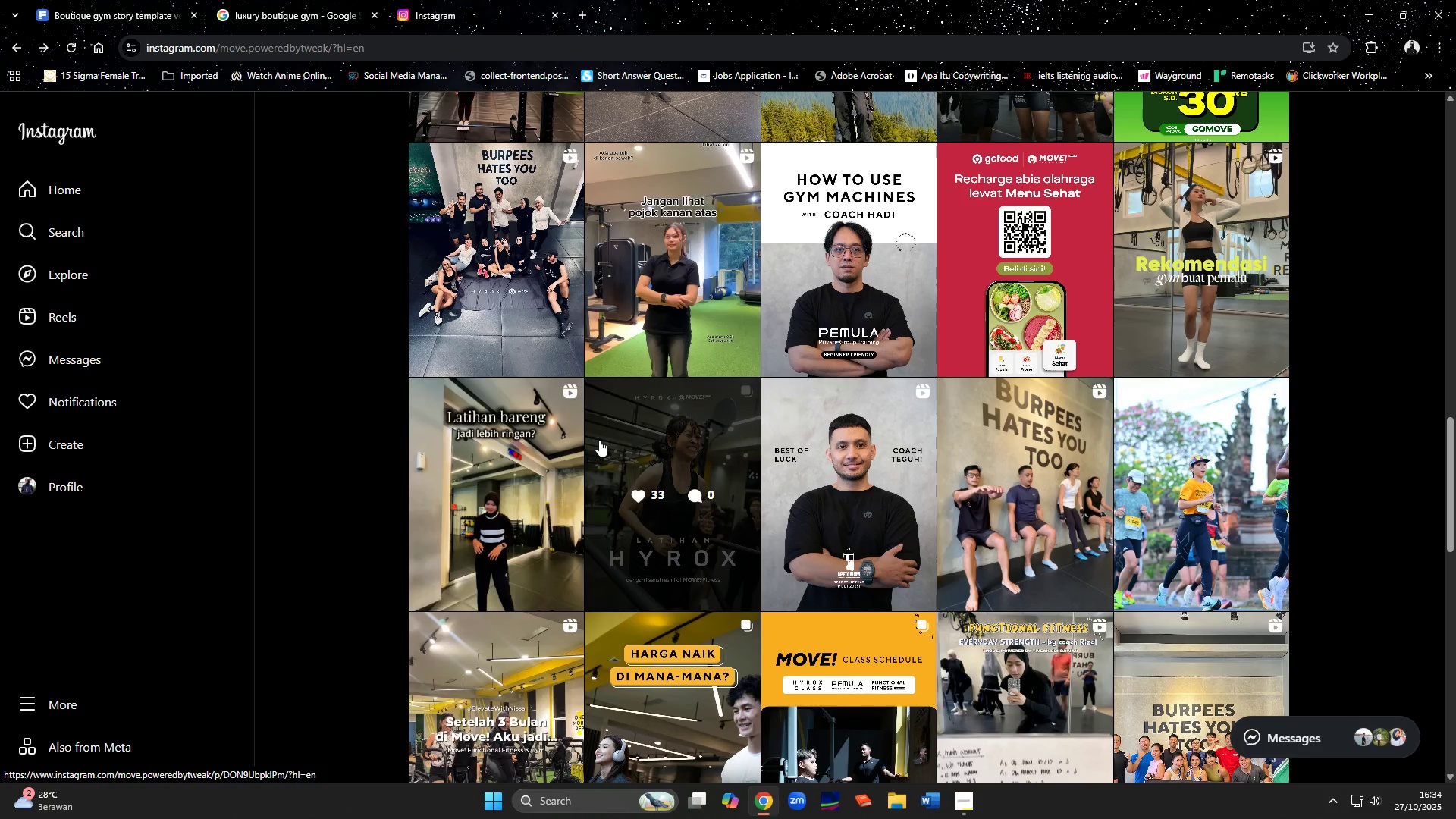 
left_click([660, 438])
 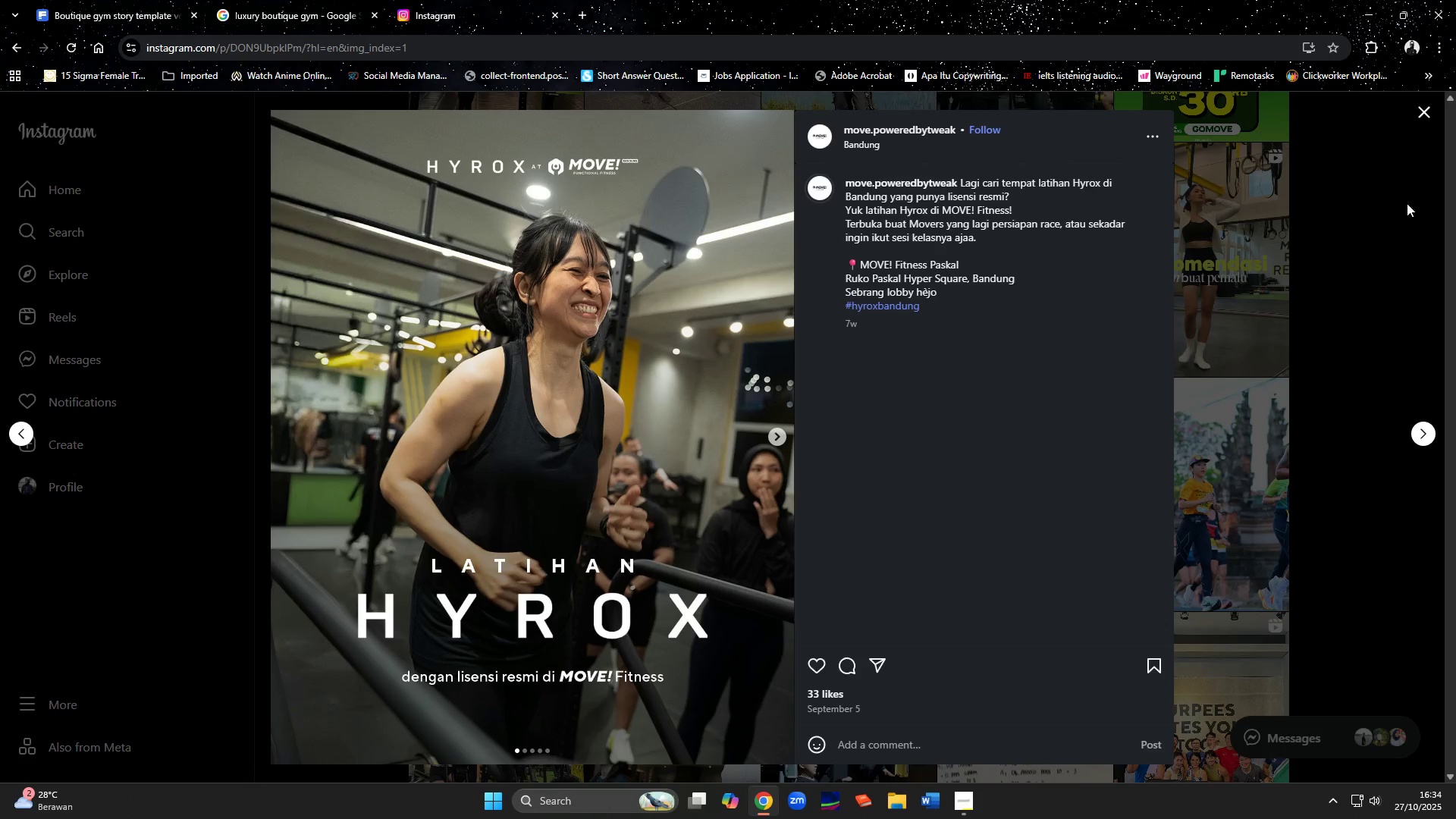 
wait(7.2)
 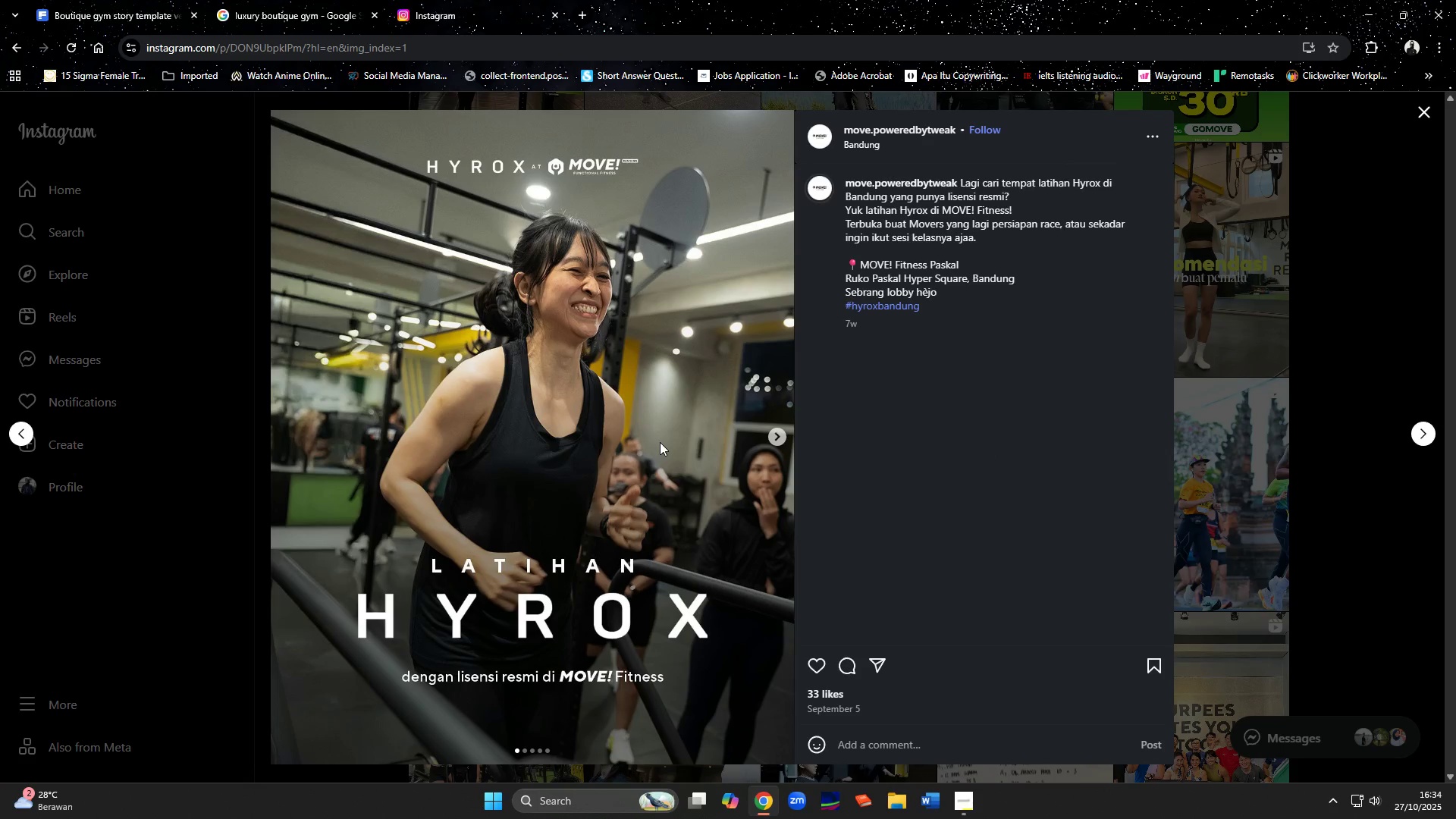 
scroll: coordinate [752, 384], scroll_direction: down, amount: 4.0
 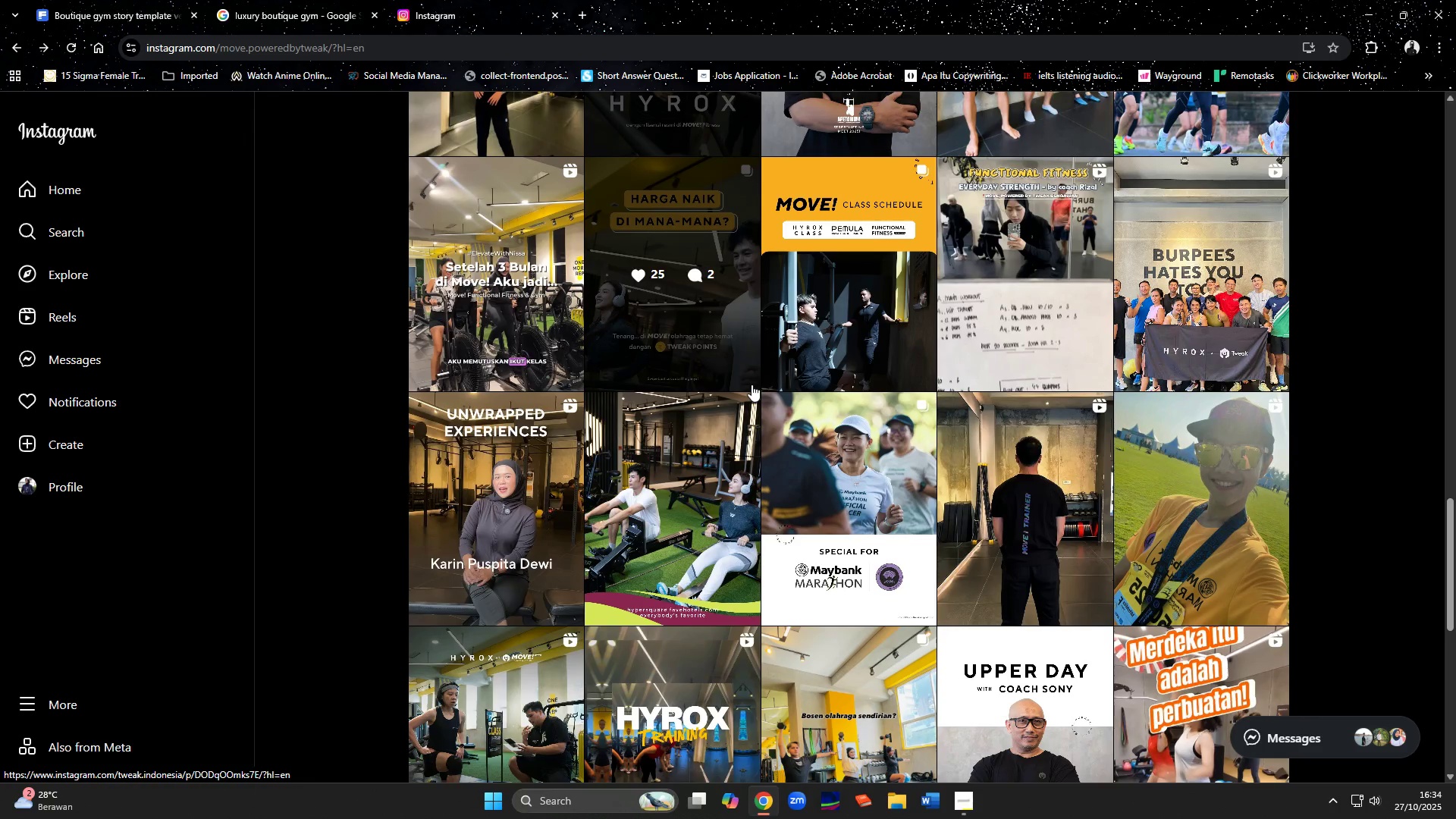 
scroll: coordinate [752, 384], scroll_direction: up, amount: 5.0
 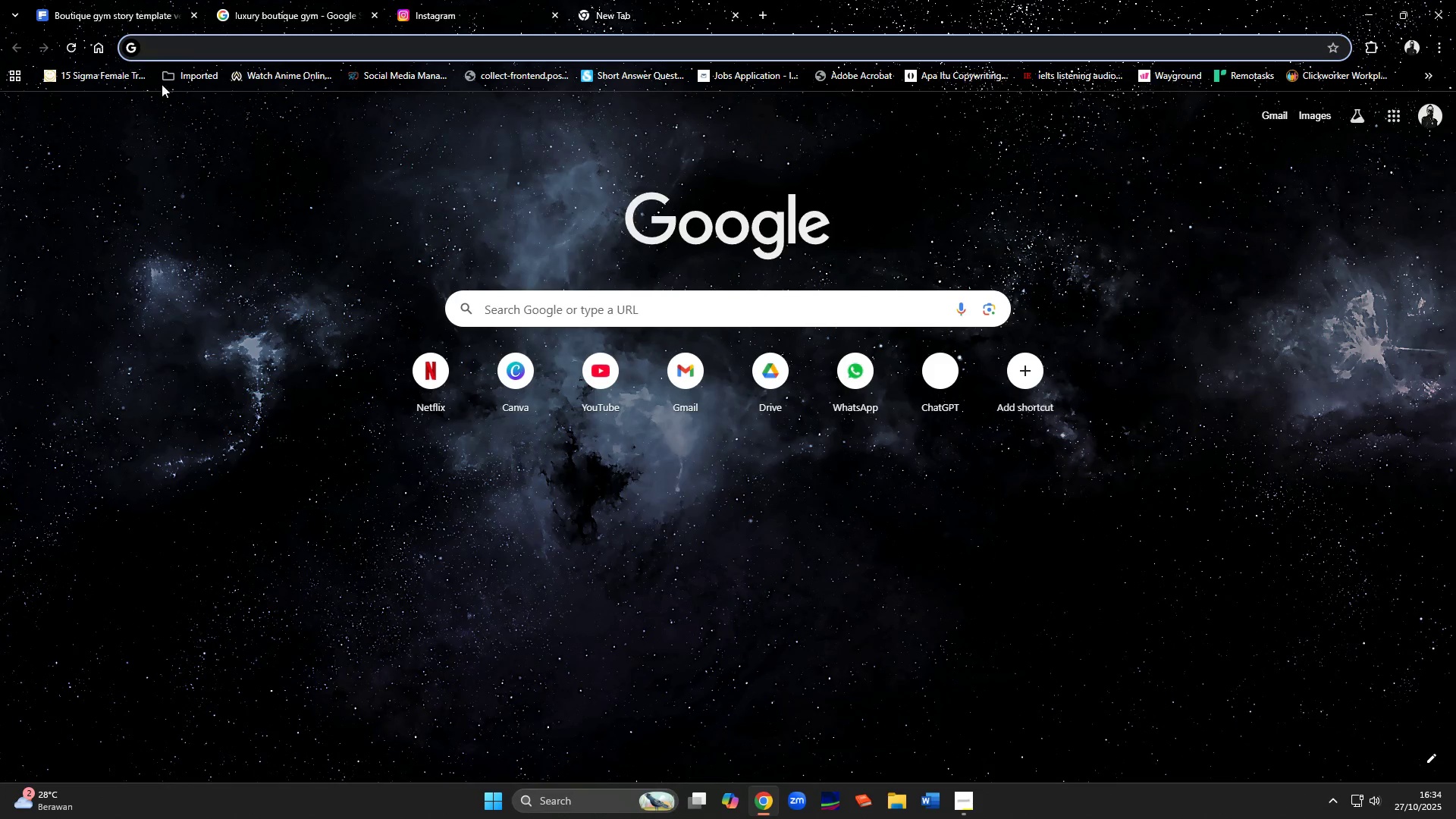 
left_click([504, 354])
 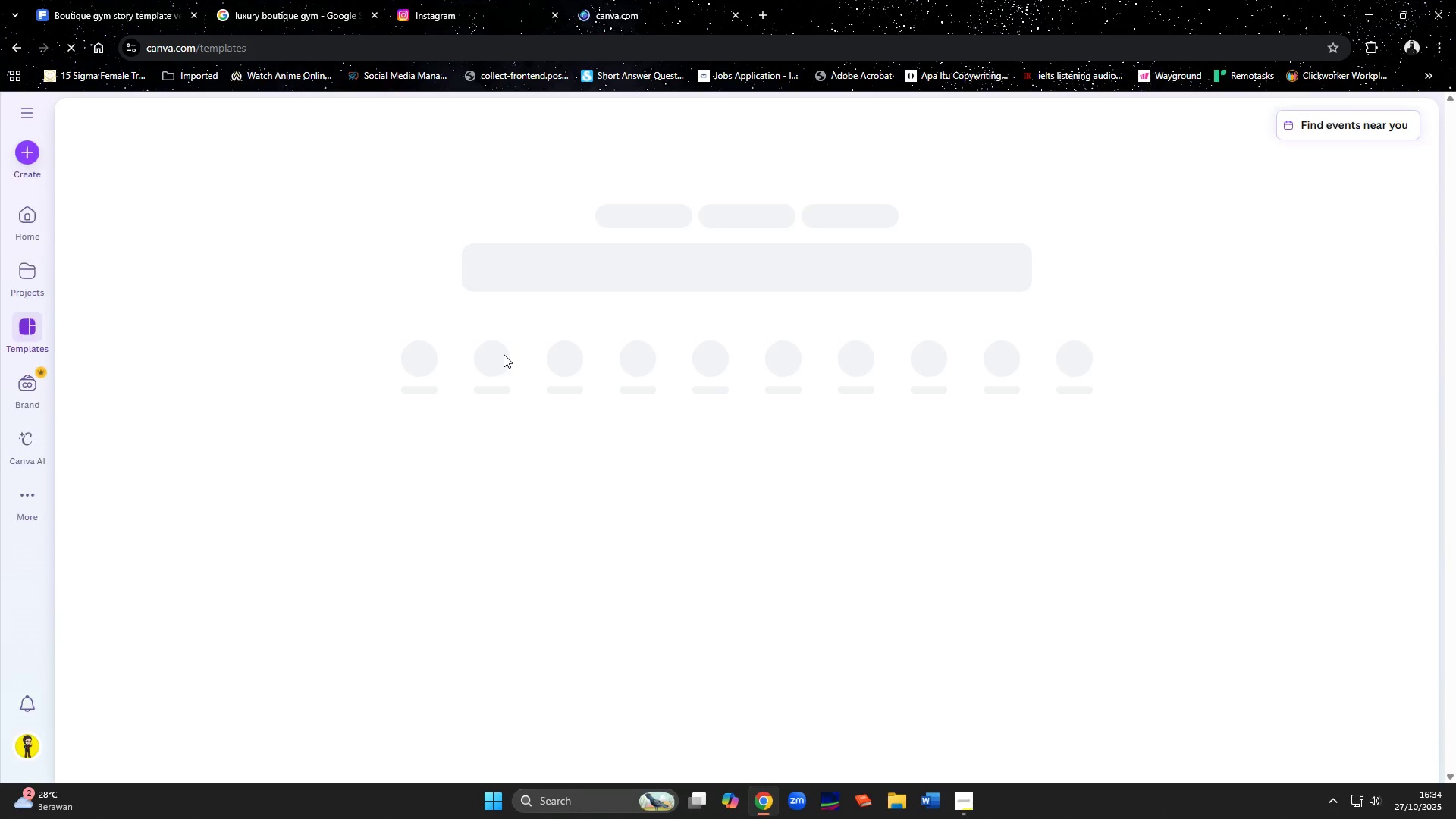 
mouse_move([463, 436])
 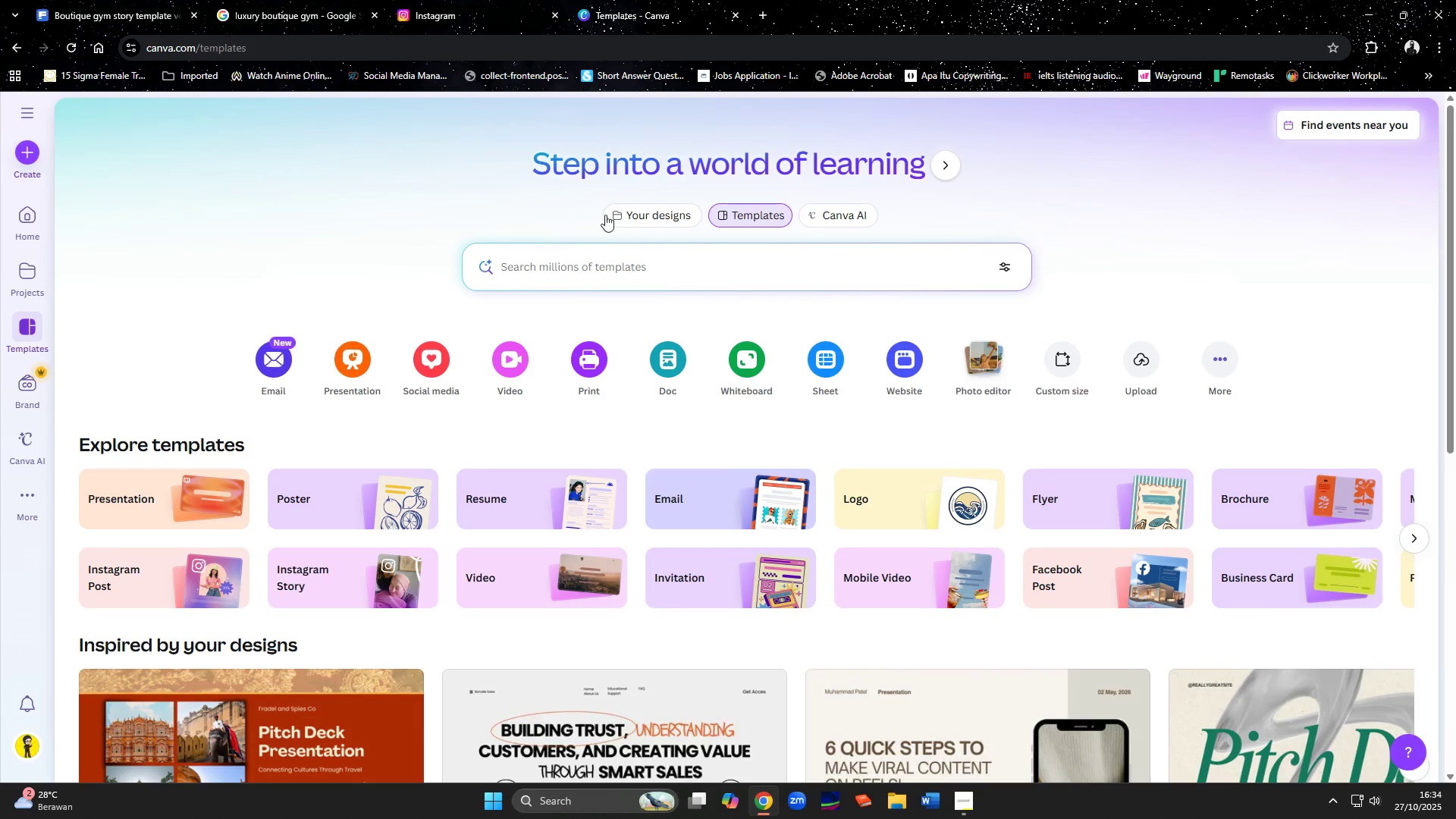 
left_click([645, 228])
 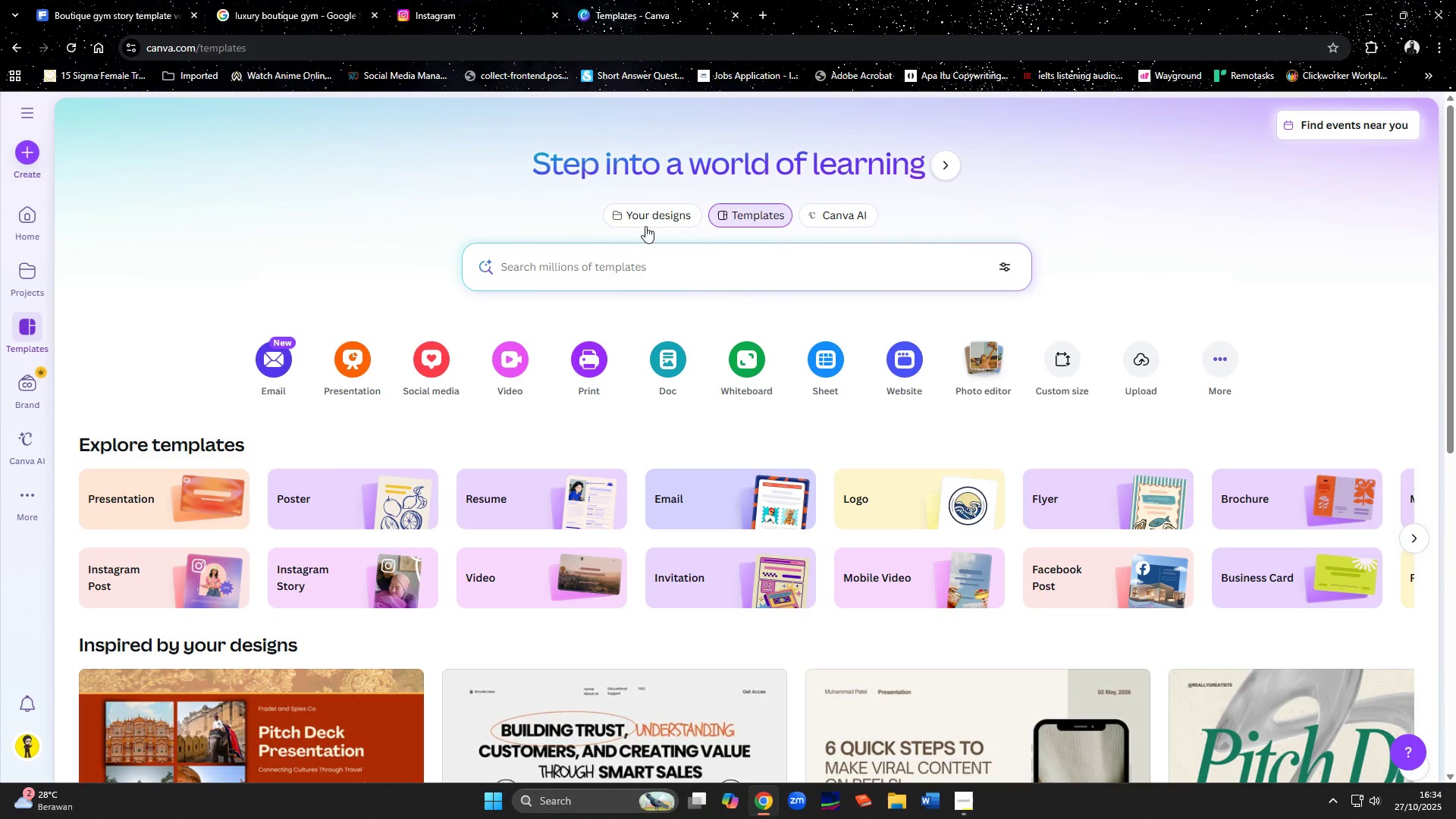 
left_click([644, 219])
 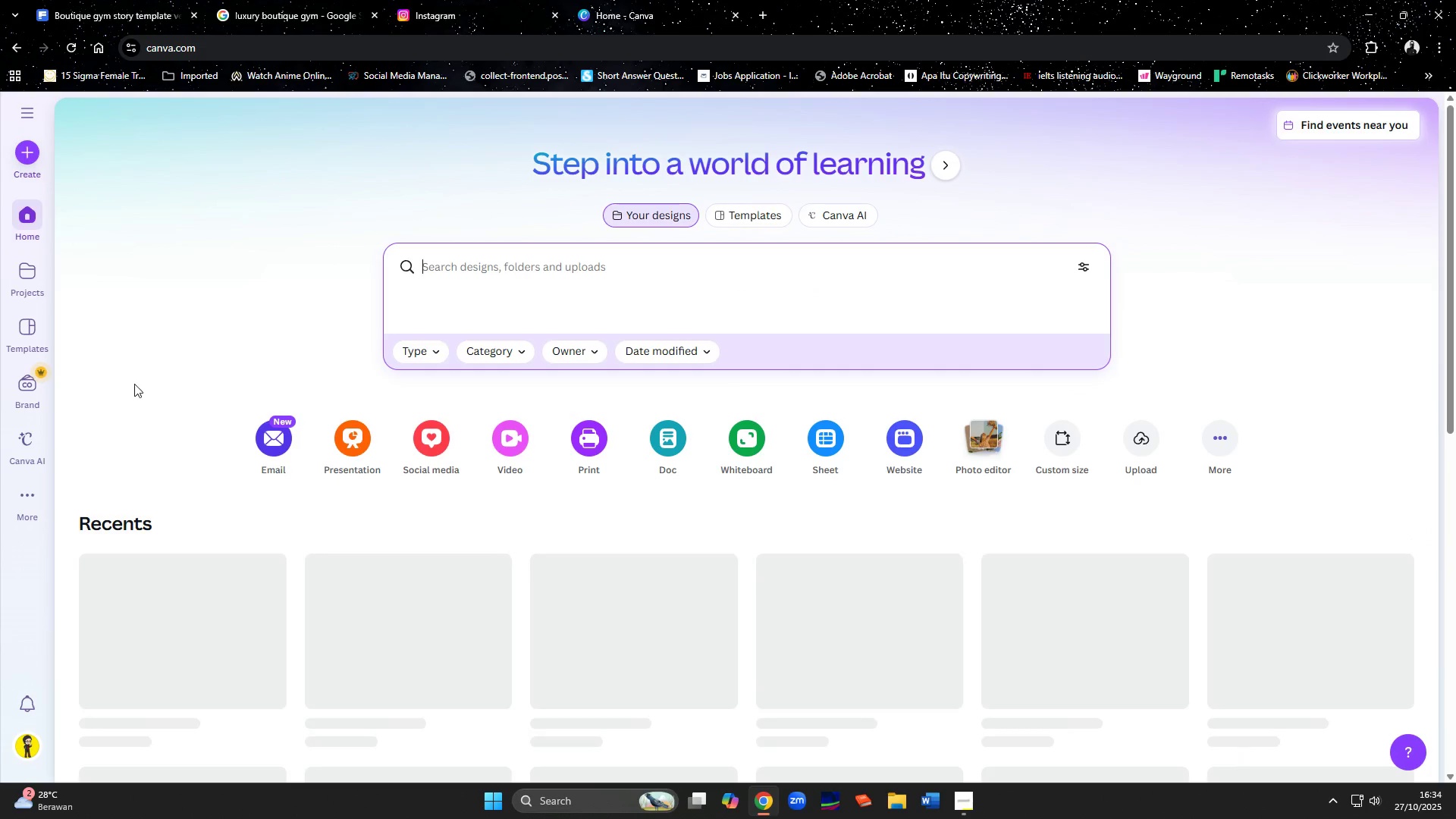 
left_click([31, 281])
 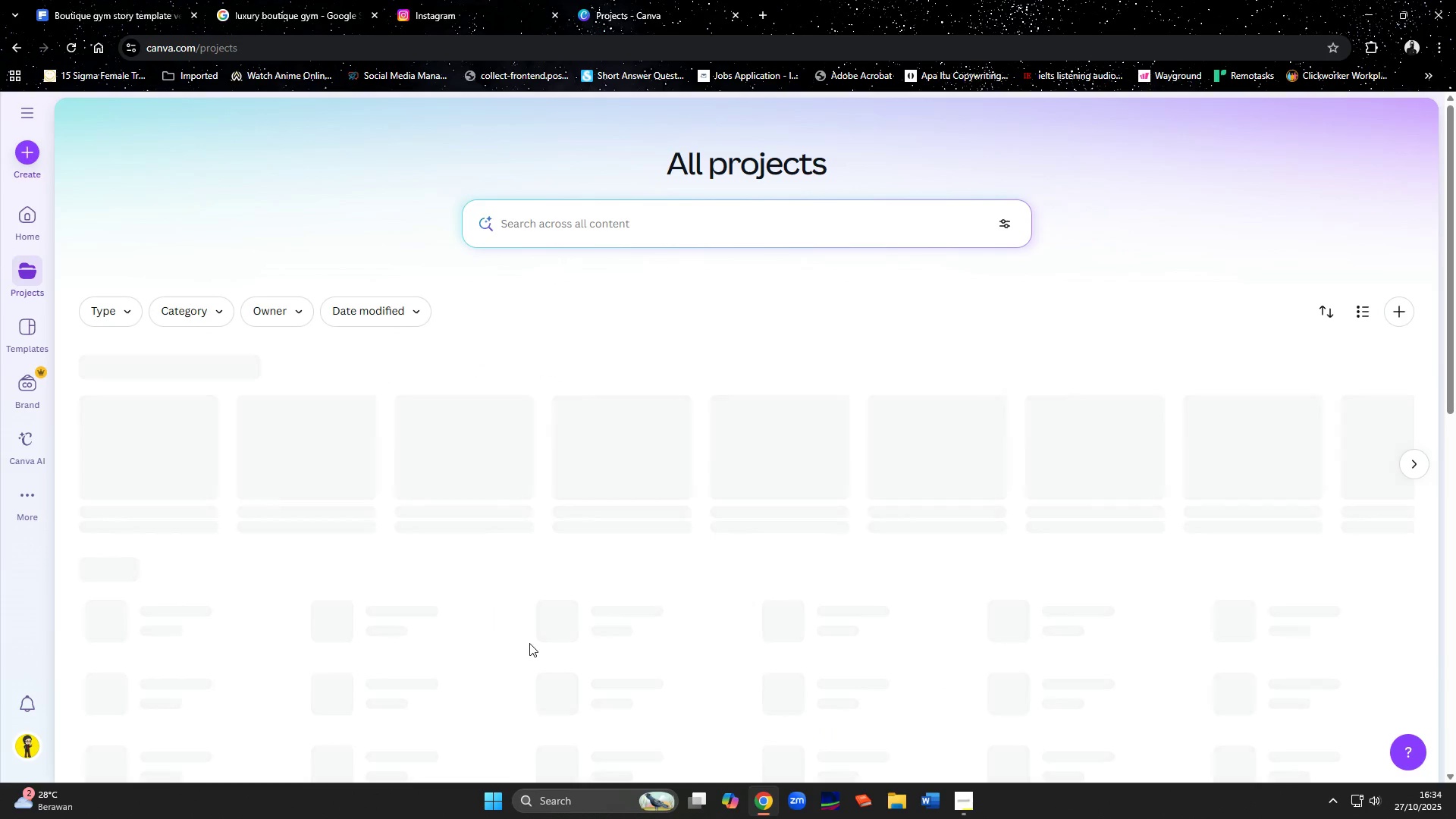 
mouse_move([550, 628])
 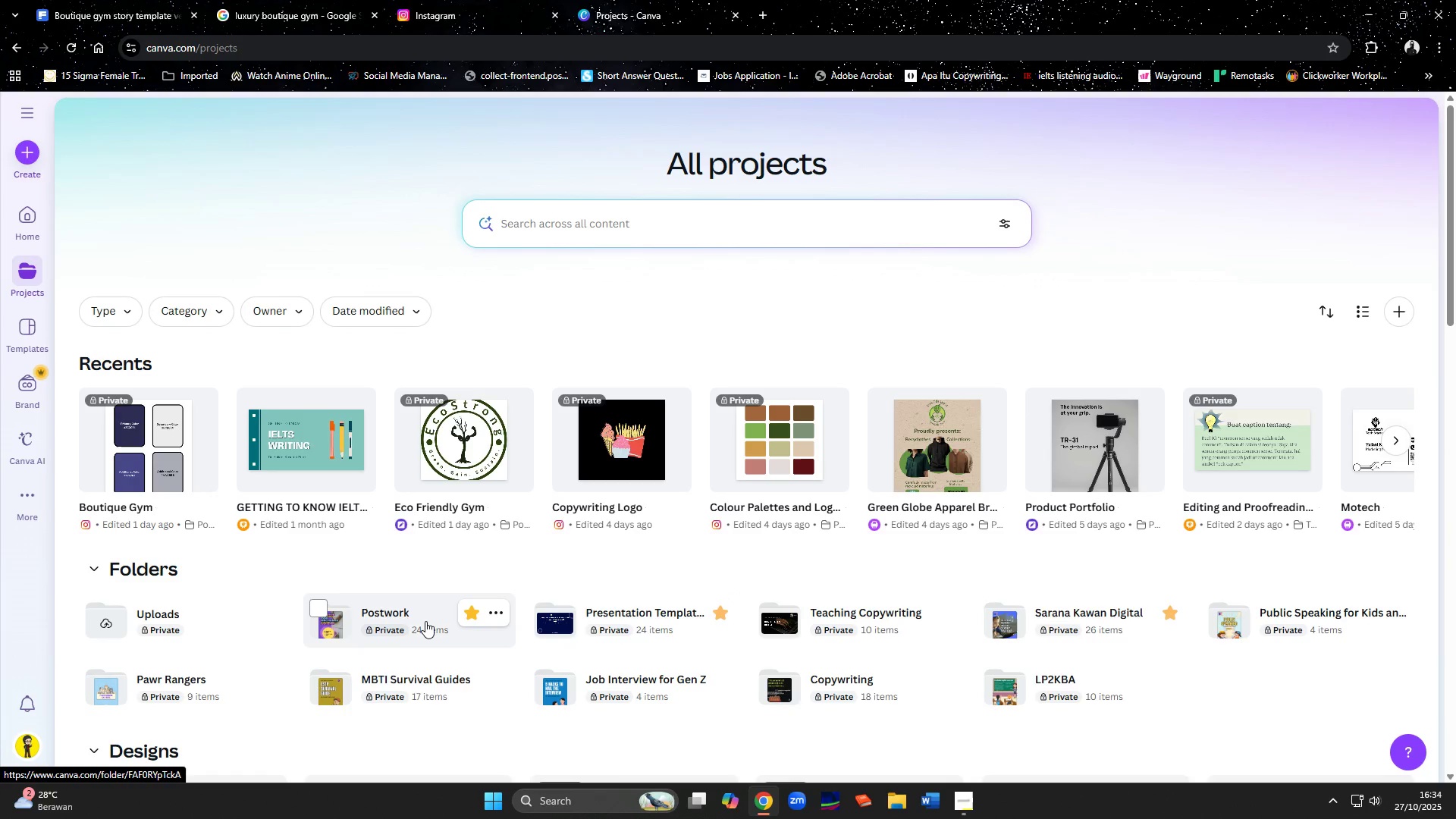 
left_click([425, 621])
 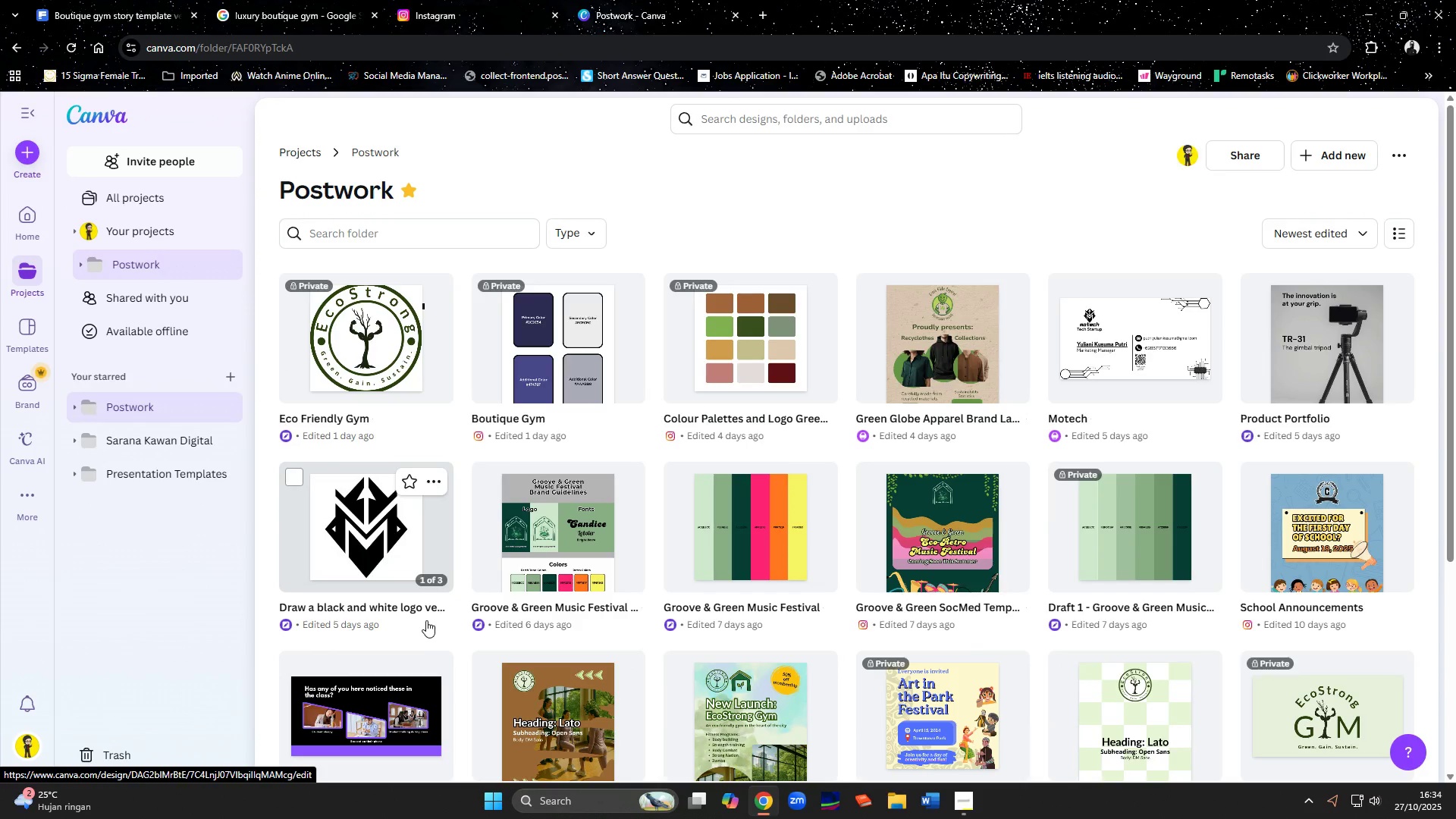 
wait(5.53)
 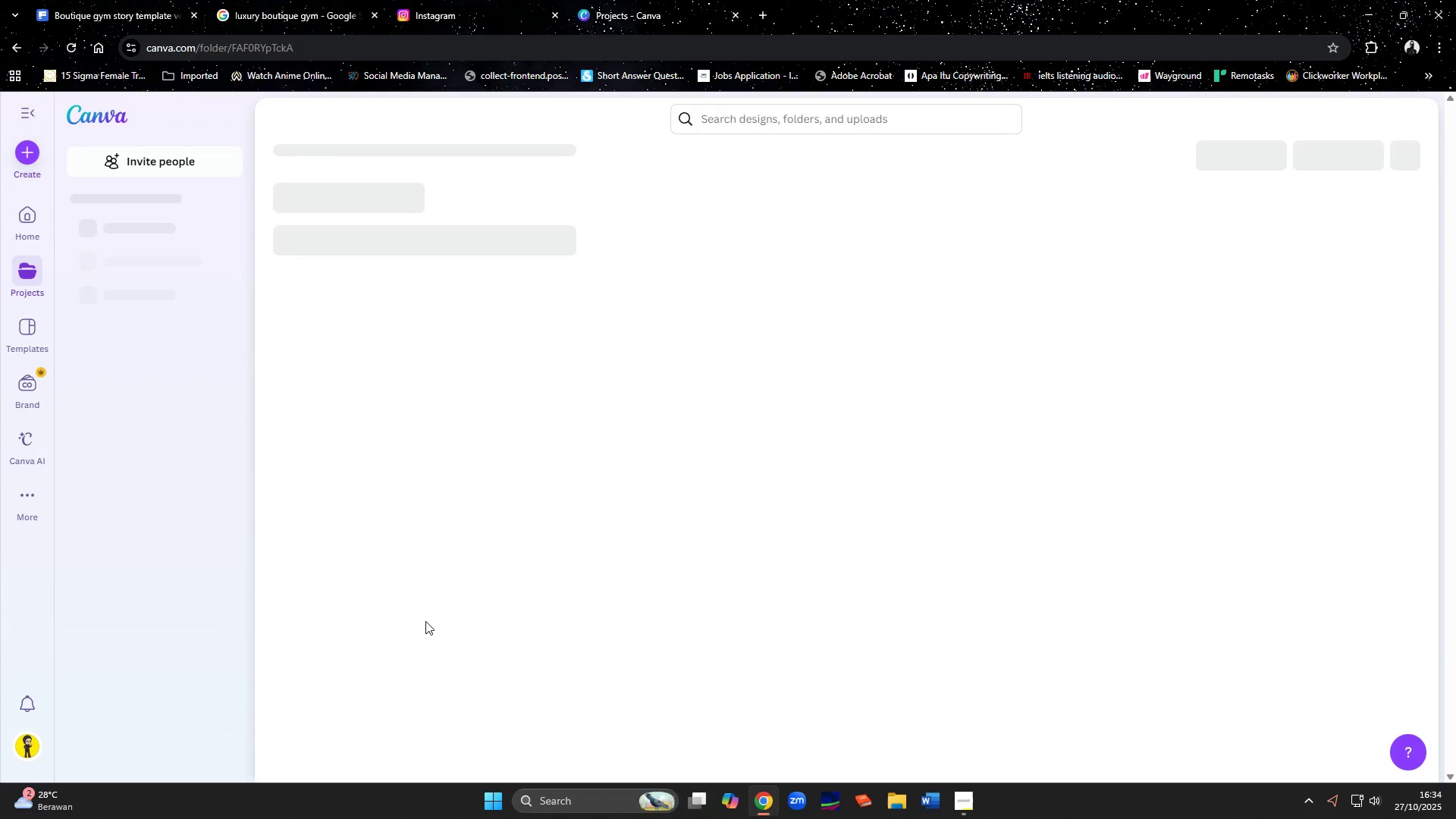 
left_click([629, 295])
 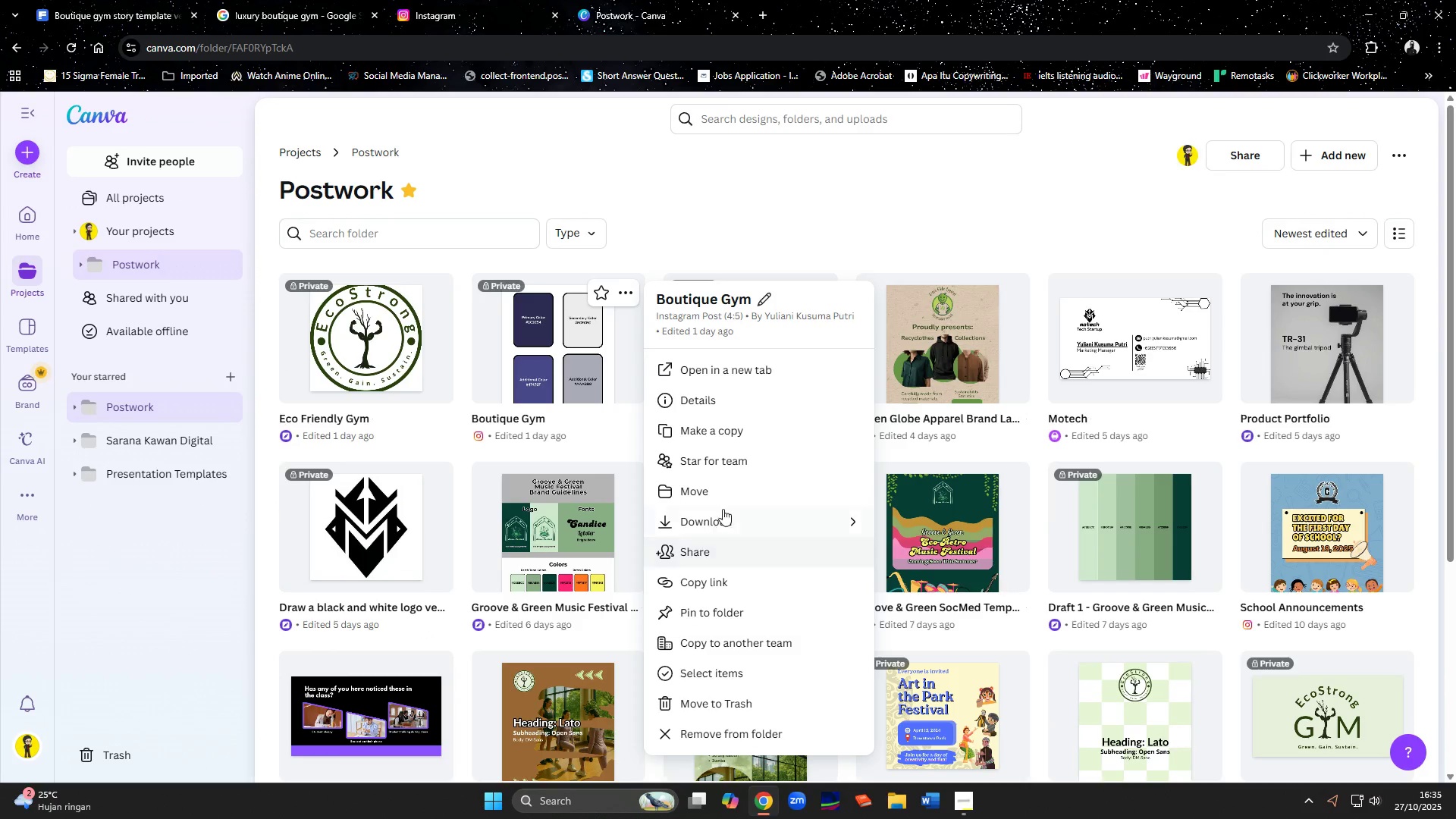 
left_click([731, 421])
 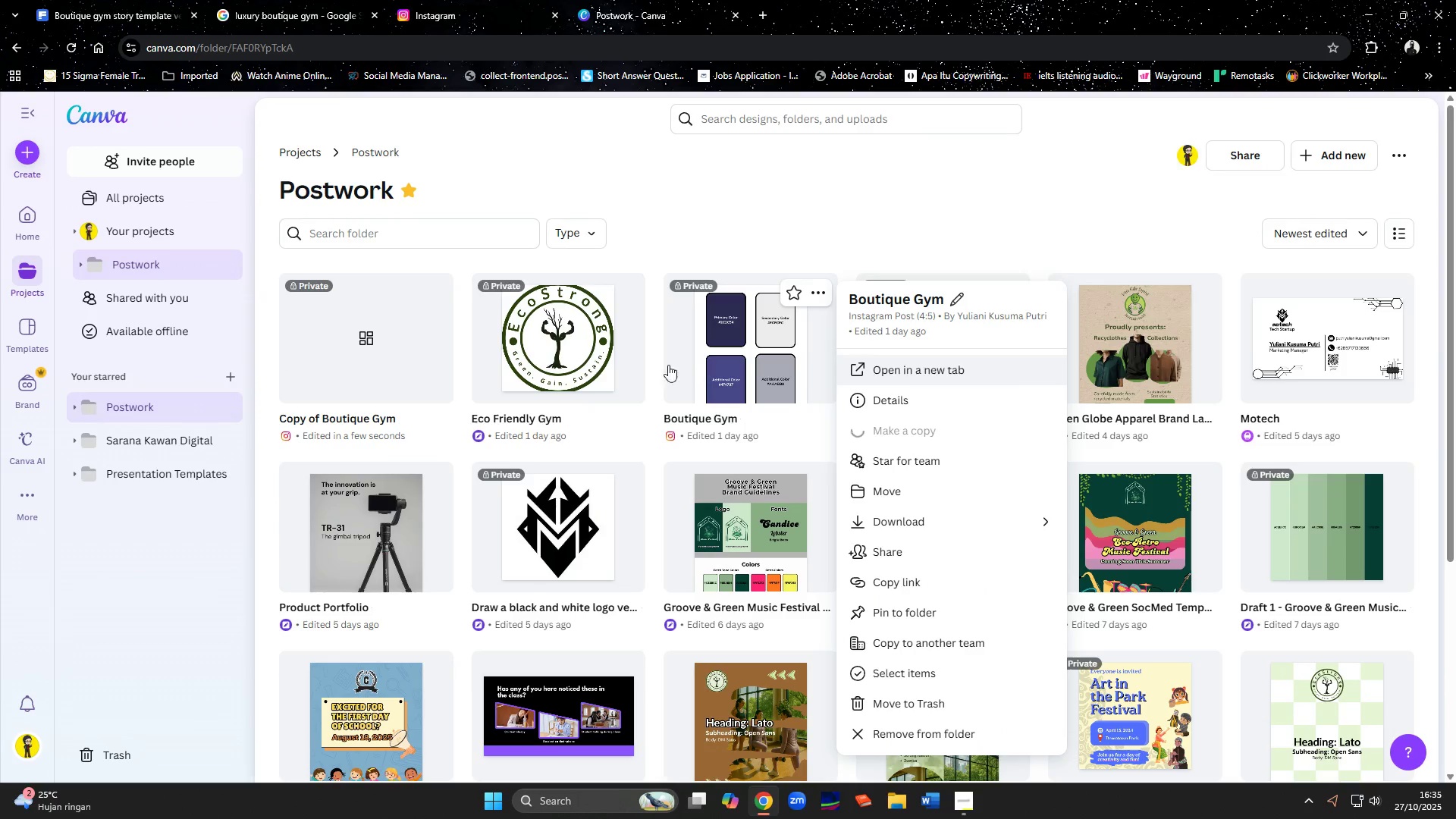 
left_click([366, 412])
 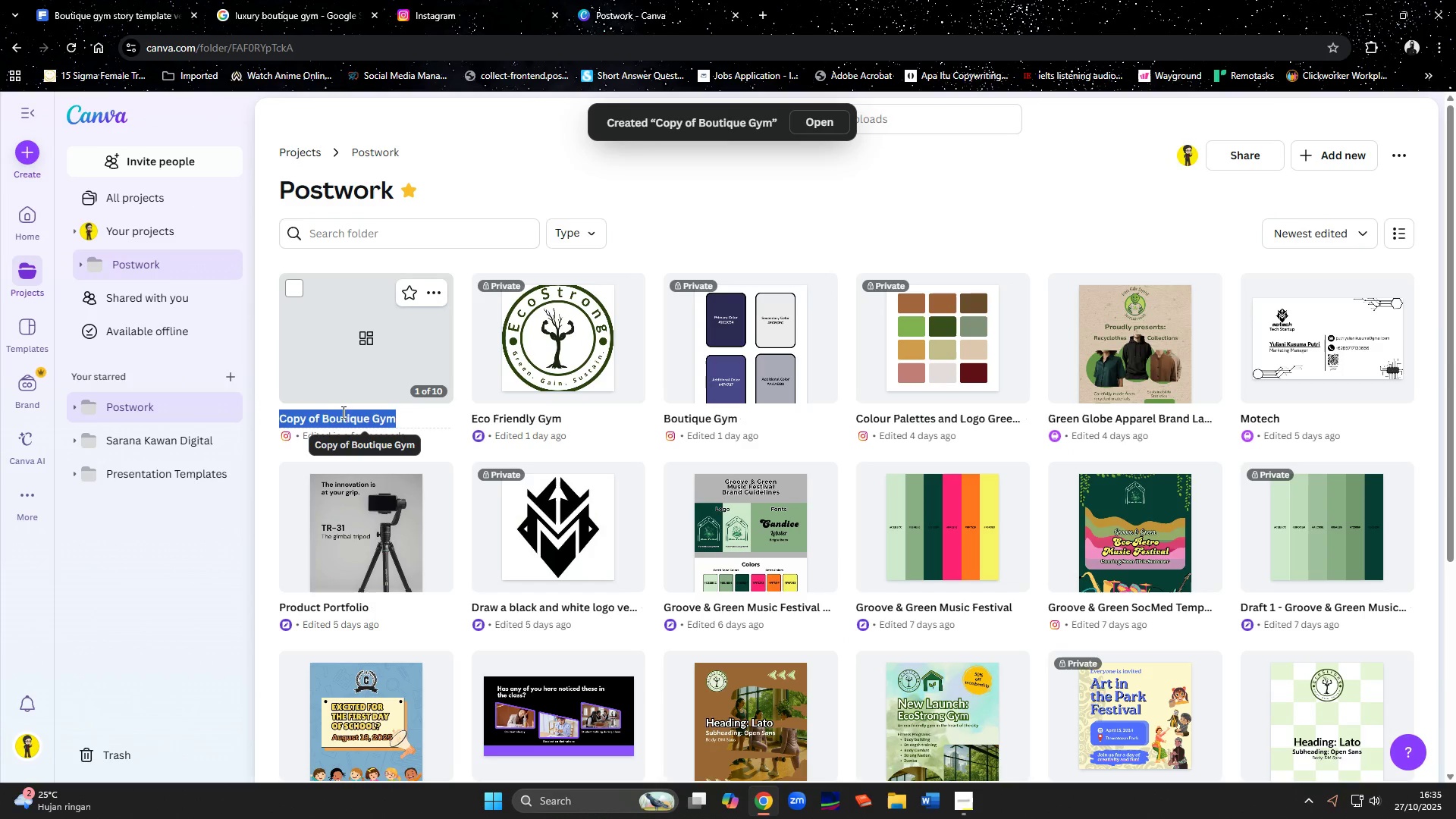 
left_click_drag(start_coordinate=[322, 414], to_coordinate=[264, 421])
 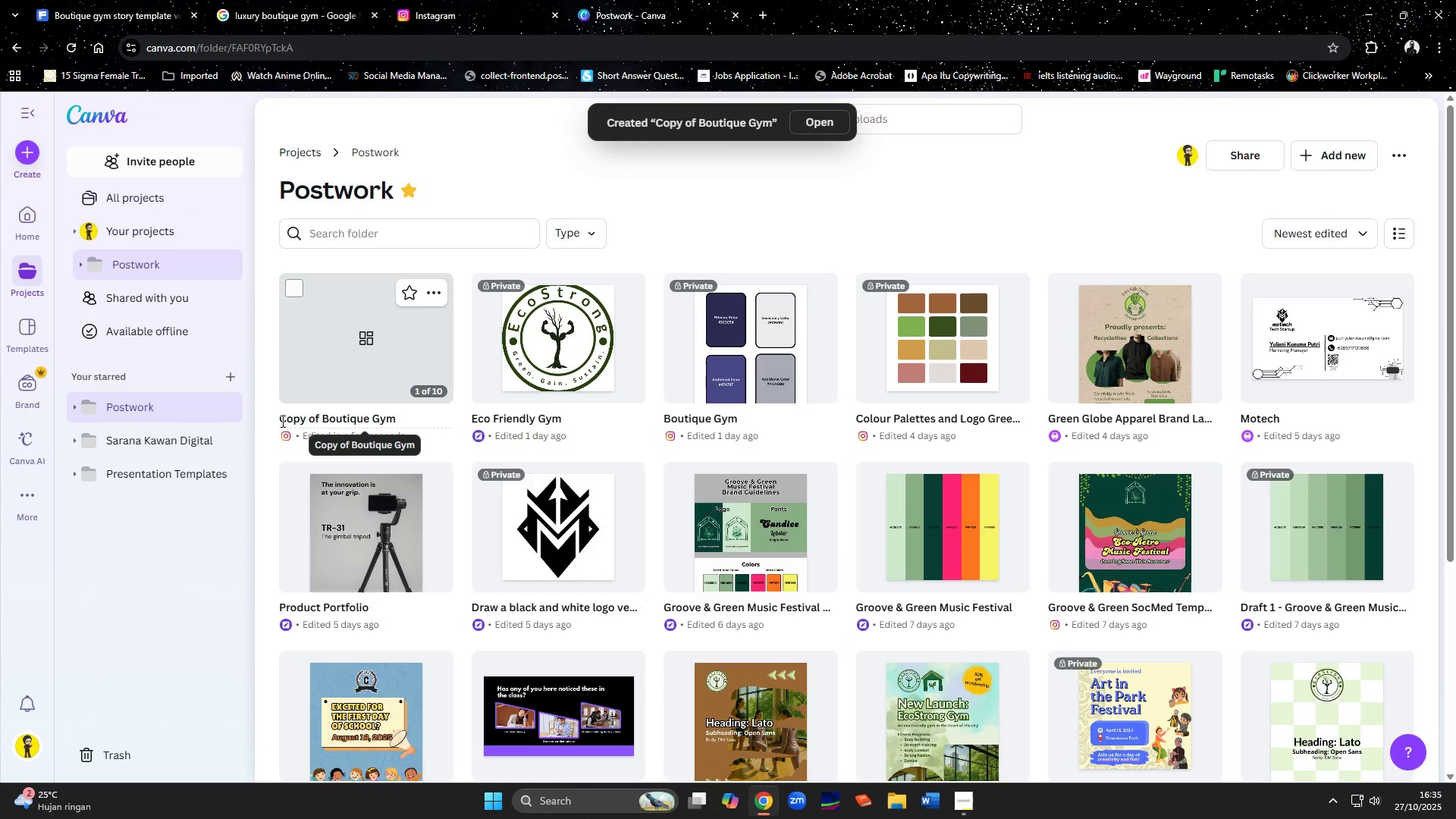 
left_click_drag(start_coordinate=[280, 419], to_coordinate=[326, 419])
 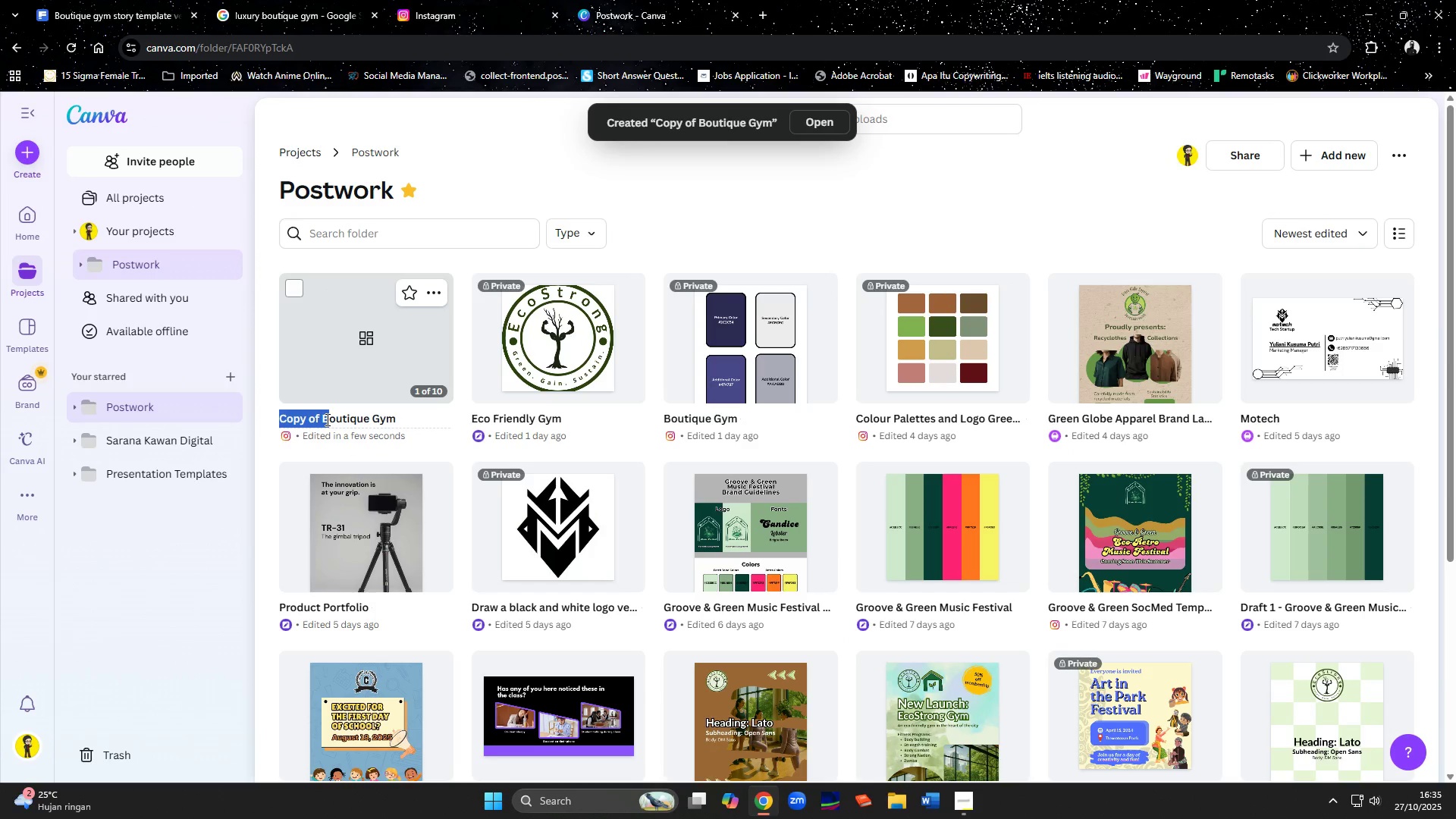 
key(Shift+ArrowLeft)
 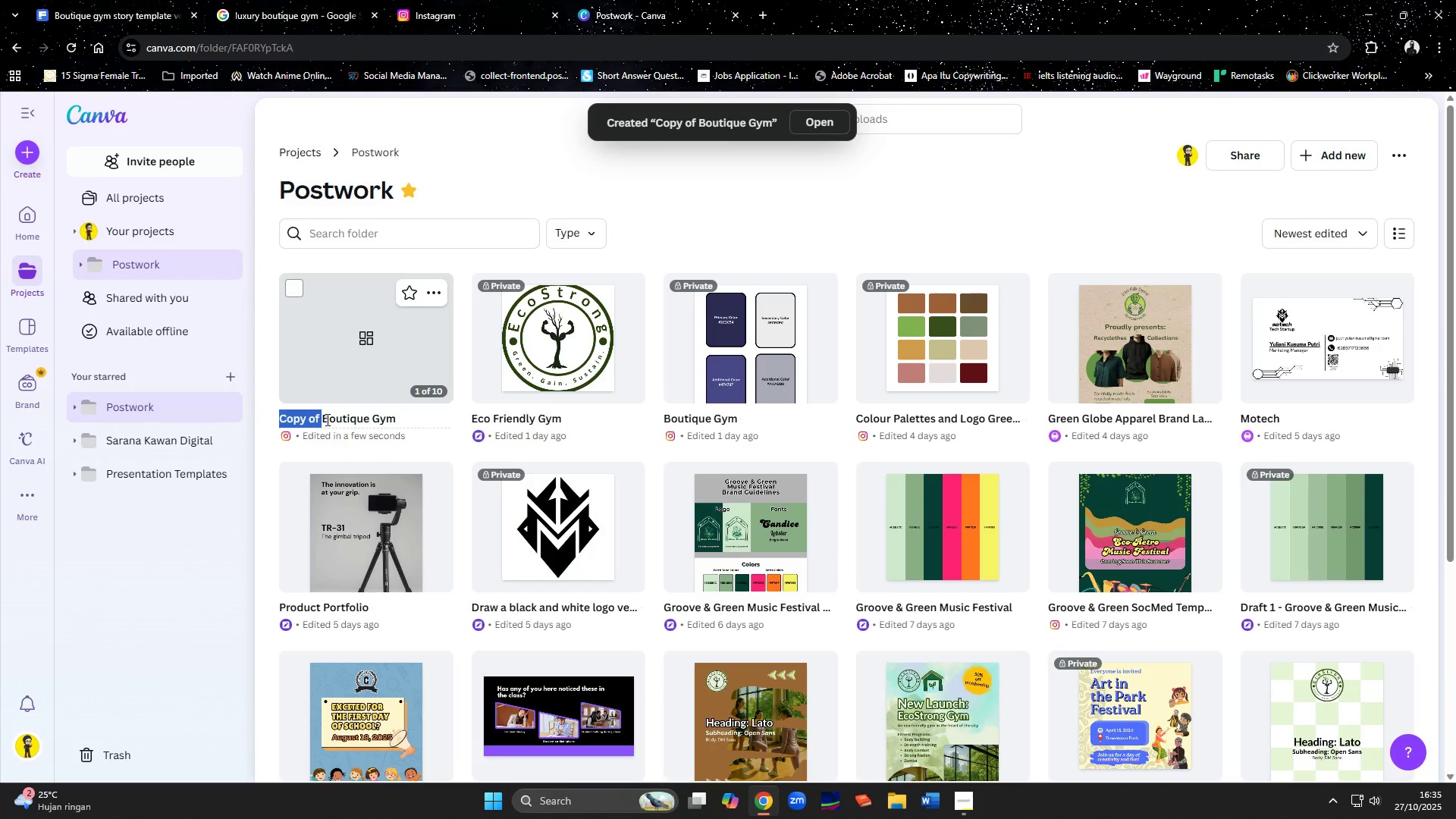 
key(Backspace)
type([End] IG Template)
 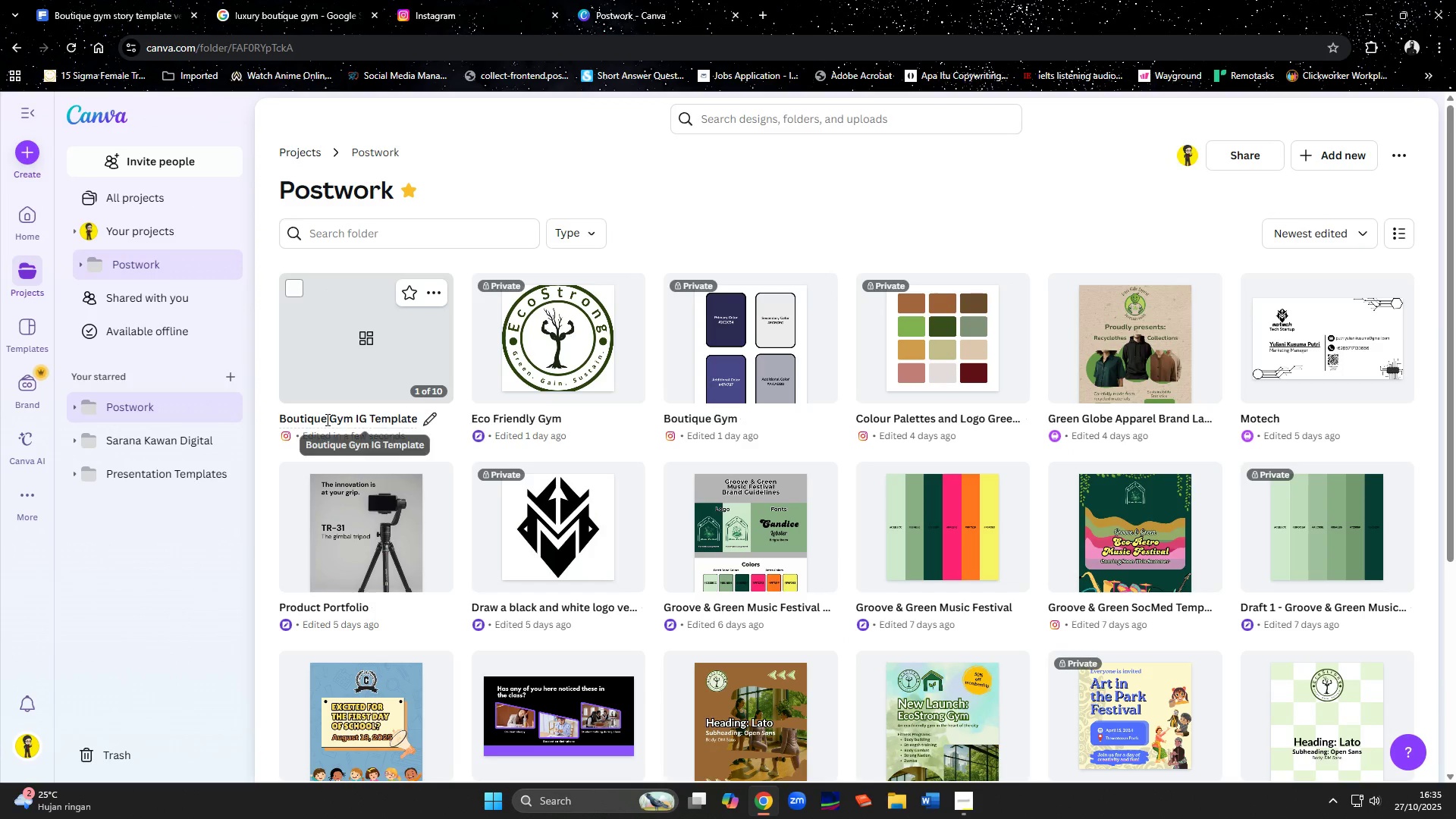 
 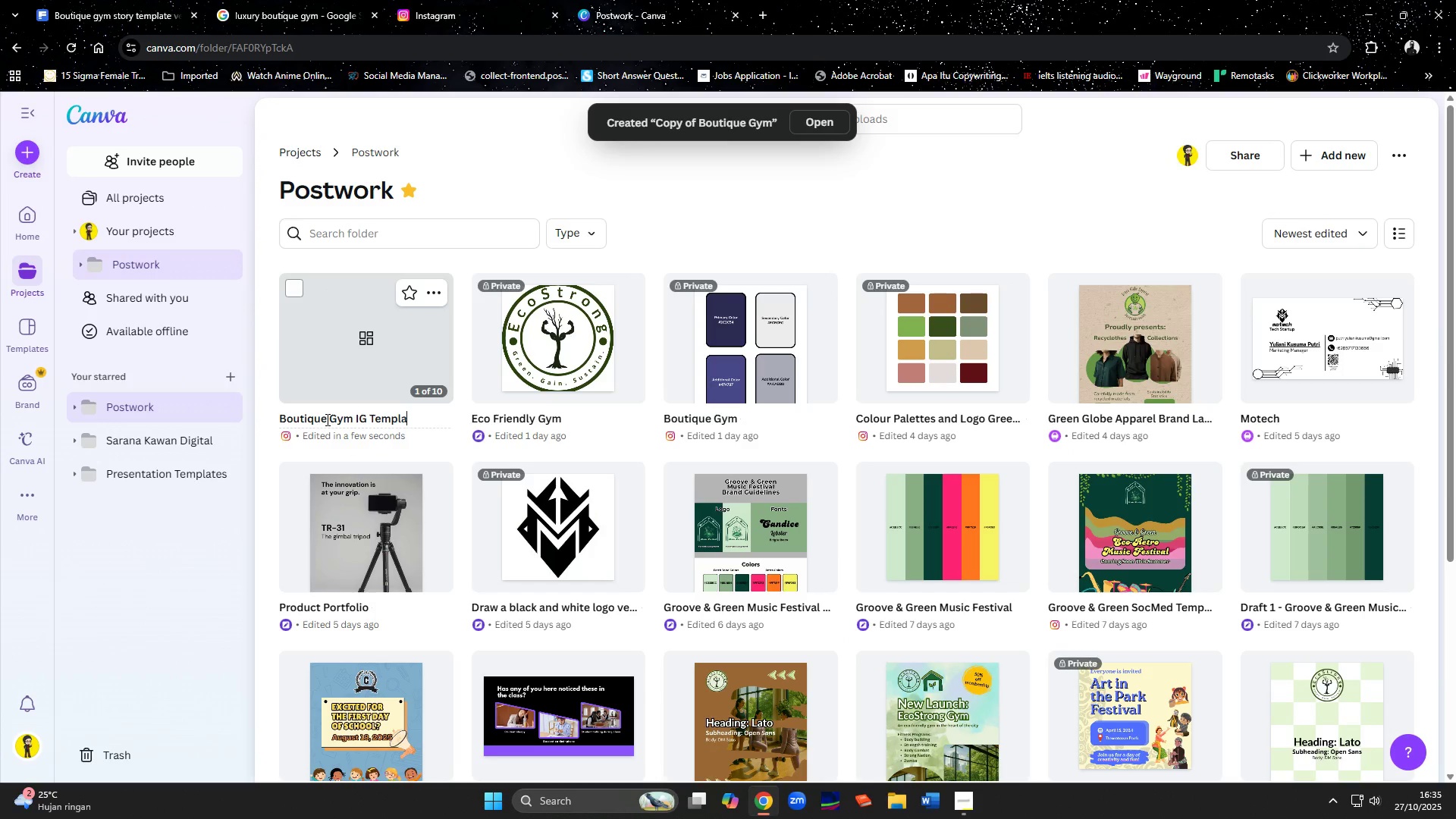 
key(Enter)
 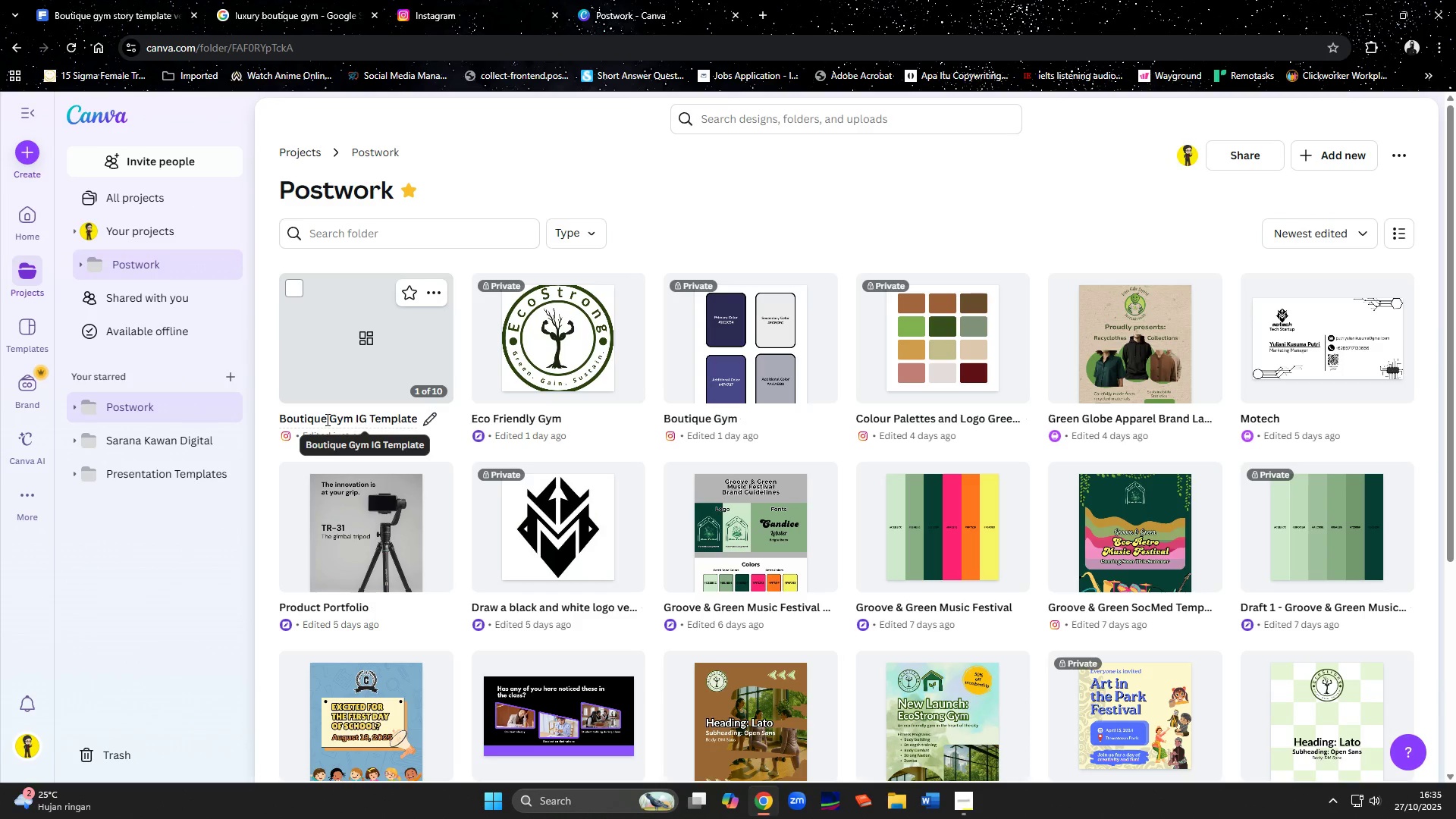 
left_click([358, 354])
 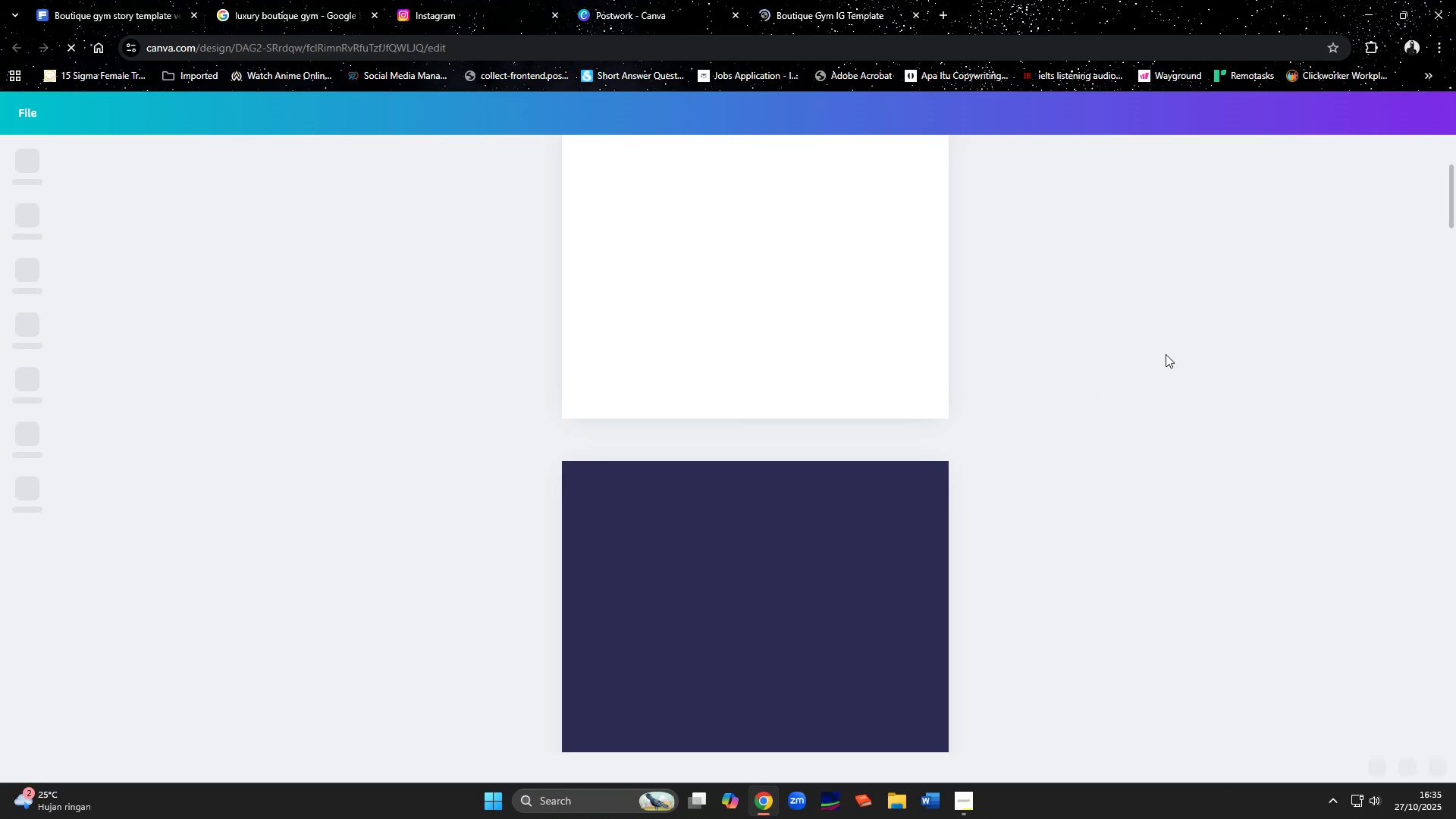 
scroll: coordinate [1112, 398], scroll_direction: up, amount: 7.0
 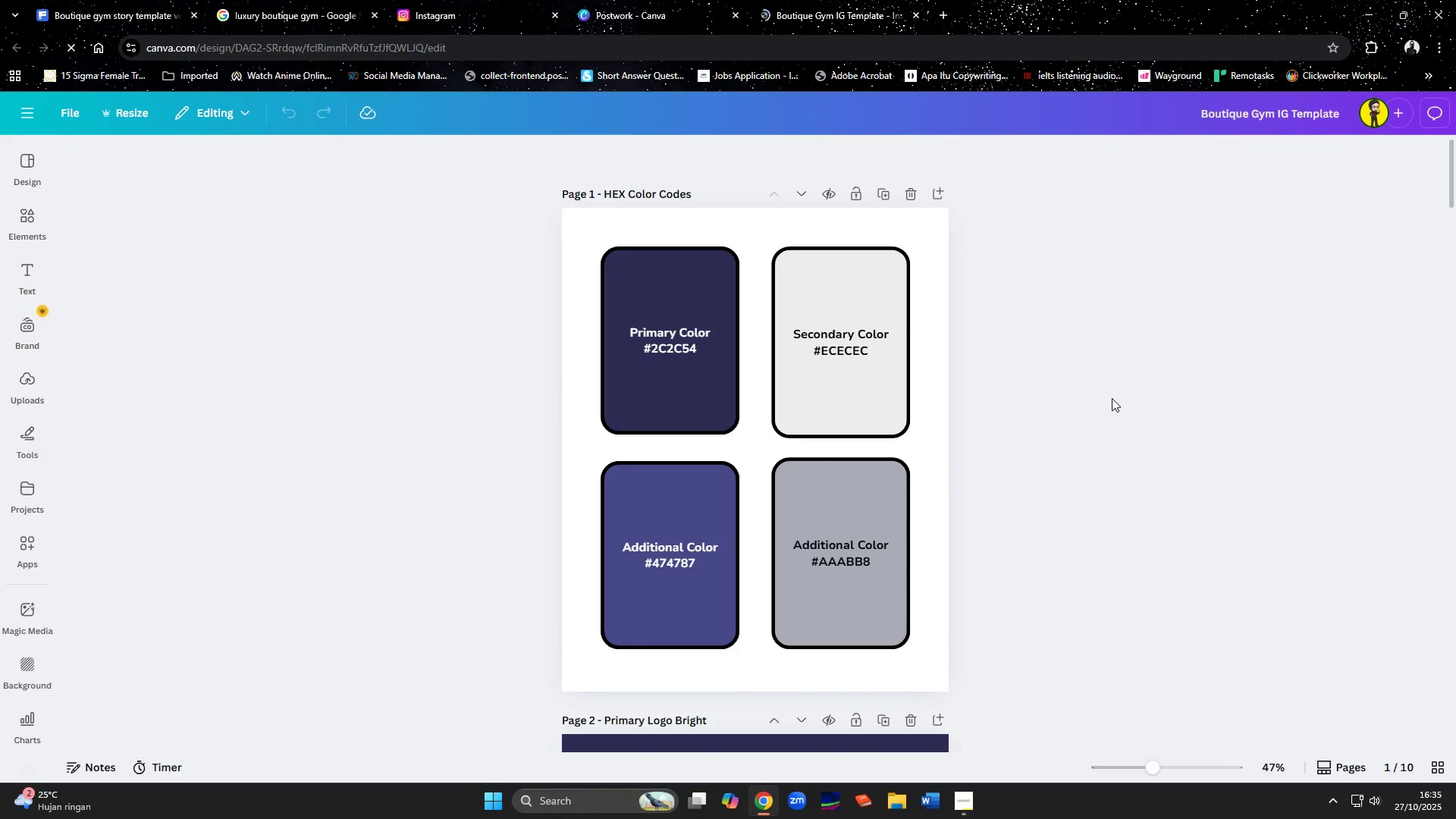 
scroll: coordinate [1112, 398], scroll_direction: down, amount: 4.0
 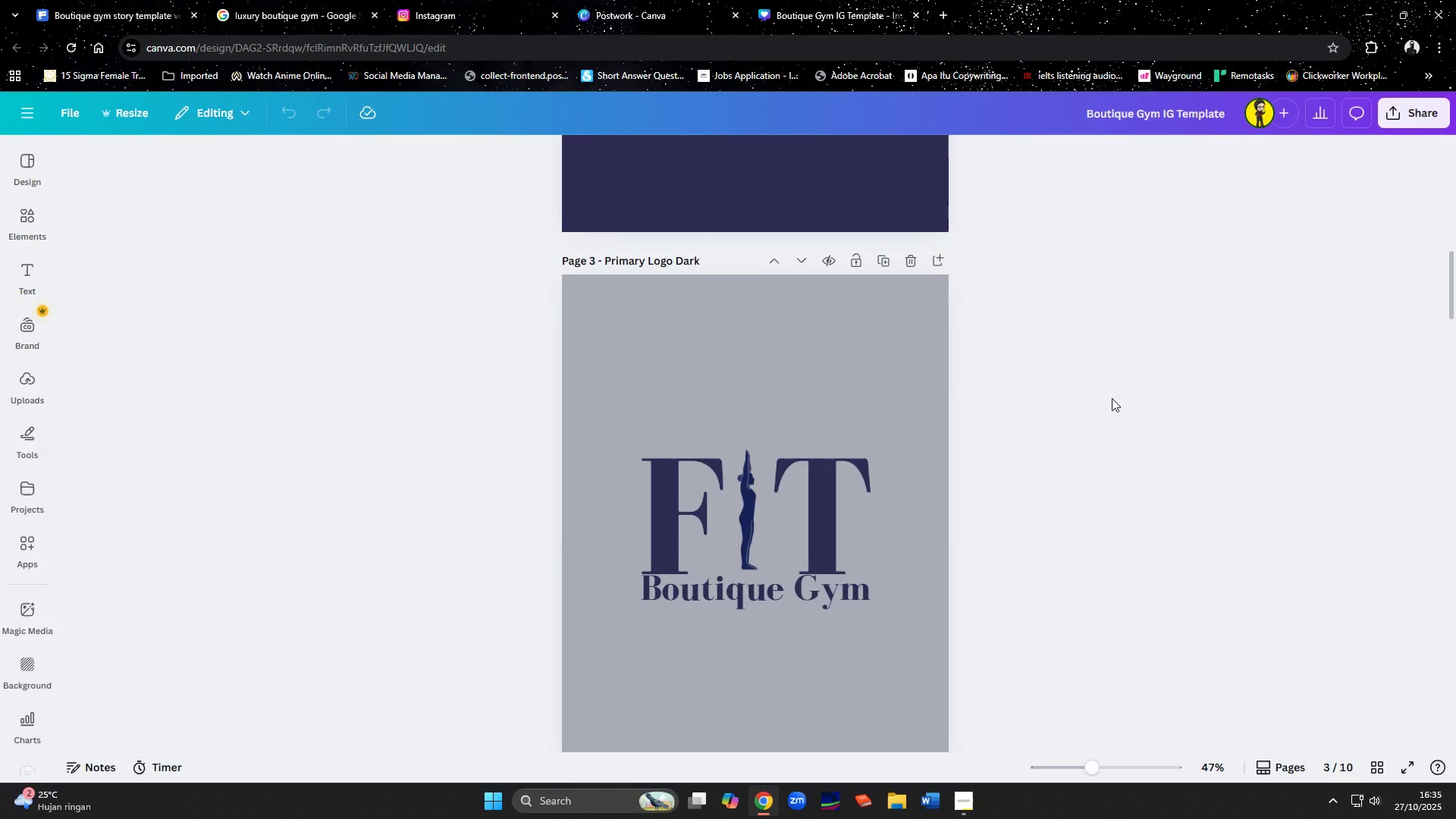 
scroll: coordinate [1073, 395], scroll_direction: up, amount: 3.0
 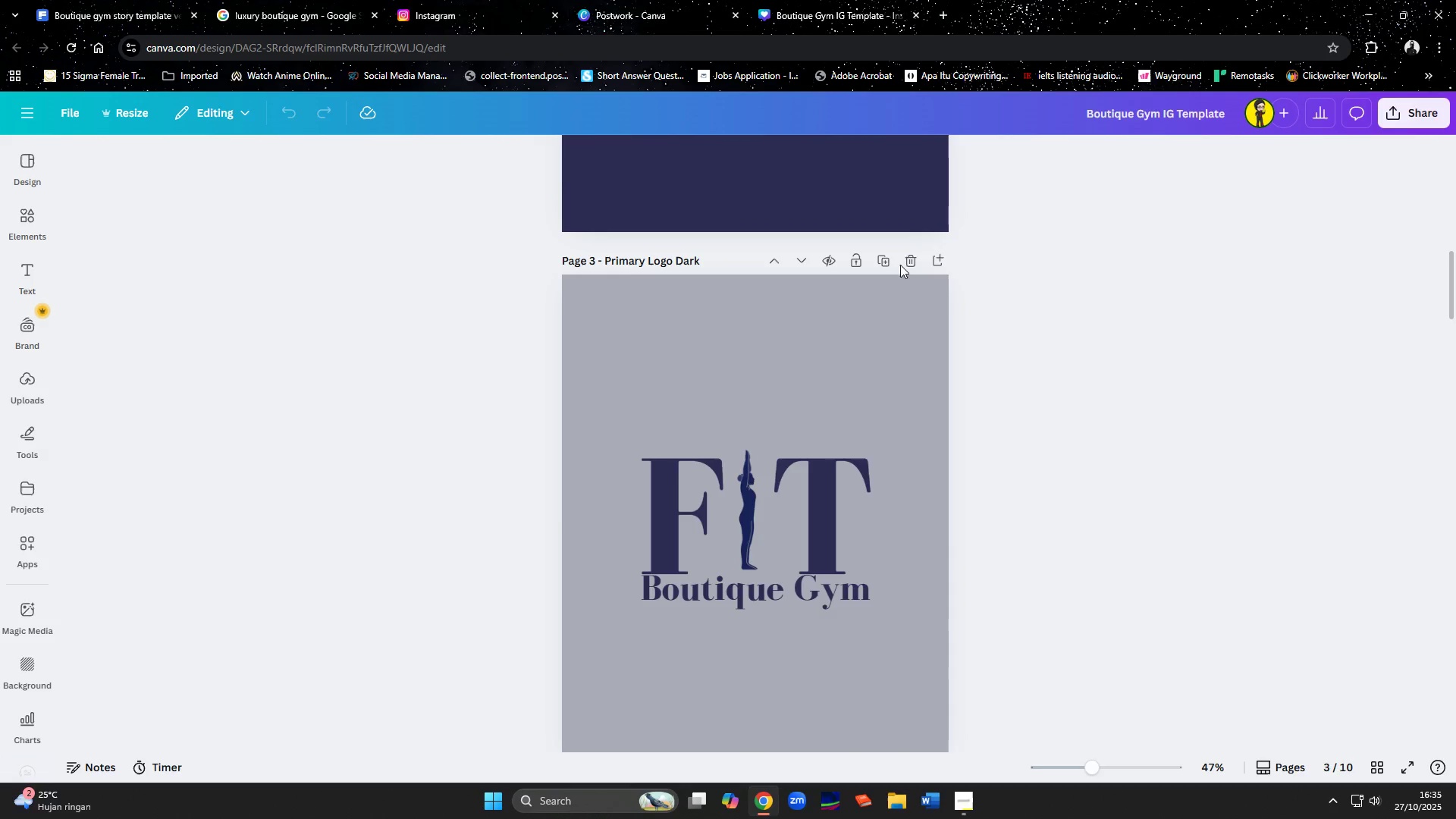 
left_click([902, 260])
 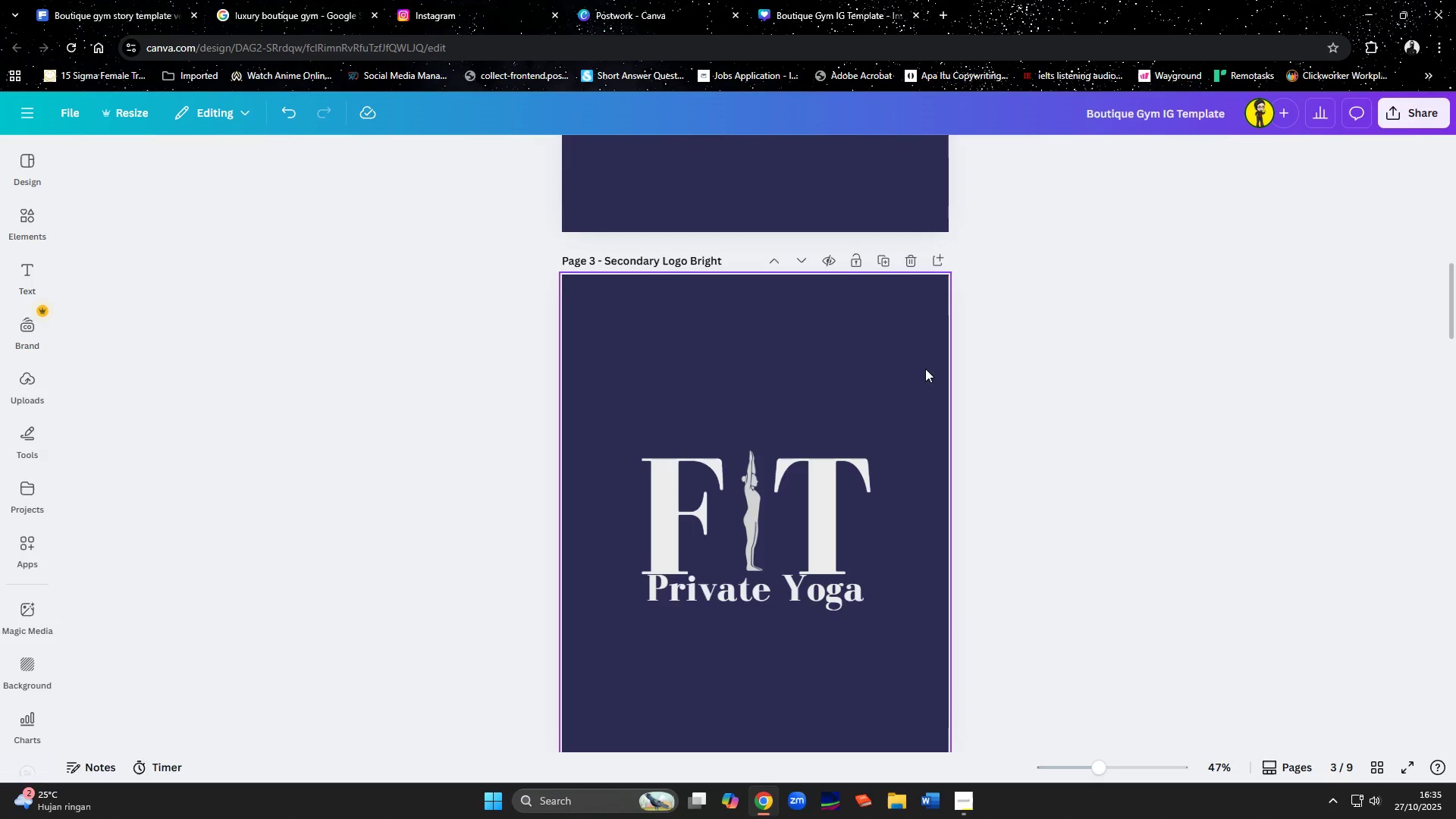 
scroll: coordinate [887, 250], scroll_direction: up, amount: 7.0
 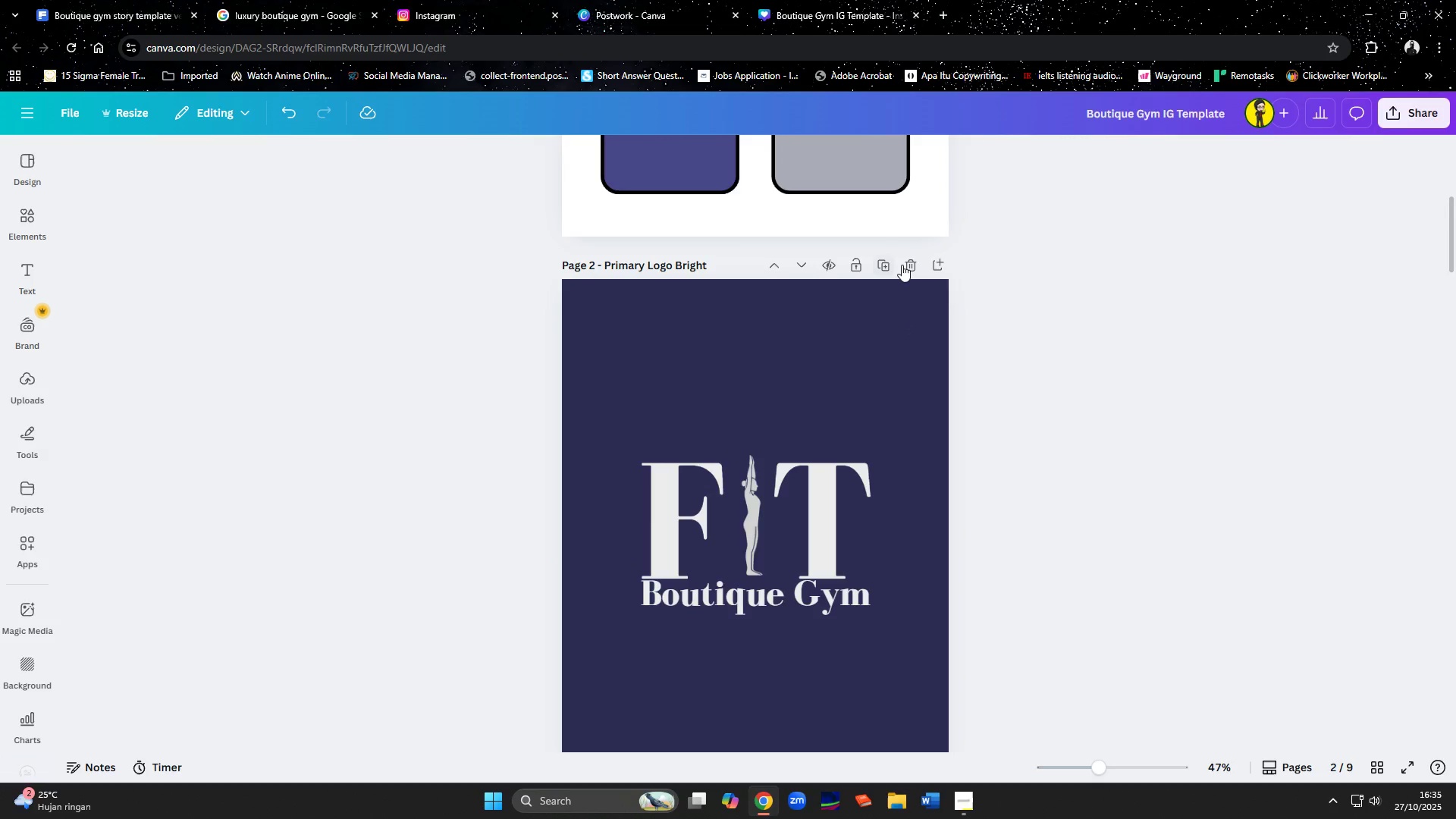 
left_click([907, 267])
 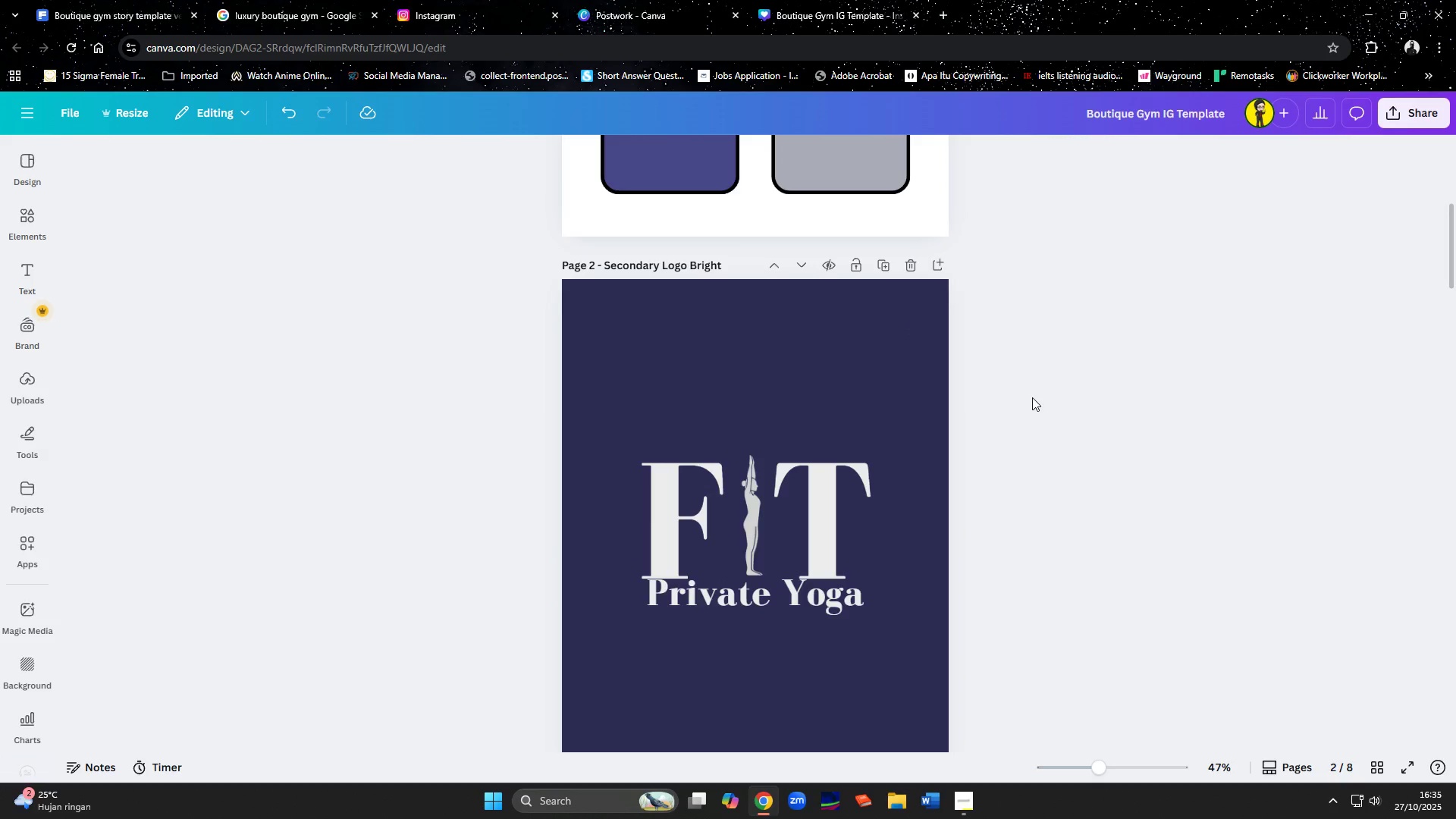 
scroll: coordinate [1032, 397], scroll_direction: down, amount: 7.0
 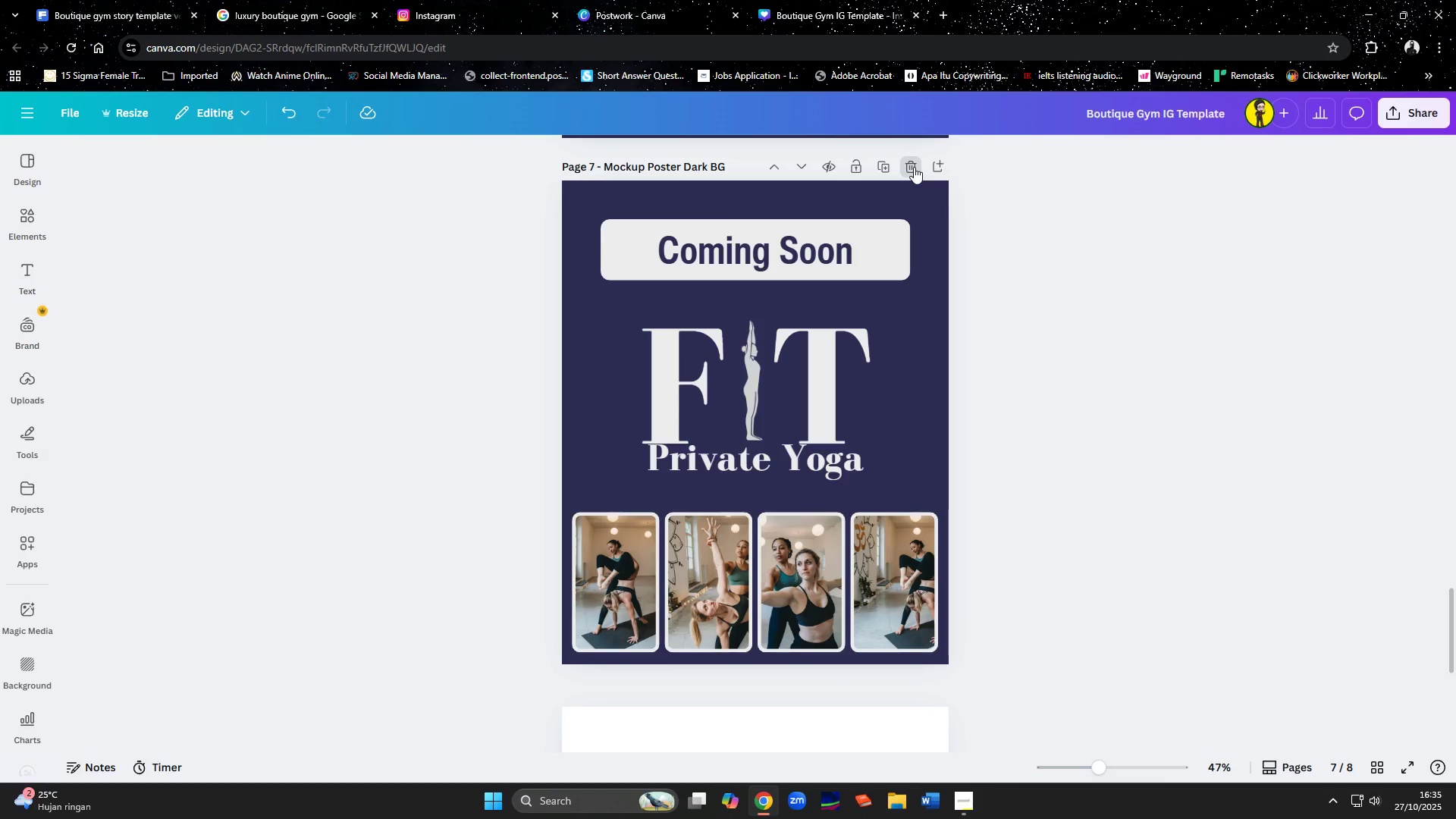 
left_click([914, 167])
 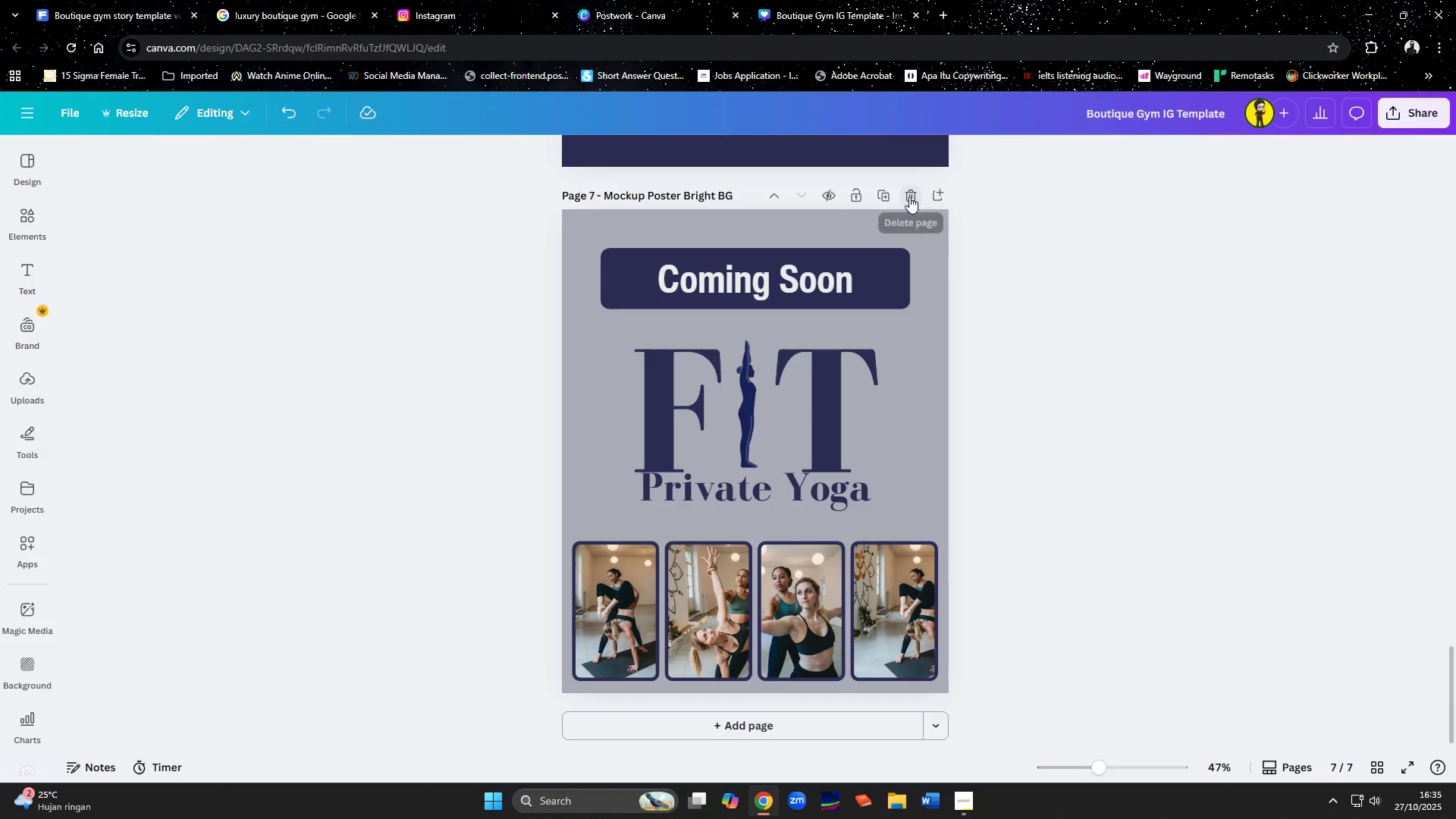 
left_click([910, 195])
 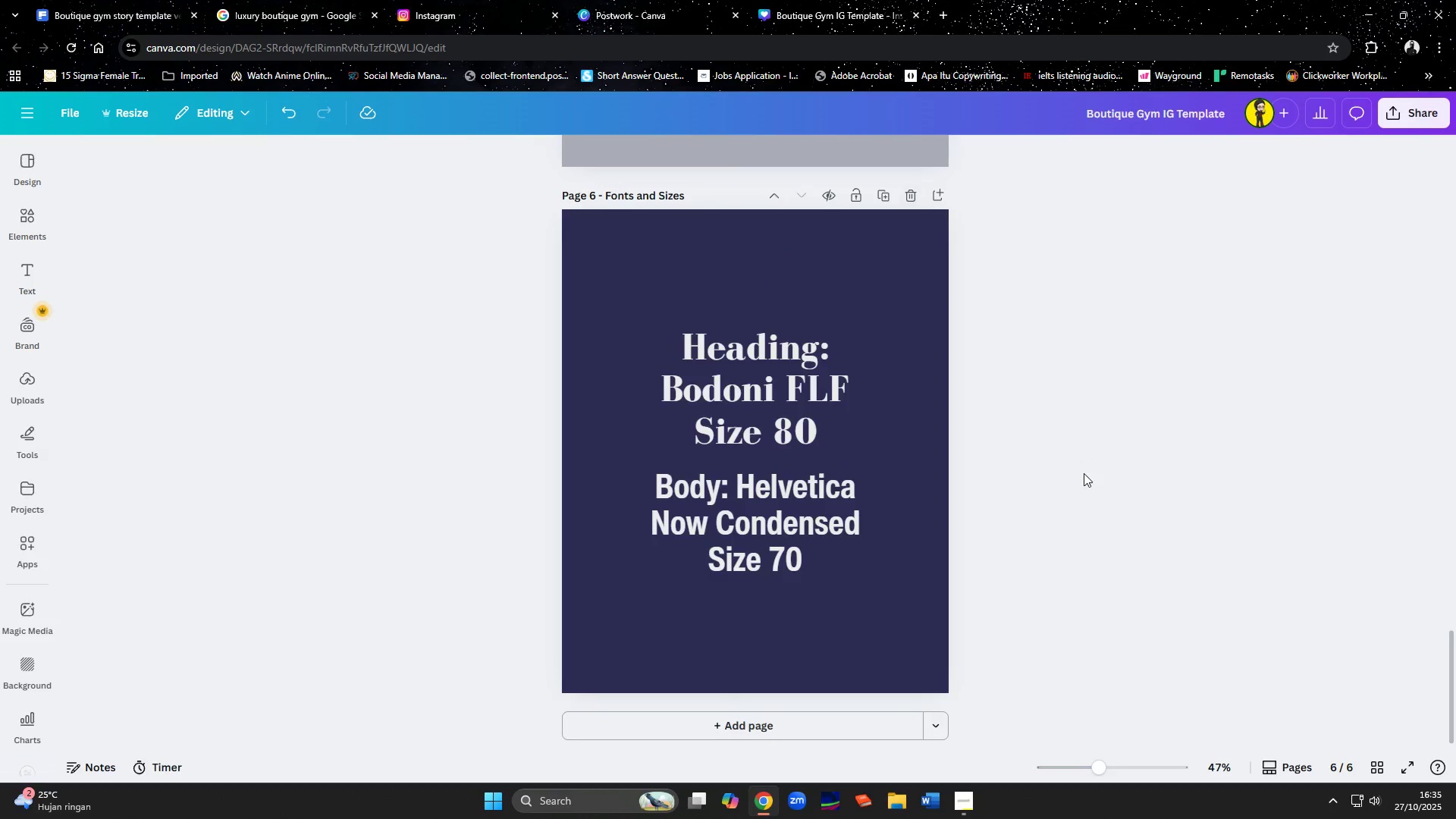 
scroll: coordinate [1084, 474], scroll_direction: none, amount: 0.0
 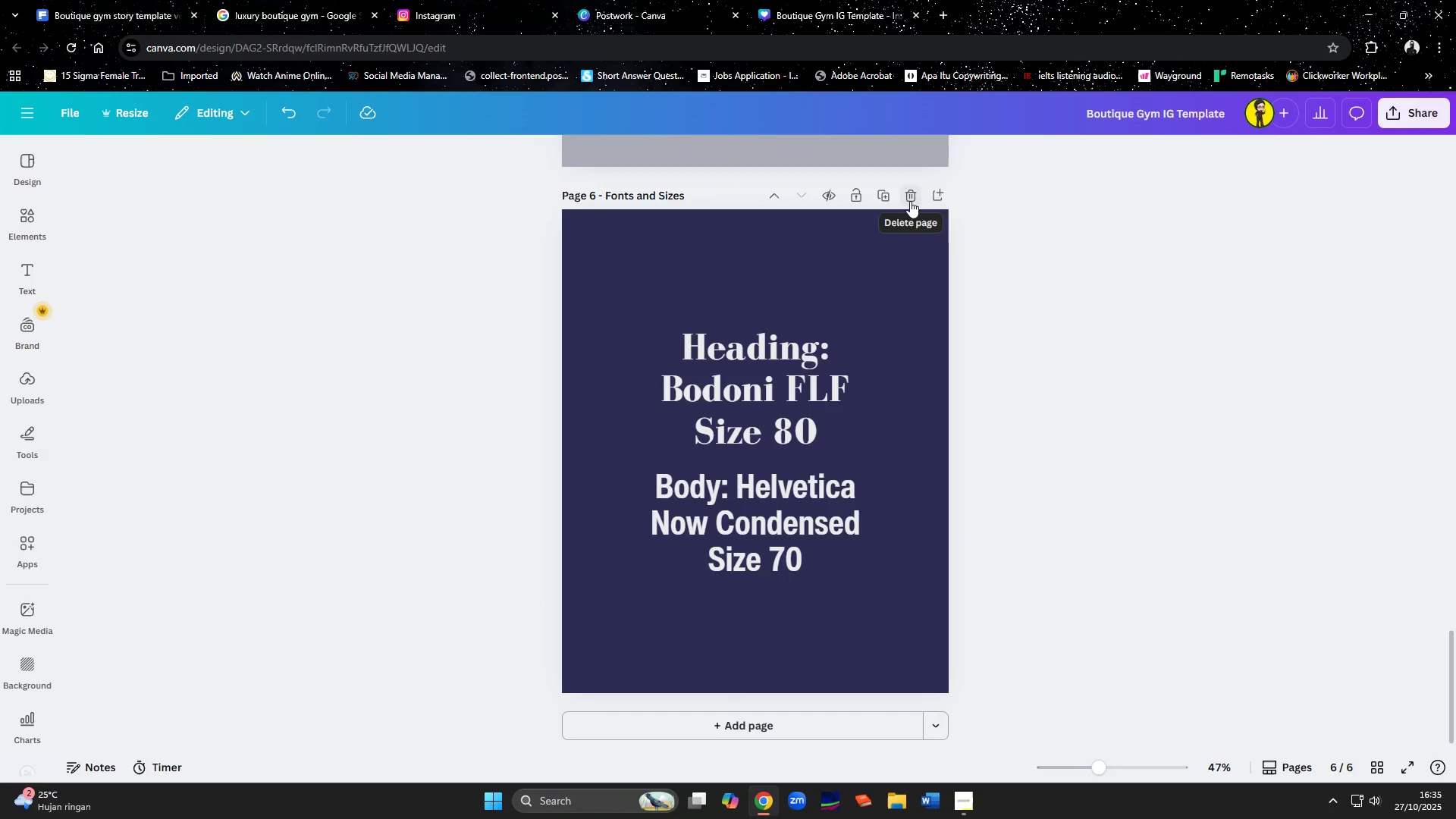 
scroll: coordinate [916, 509], scroll_direction: up, amount: 17.0
 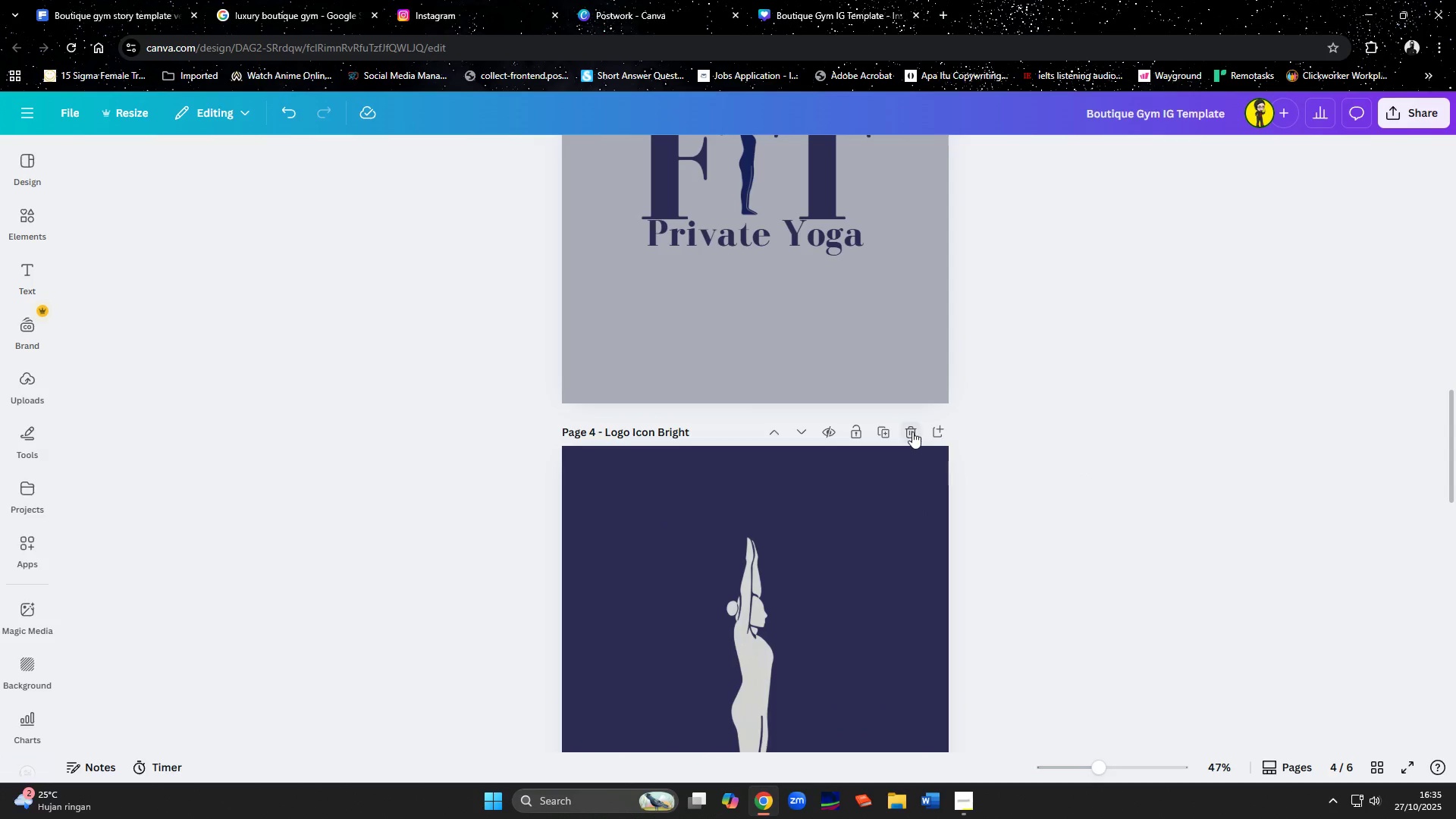 
left_click([912, 431])
 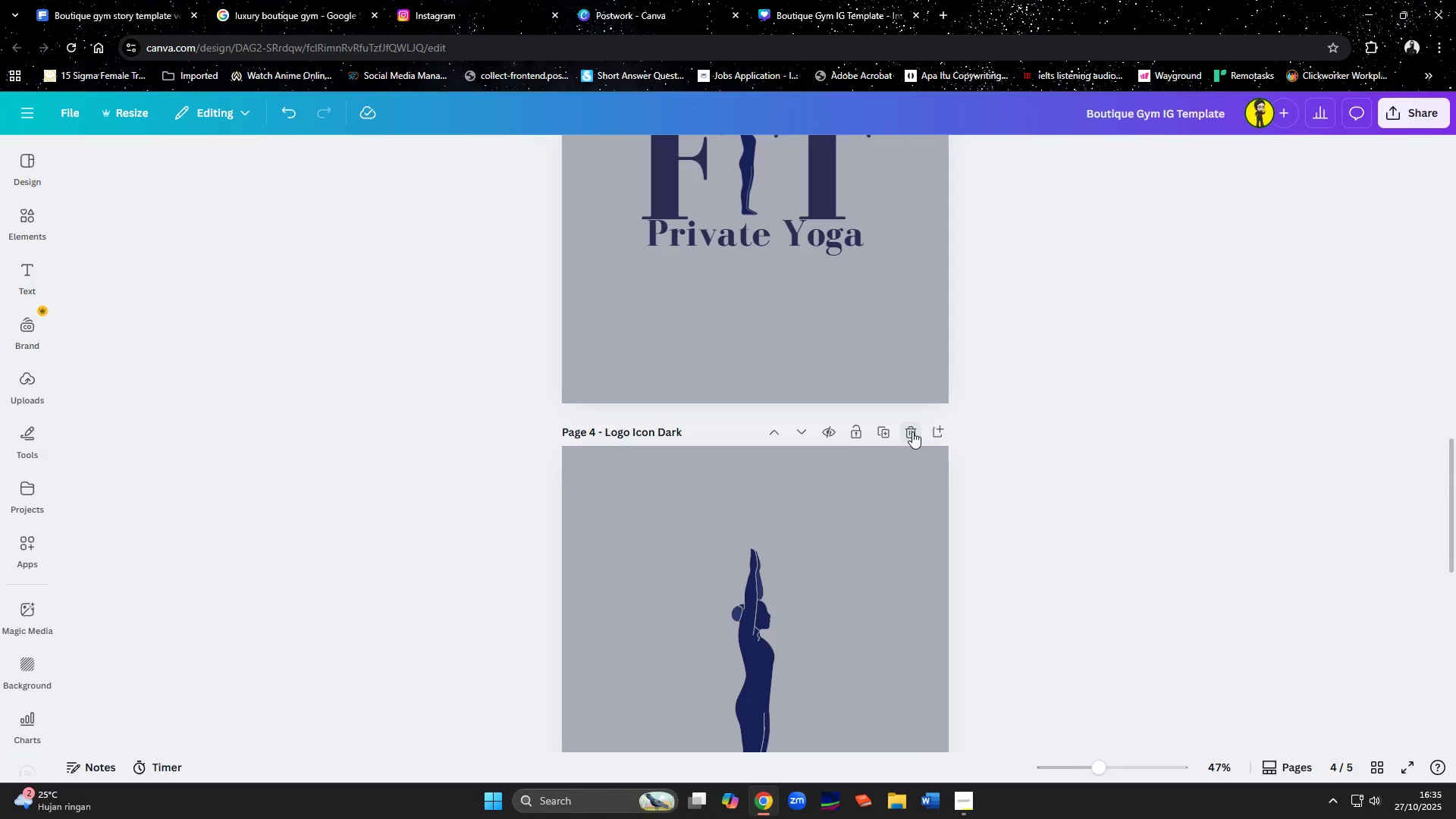 
left_click([912, 431])
 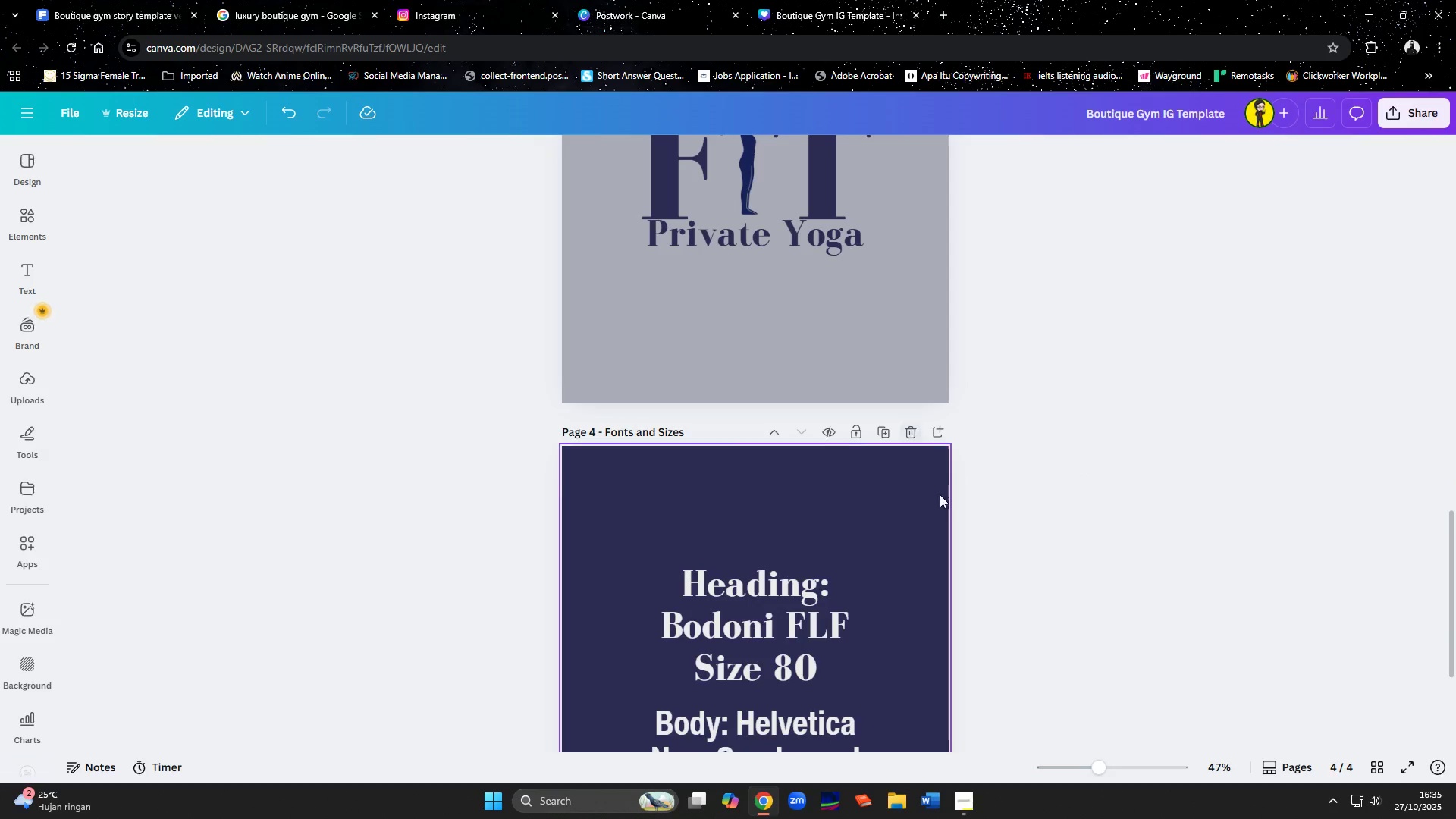 
scroll: coordinate [940, 506], scroll_direction: up, amount: 15.0
 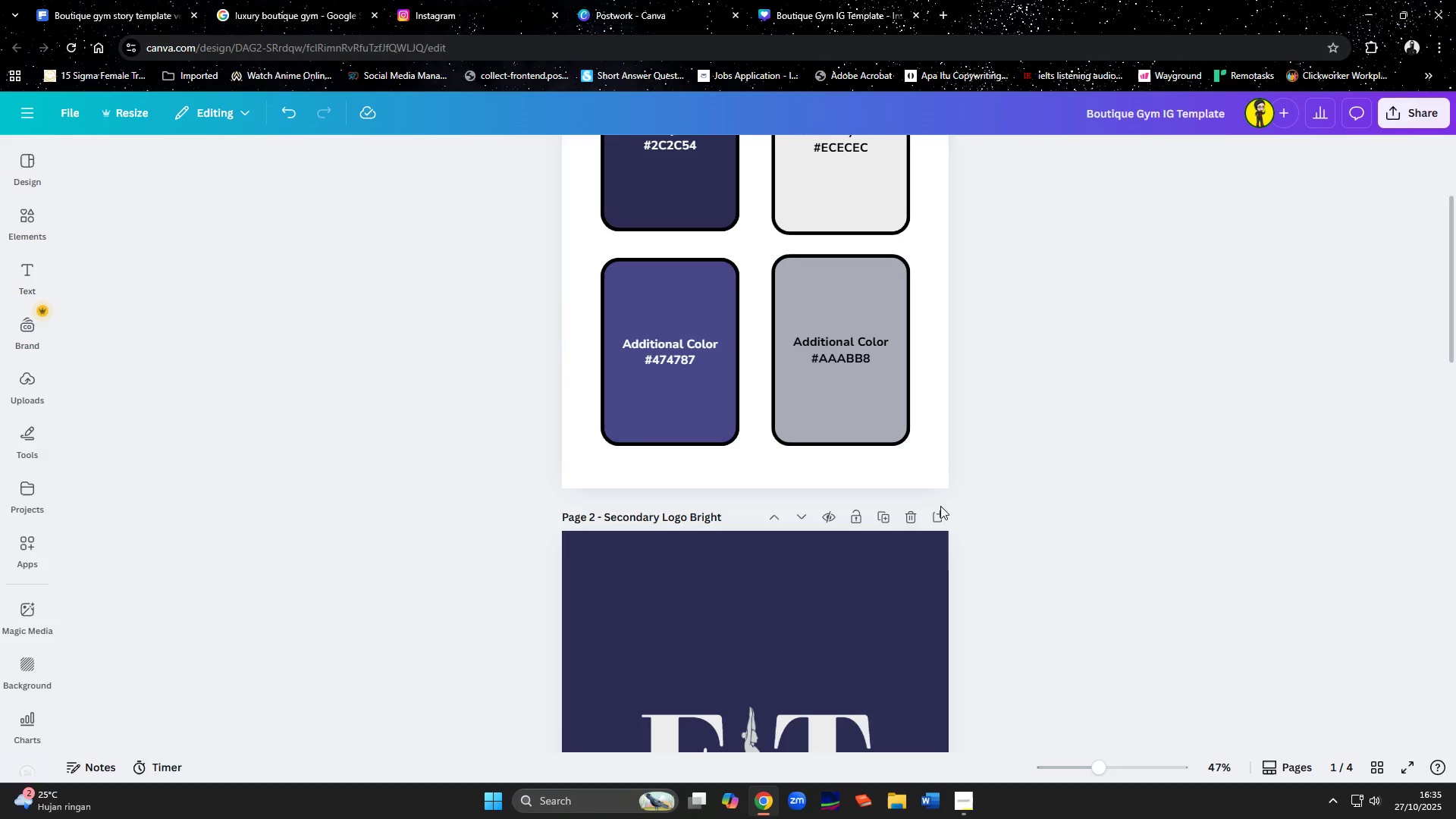 
scroll: coordinate [940, 506], scroll_direction: down, amount: 5.0
 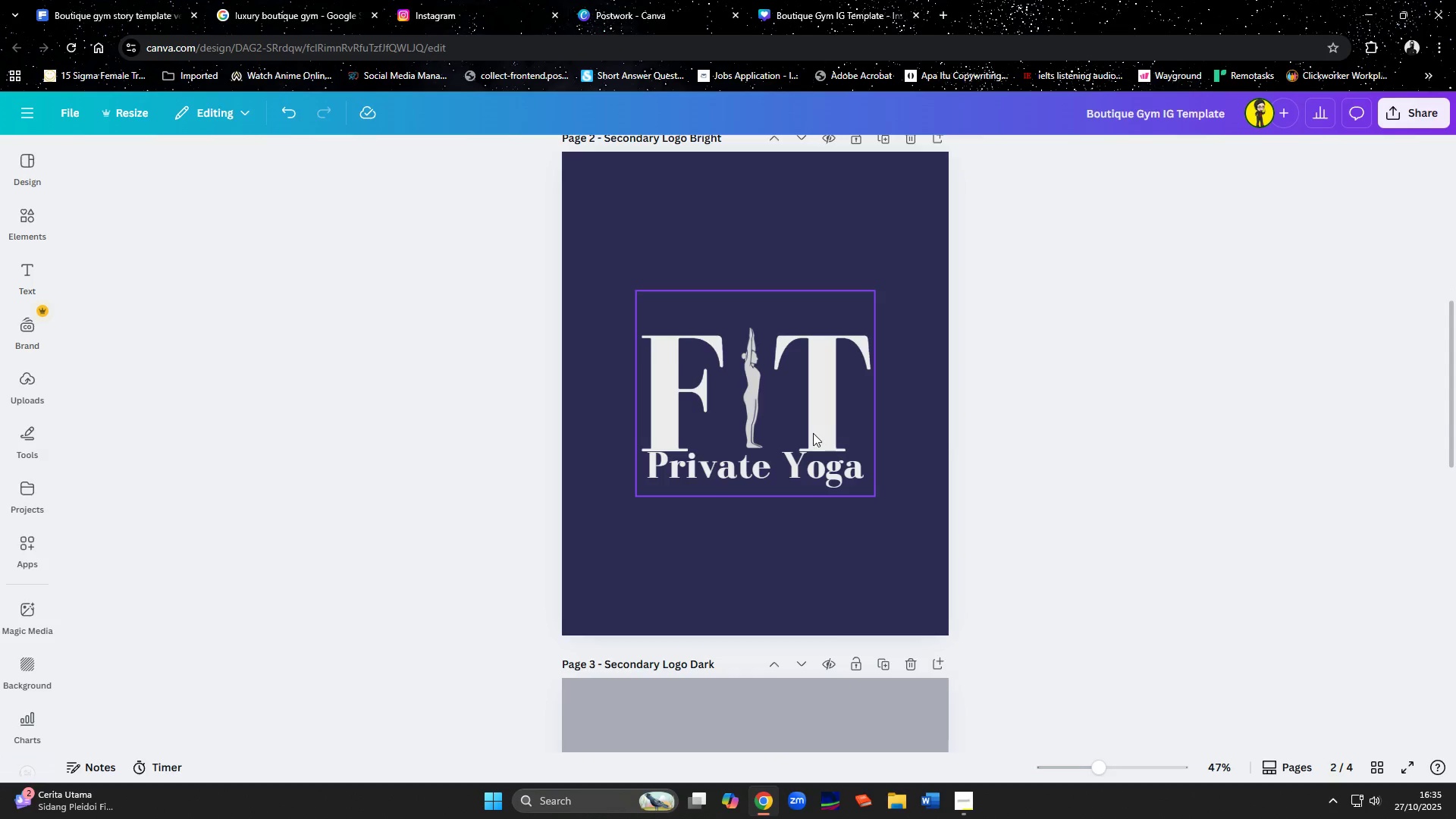 
left_click([813, 433])
 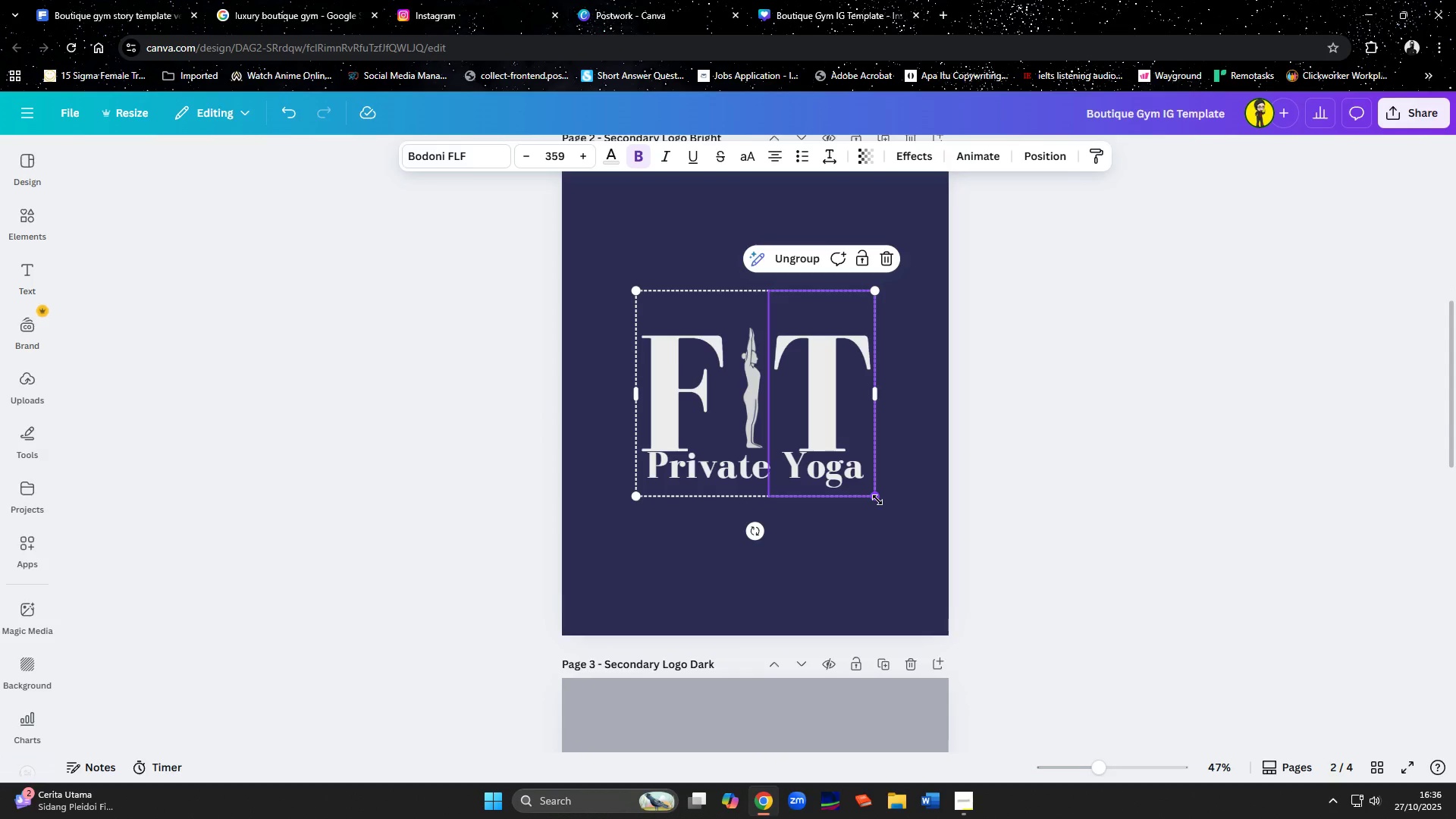 
left_click([887, 554])
 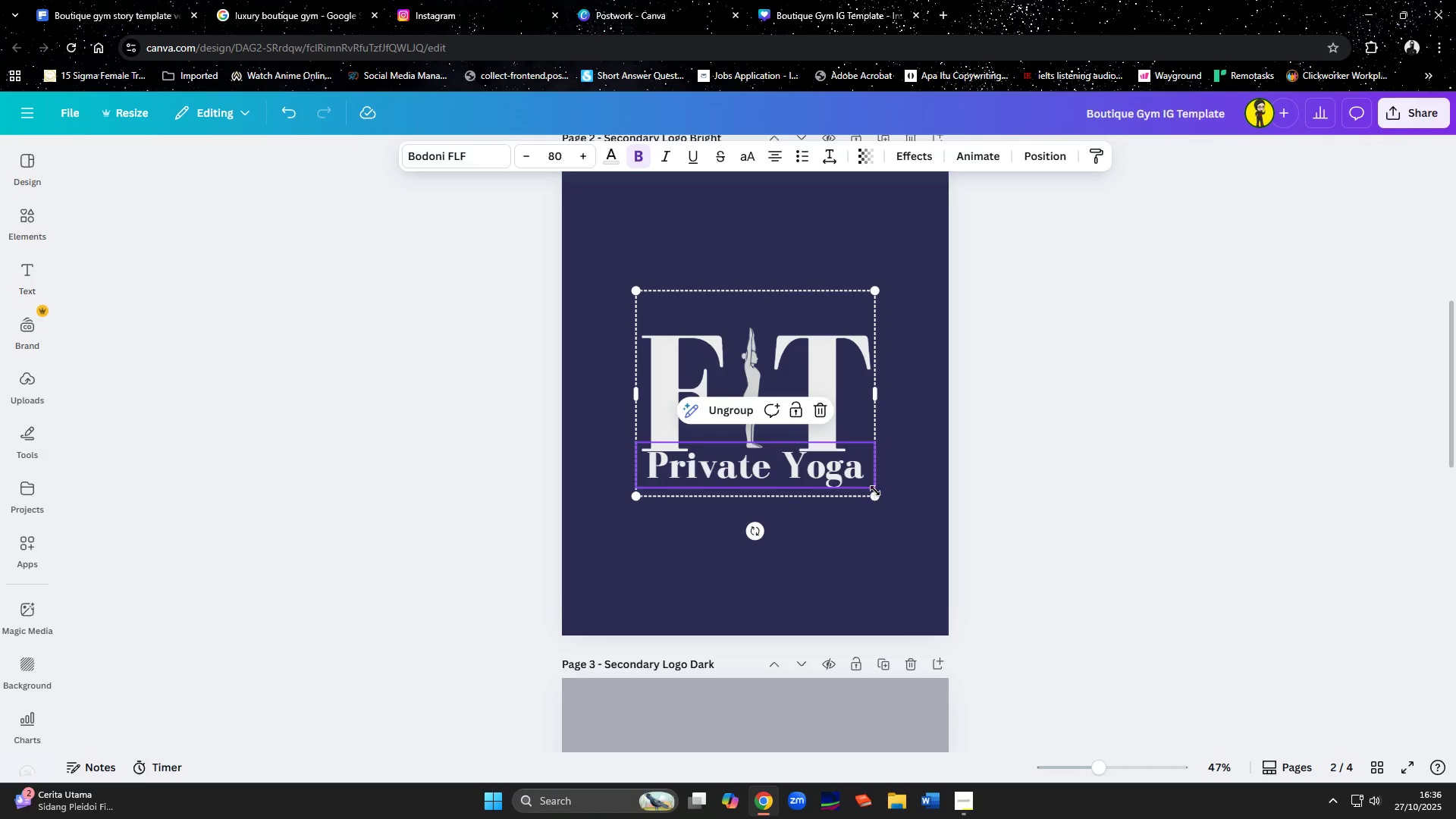 
left_click_drag(start_coordinate=[876, 491], to_coordinate=[774, 375])
 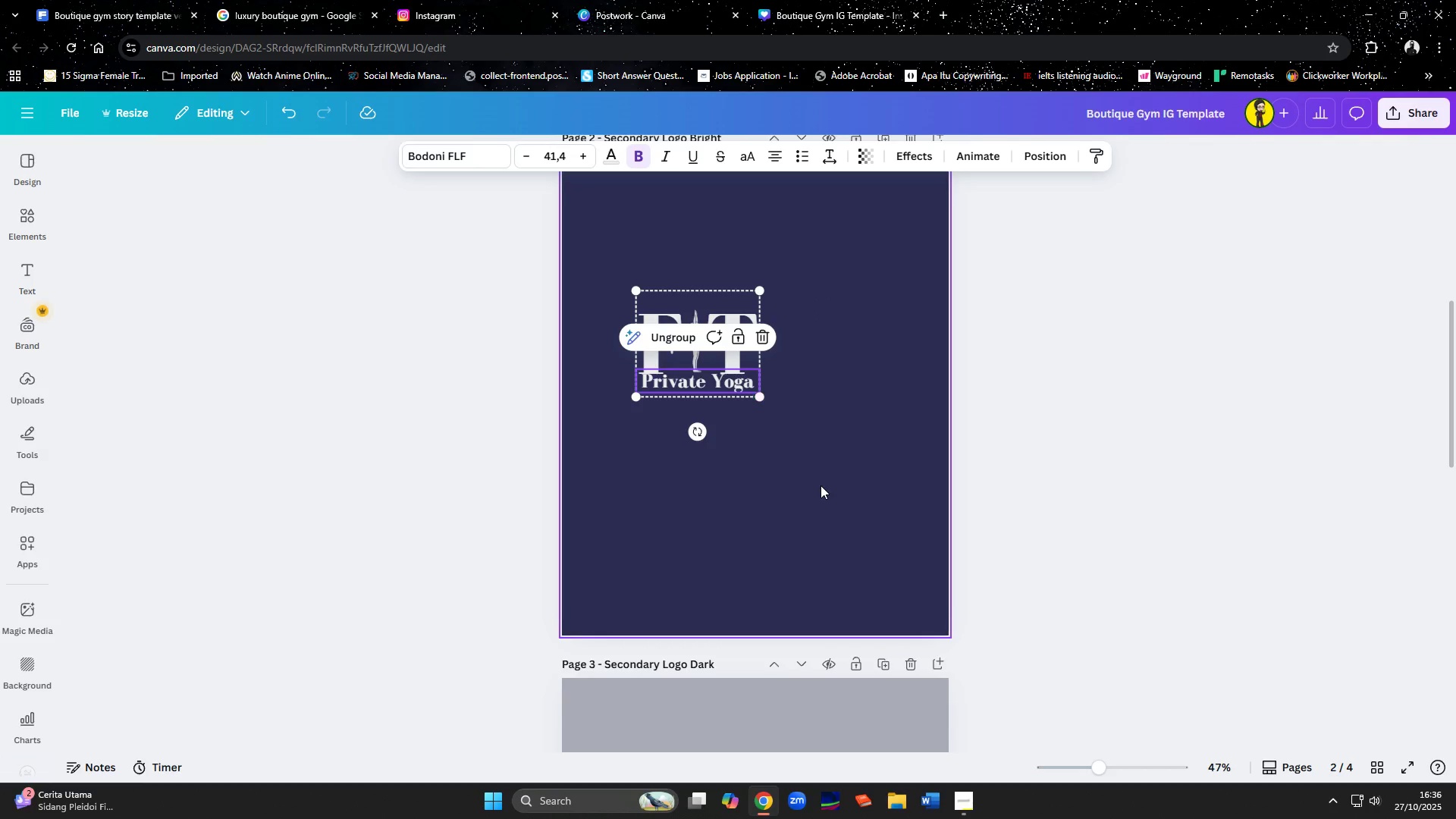 
scroll: coordinate [821, 485], scroll_direction: up, amount: 3.0
 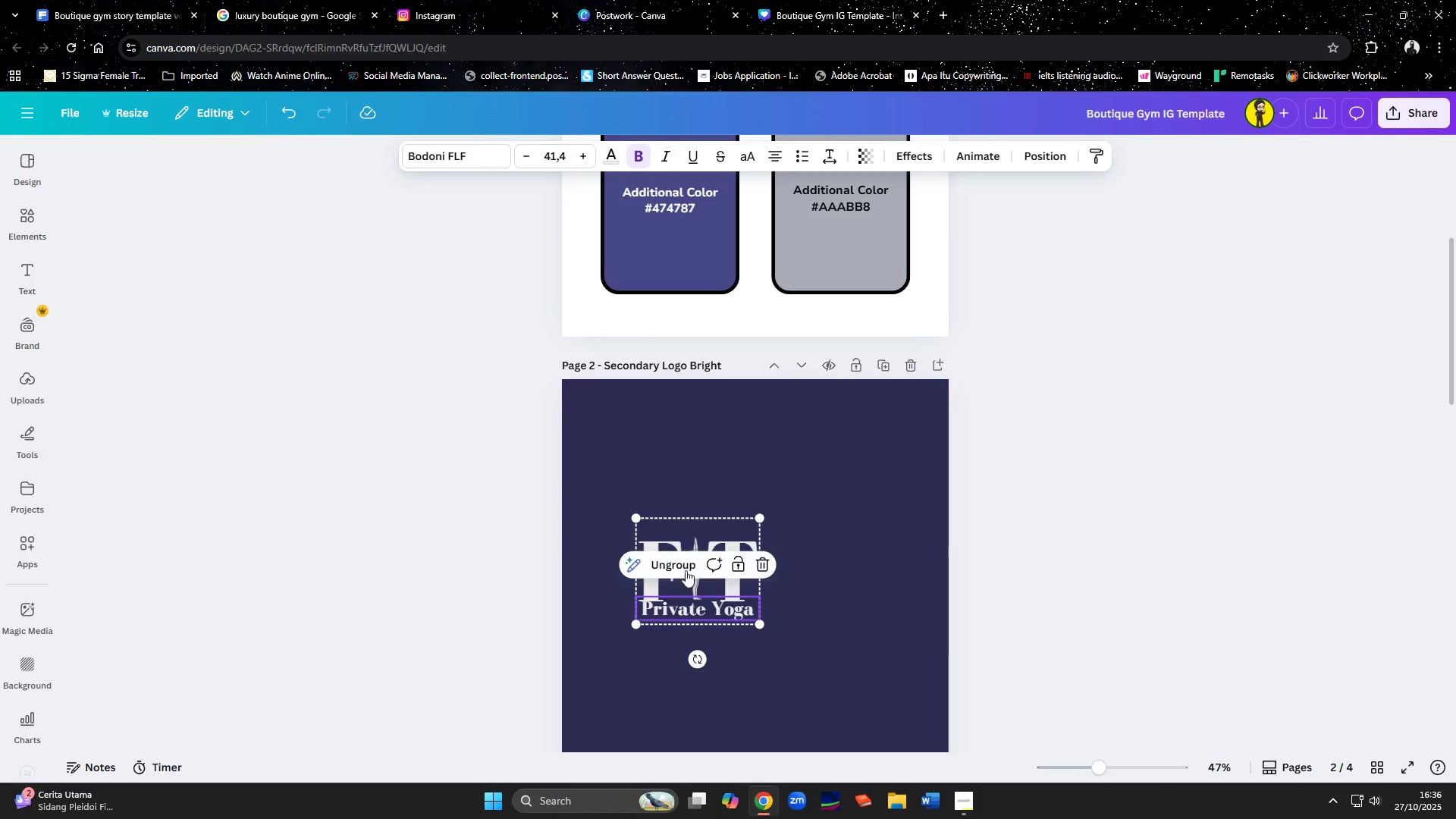 
left_click_drag(start_coordinate=[692, 582], to_coordinate=[747, 468])
 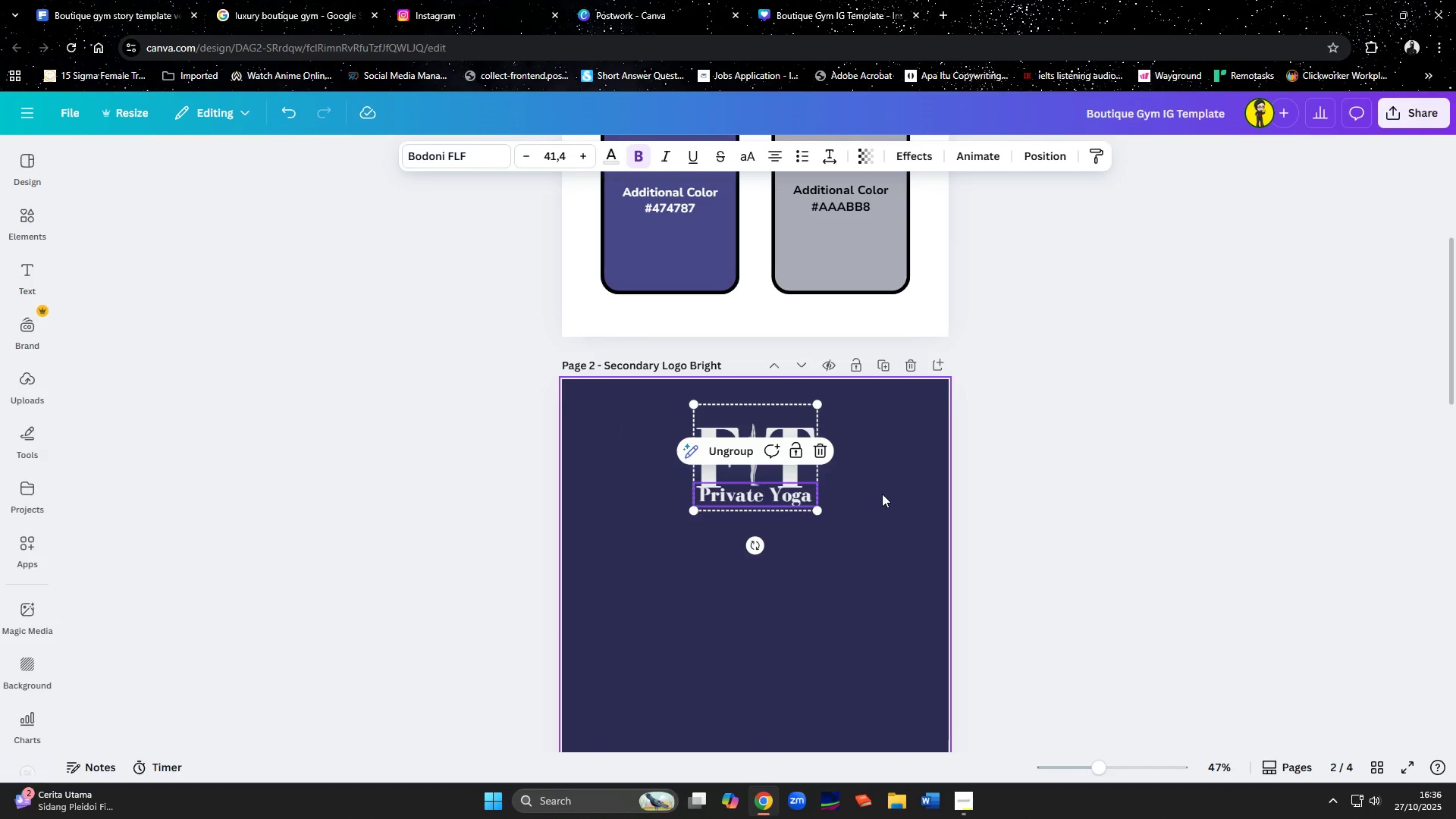 
left_click([882, 494])
 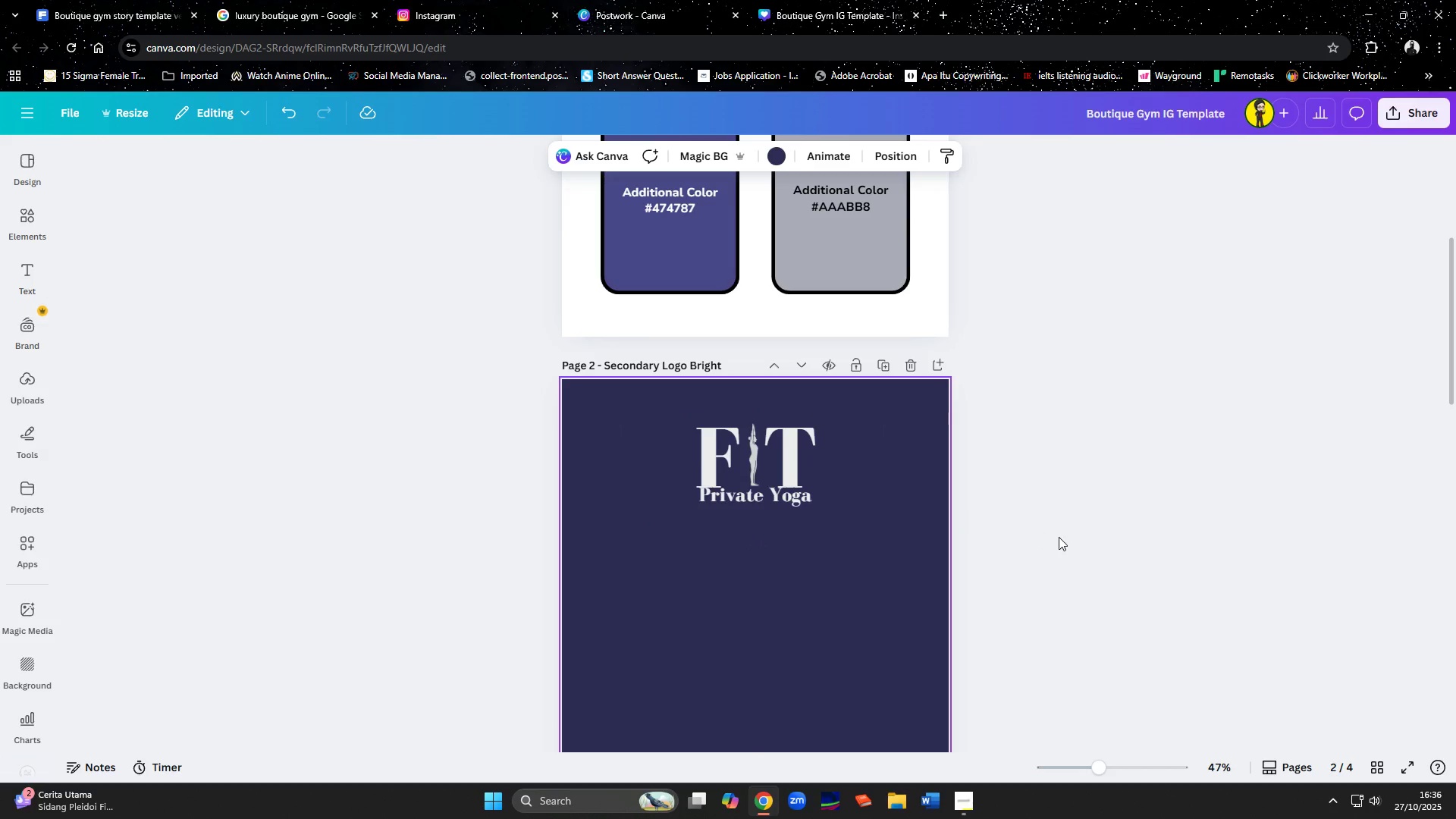 
scroll: coordinate [1059, 537], scroll_direction: down, amount: 3.0
 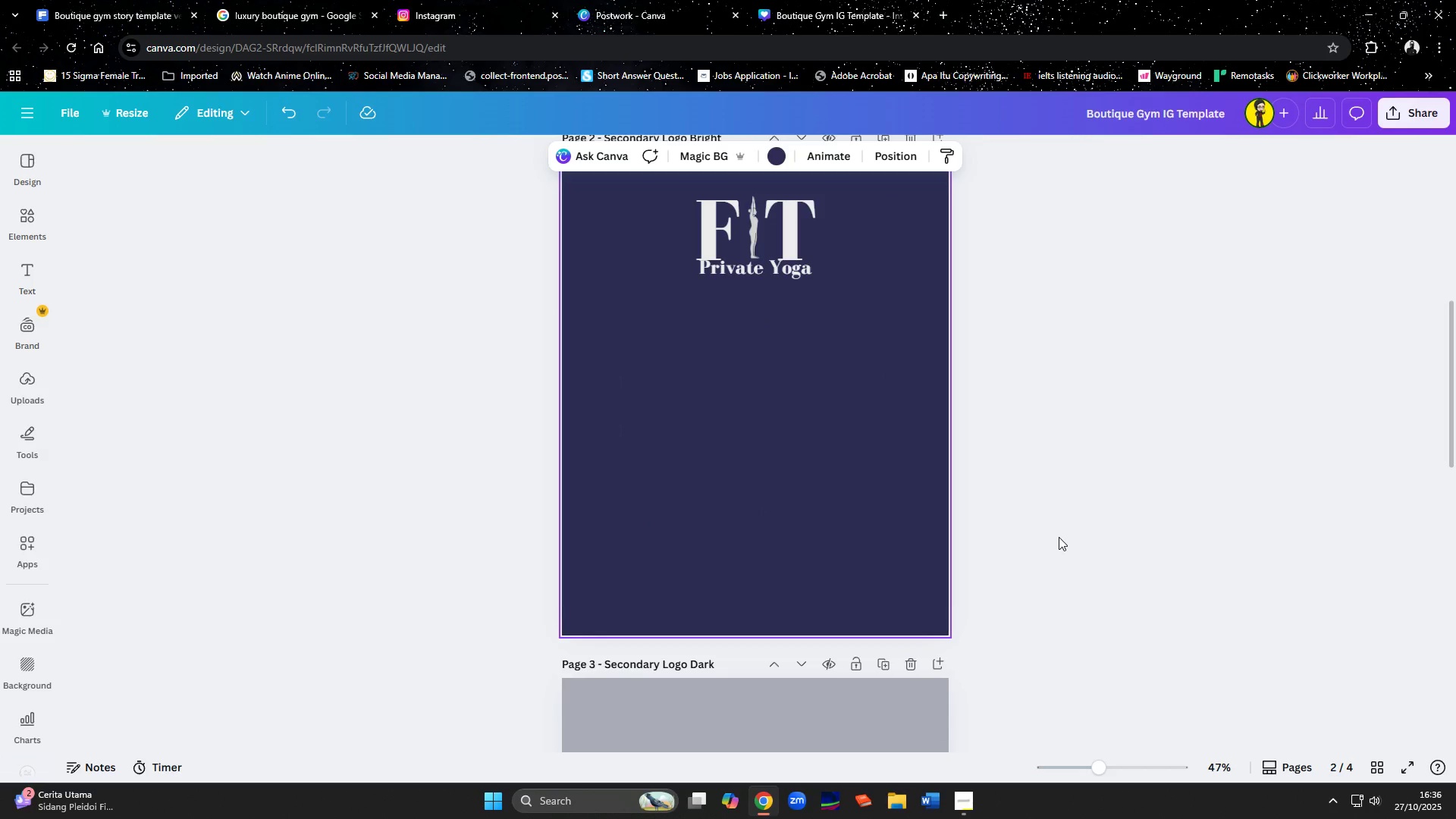 
scroll: coordinate [1059, 537], scroll_direction: up, amount: 2.0
 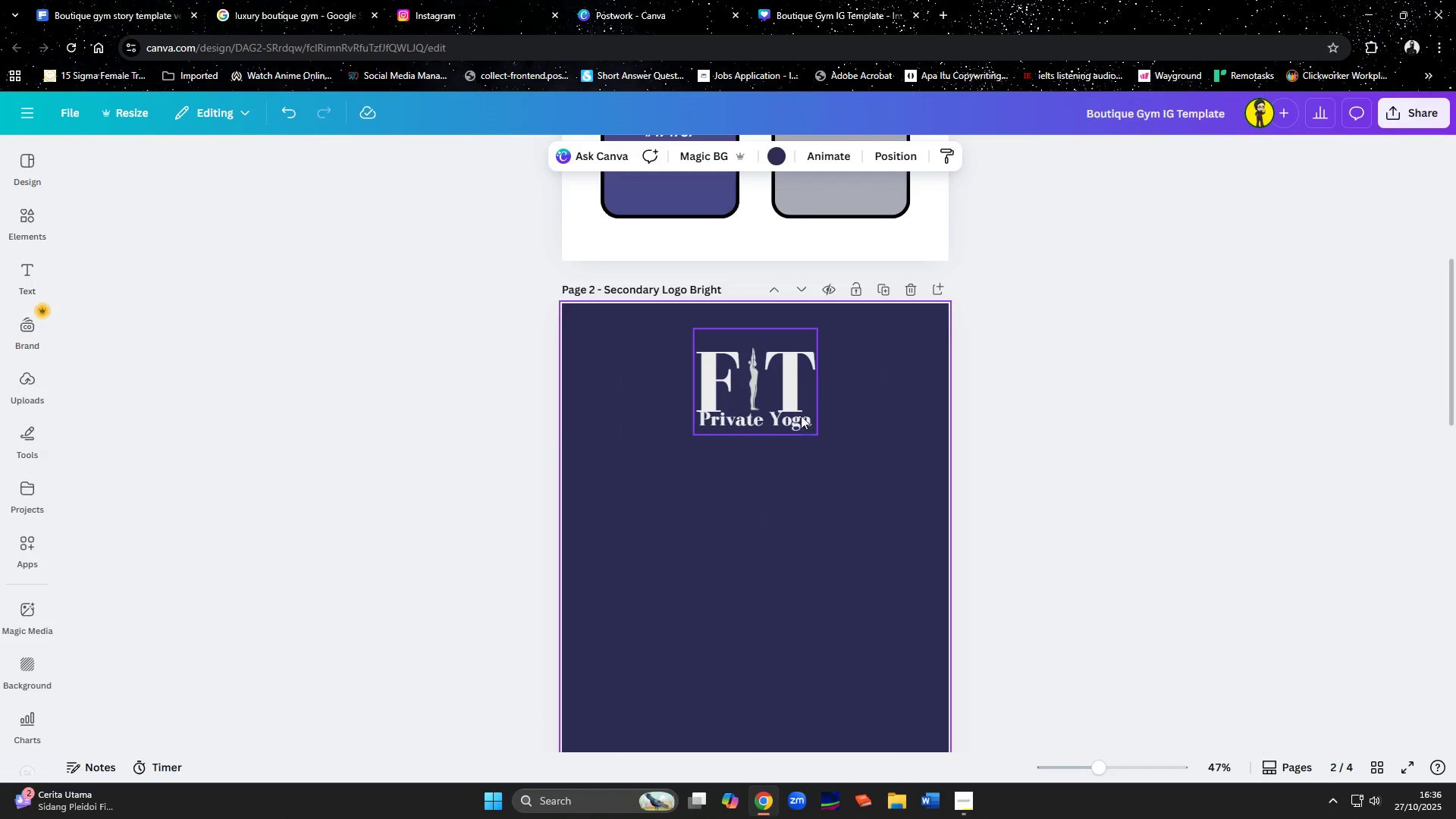 
left_click_drag(start_coordinate=[799, 414], to_coordinate=[799, 409])
 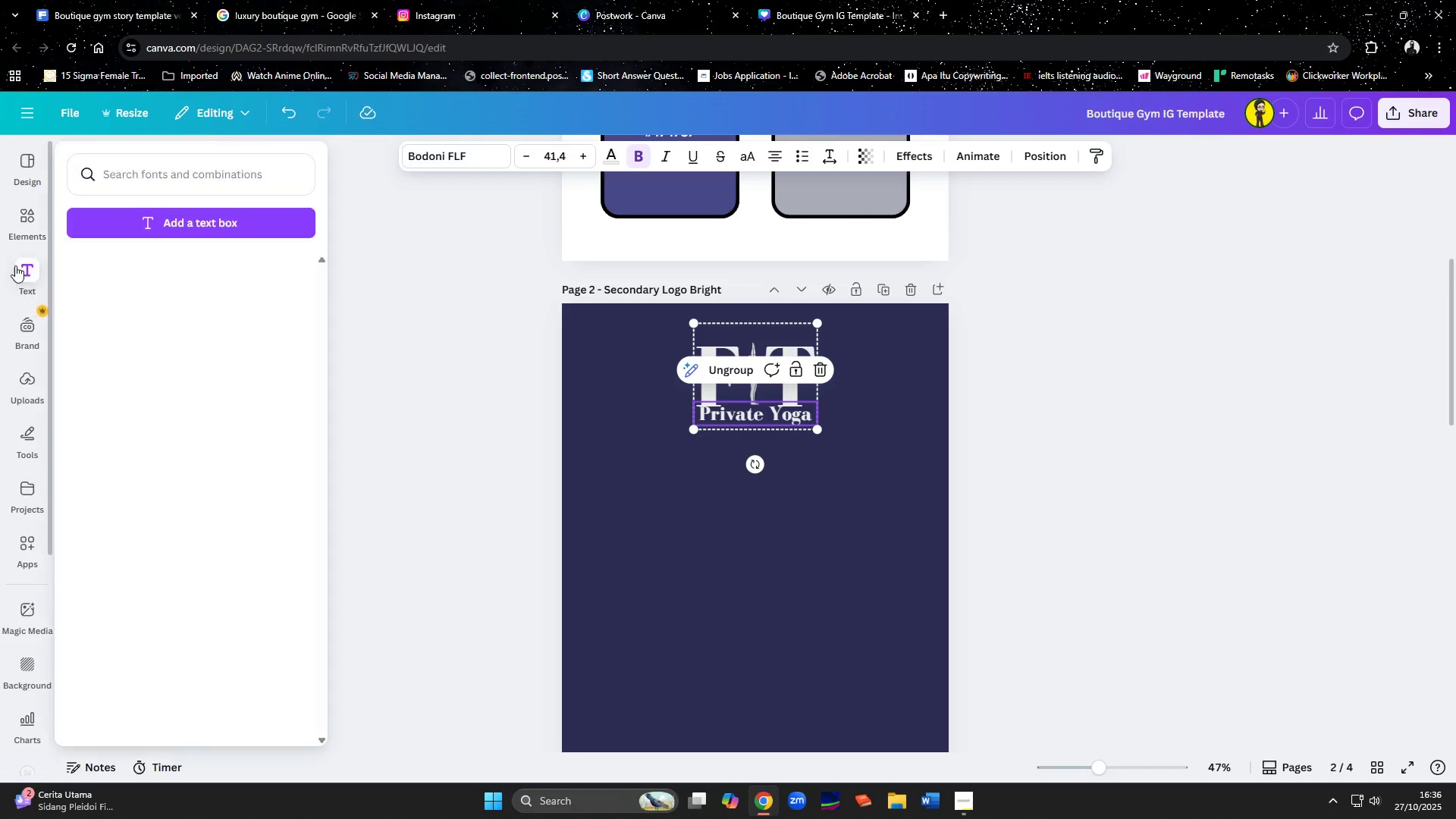 
left_click([17, 225])
 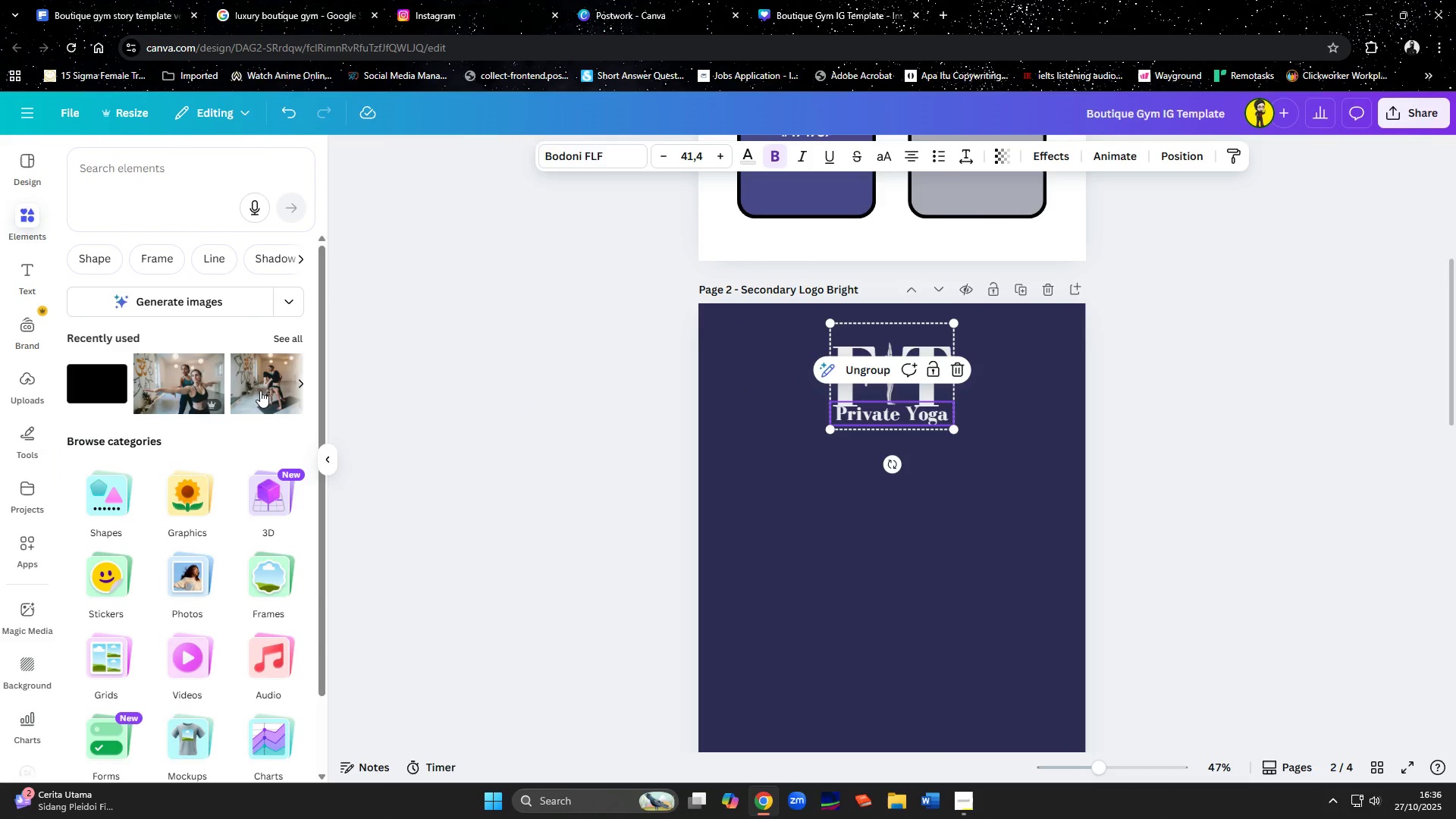 
wait(5.0)
 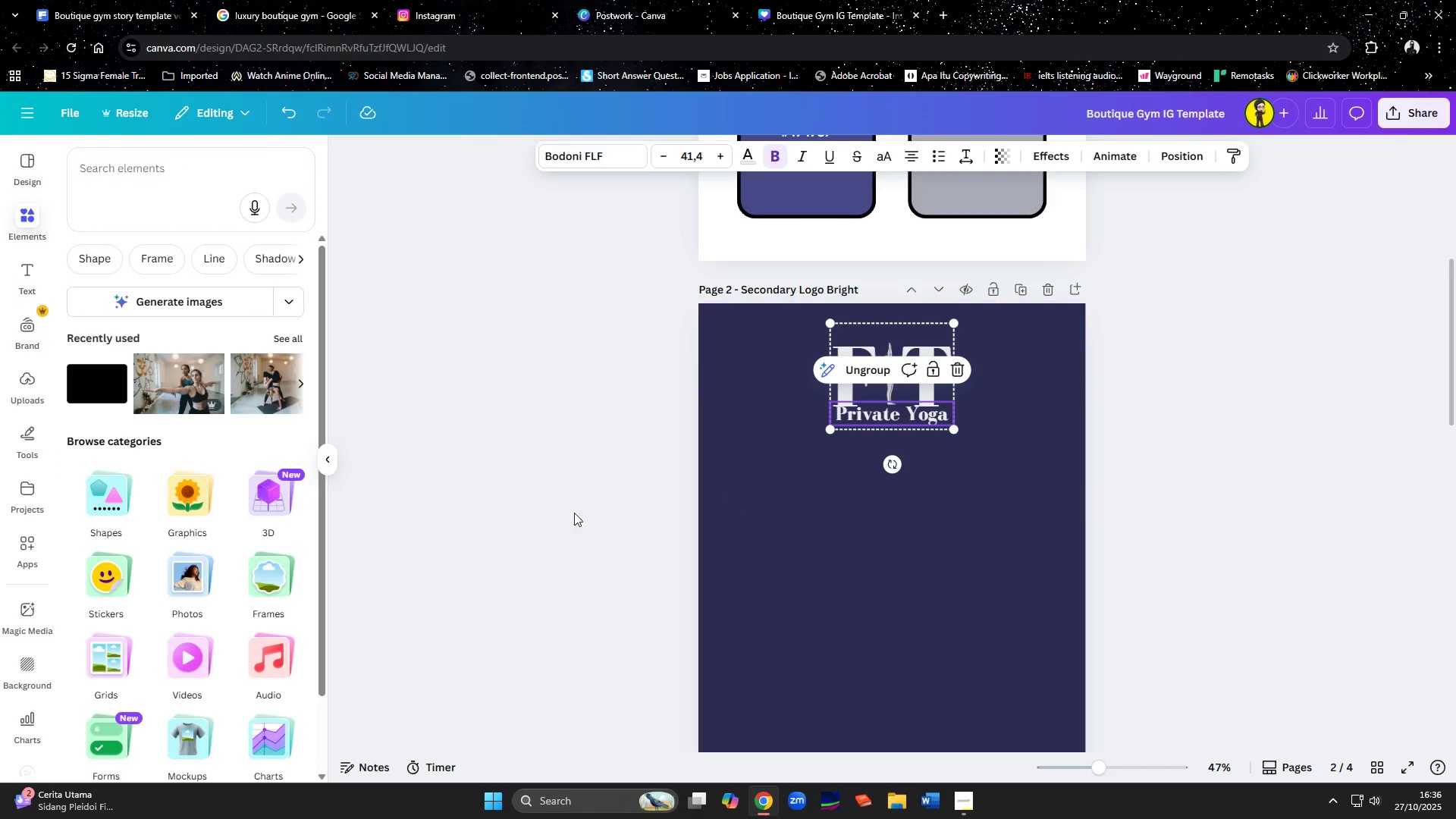 
left_click([260, 391])
 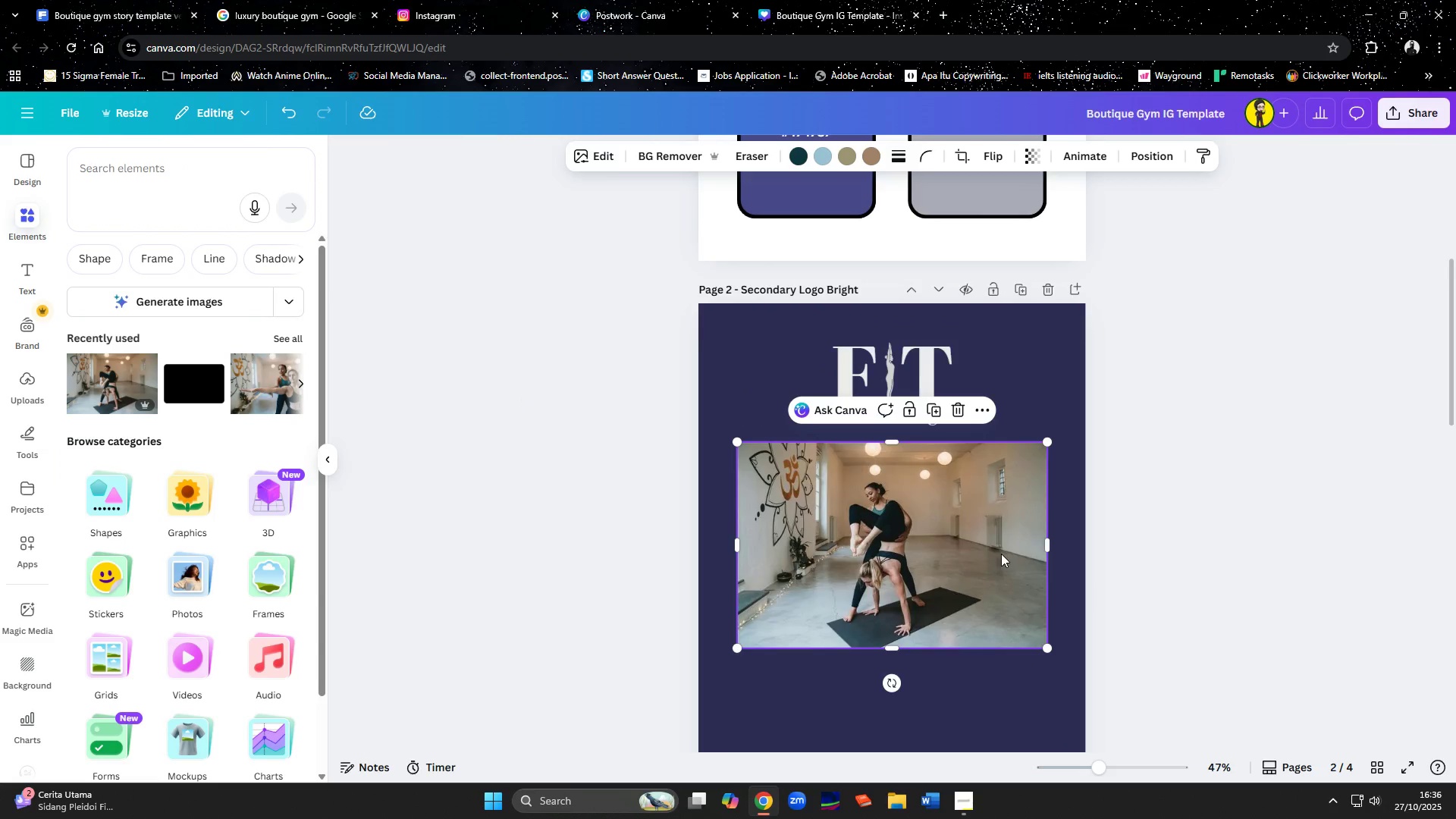 
wait(5.07)
 